 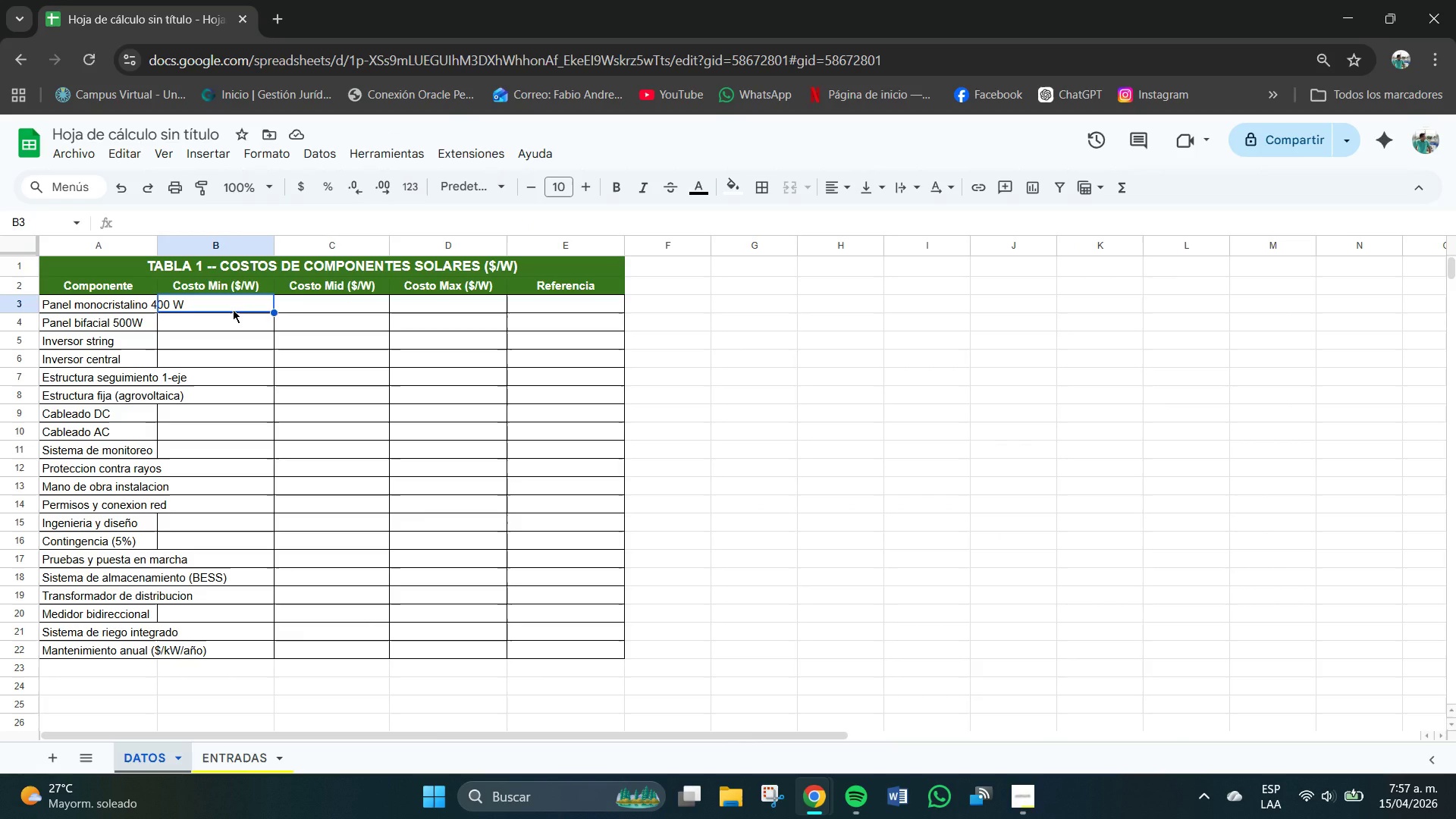 
left_click_drag(start_coordinate=[248, 308], to_coordinate=[251, 655])
 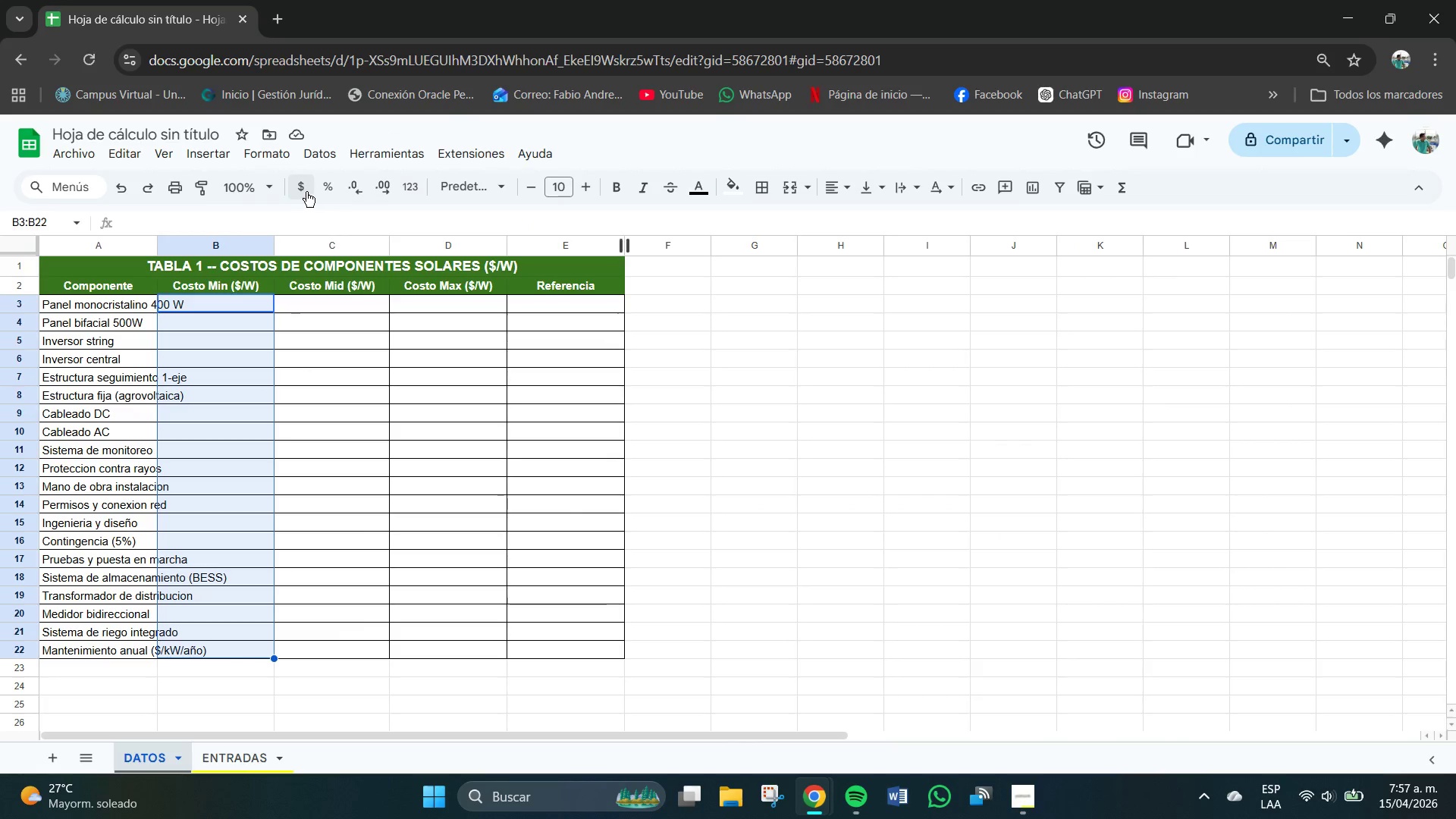 
left_click([305, 192])
 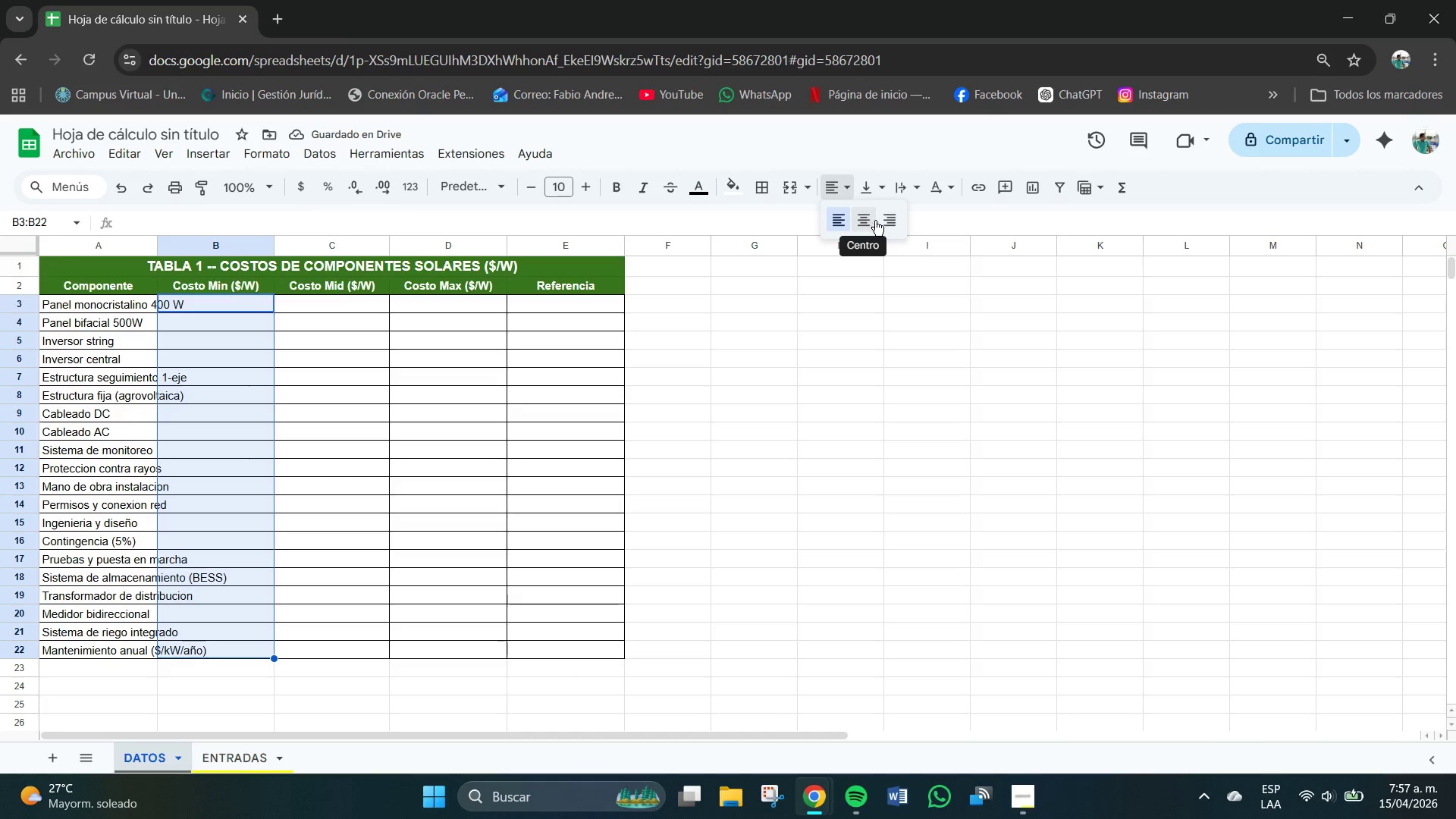 
double_click([873, 190])
 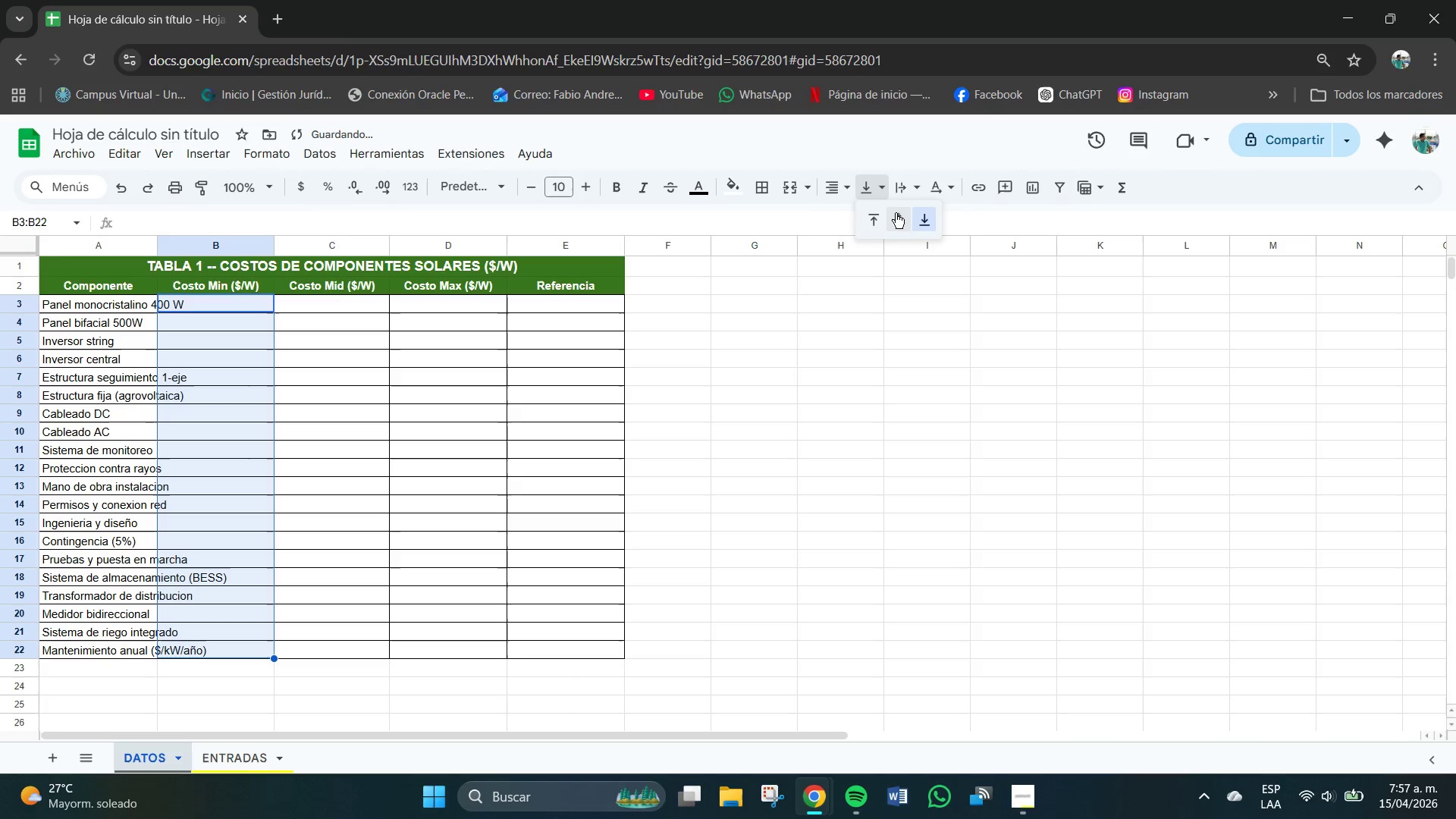 
left_click([898, 214])
 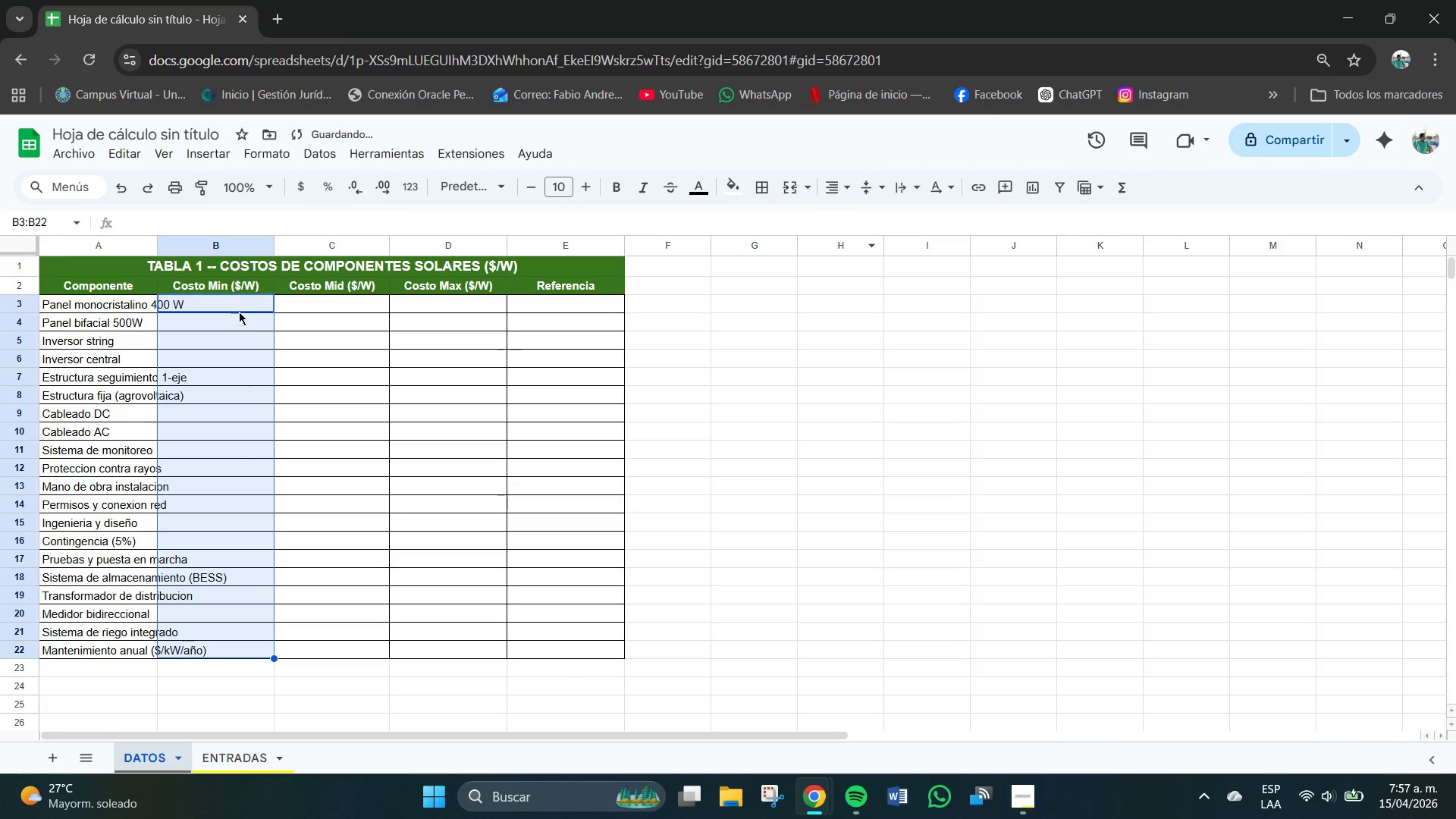 
double_click([239, 309])
 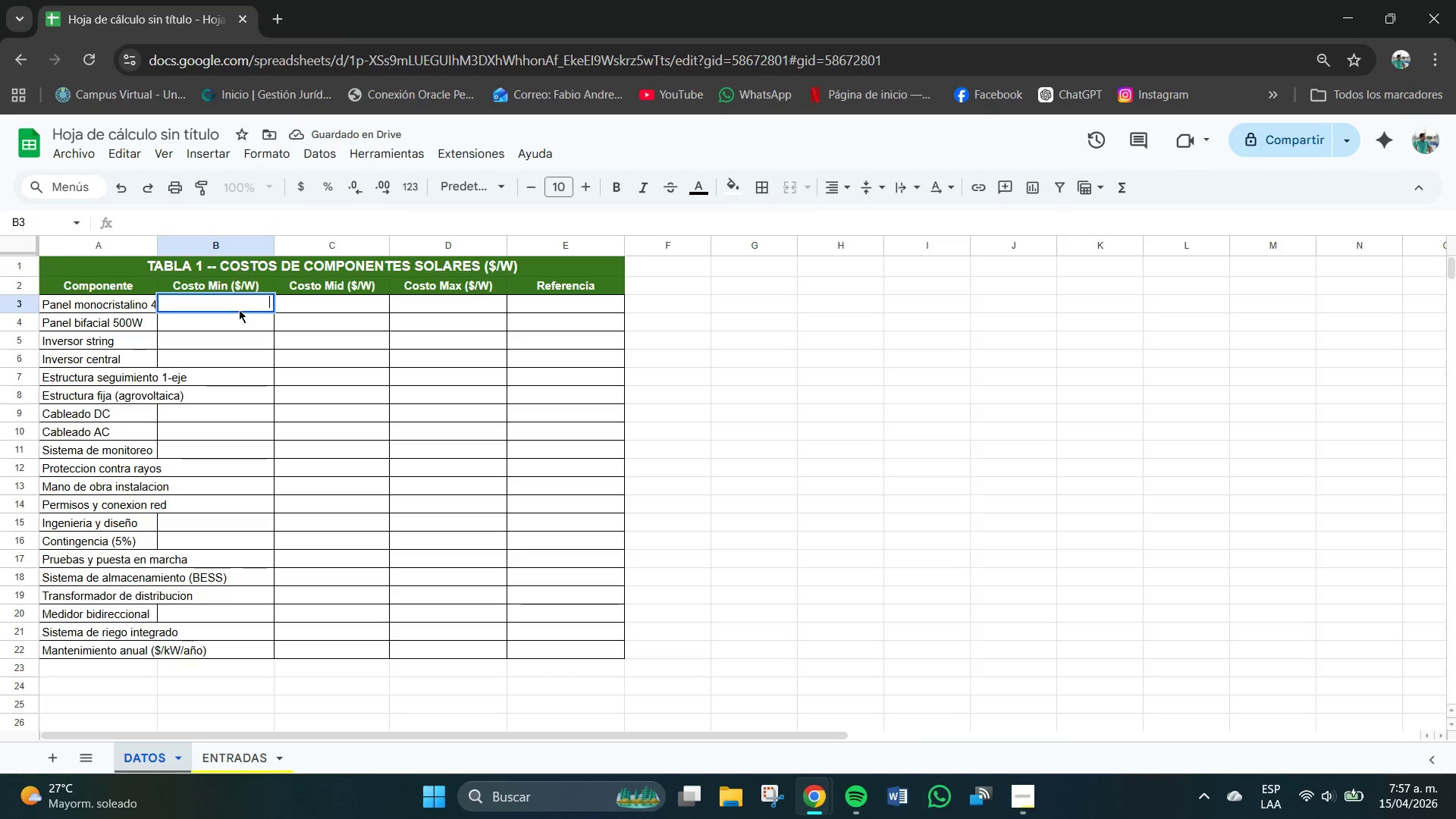 
key(Numpad0)
 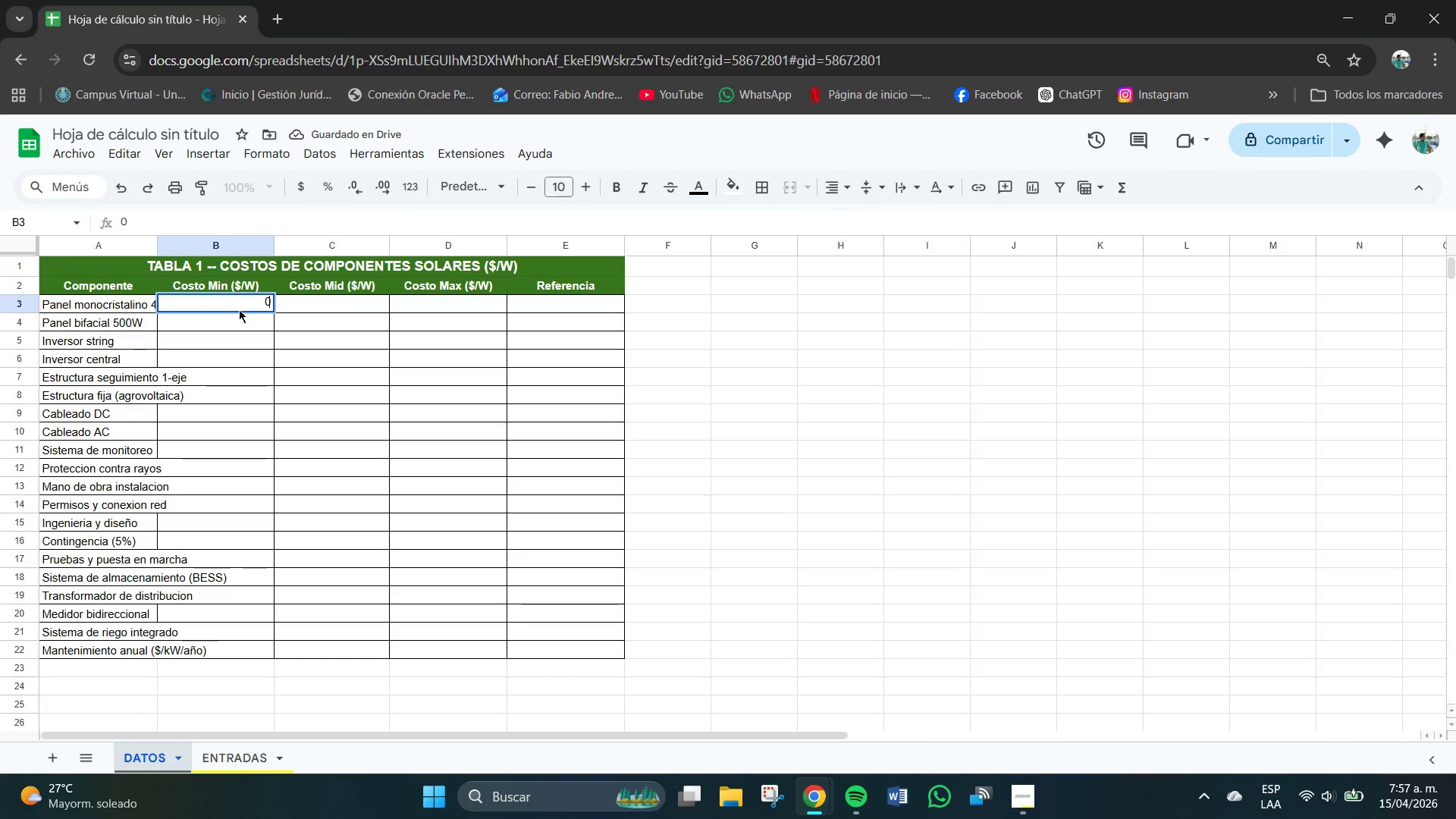 
key(NumpadDecimal)
 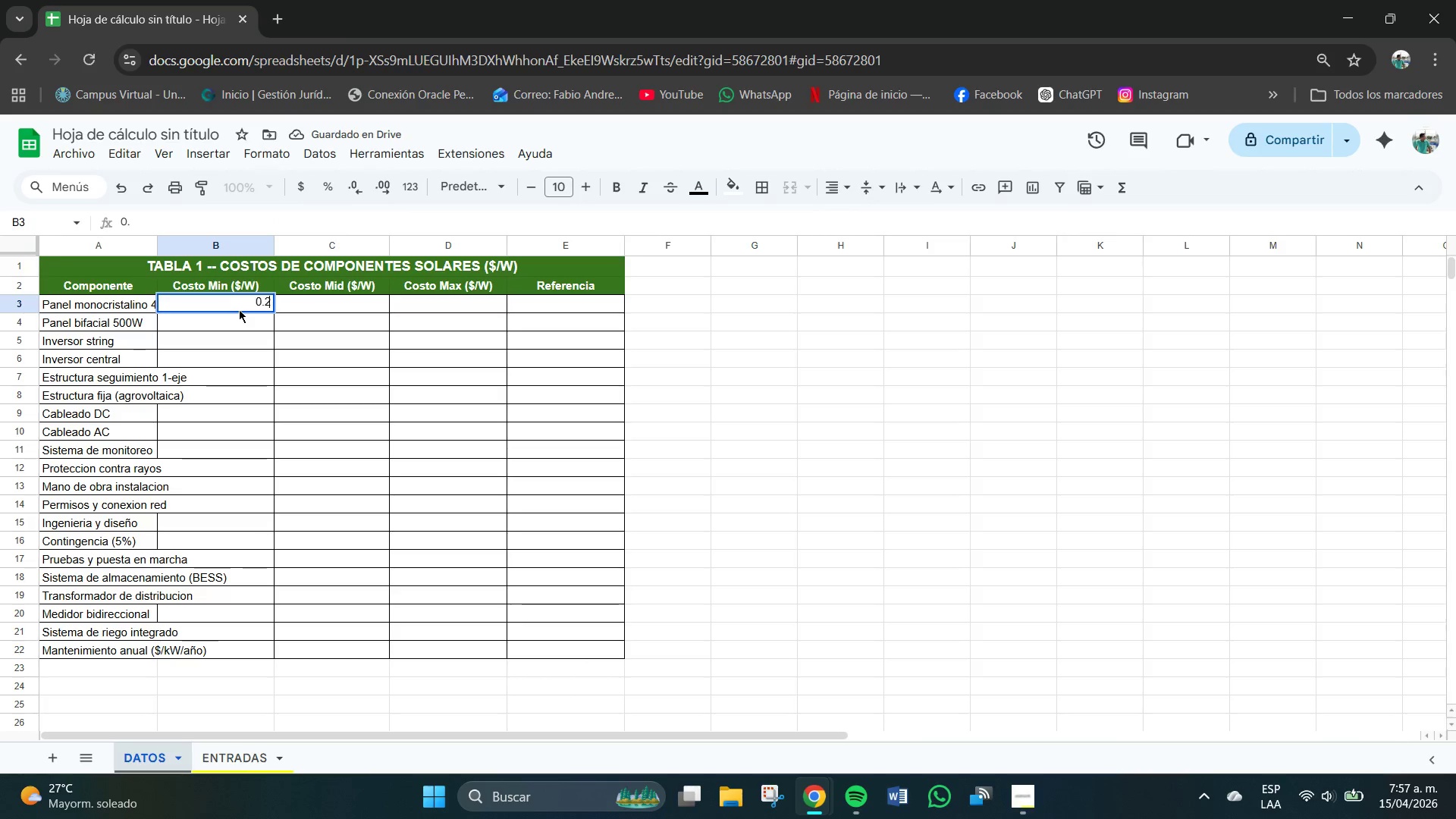 
key(Numpad2)
 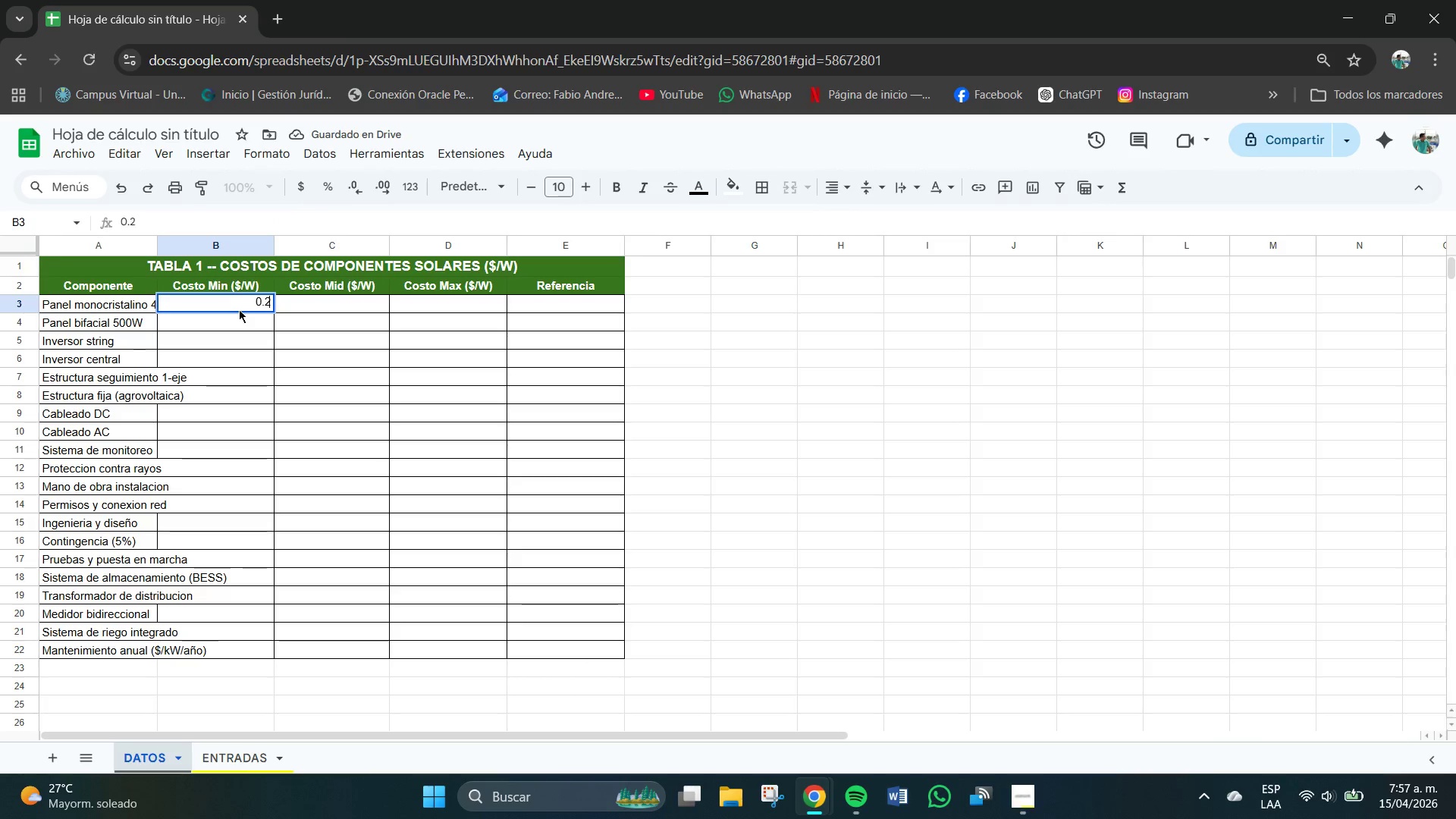 
key(Numpad8)
 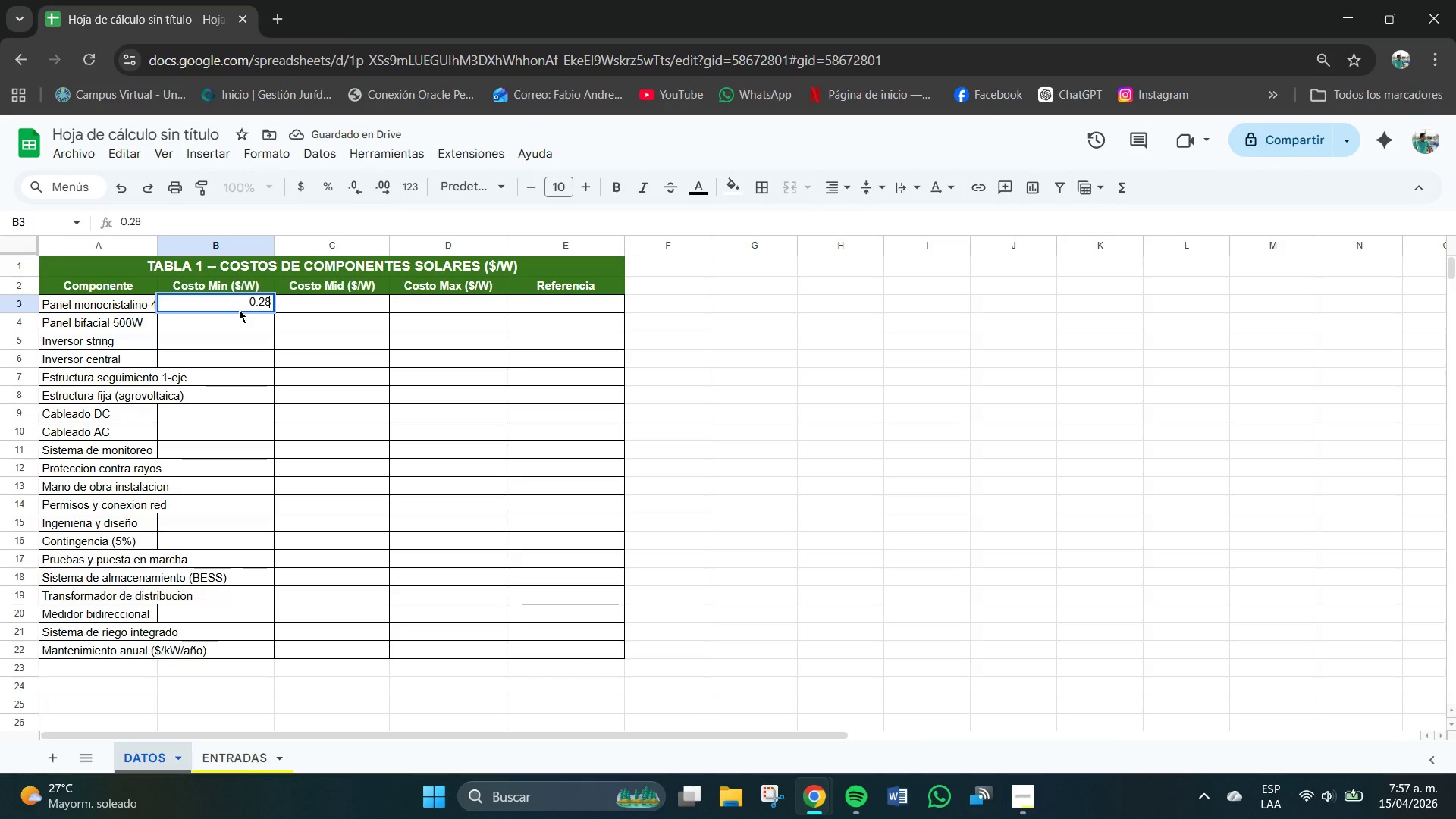 
key(NumpadEnter)
 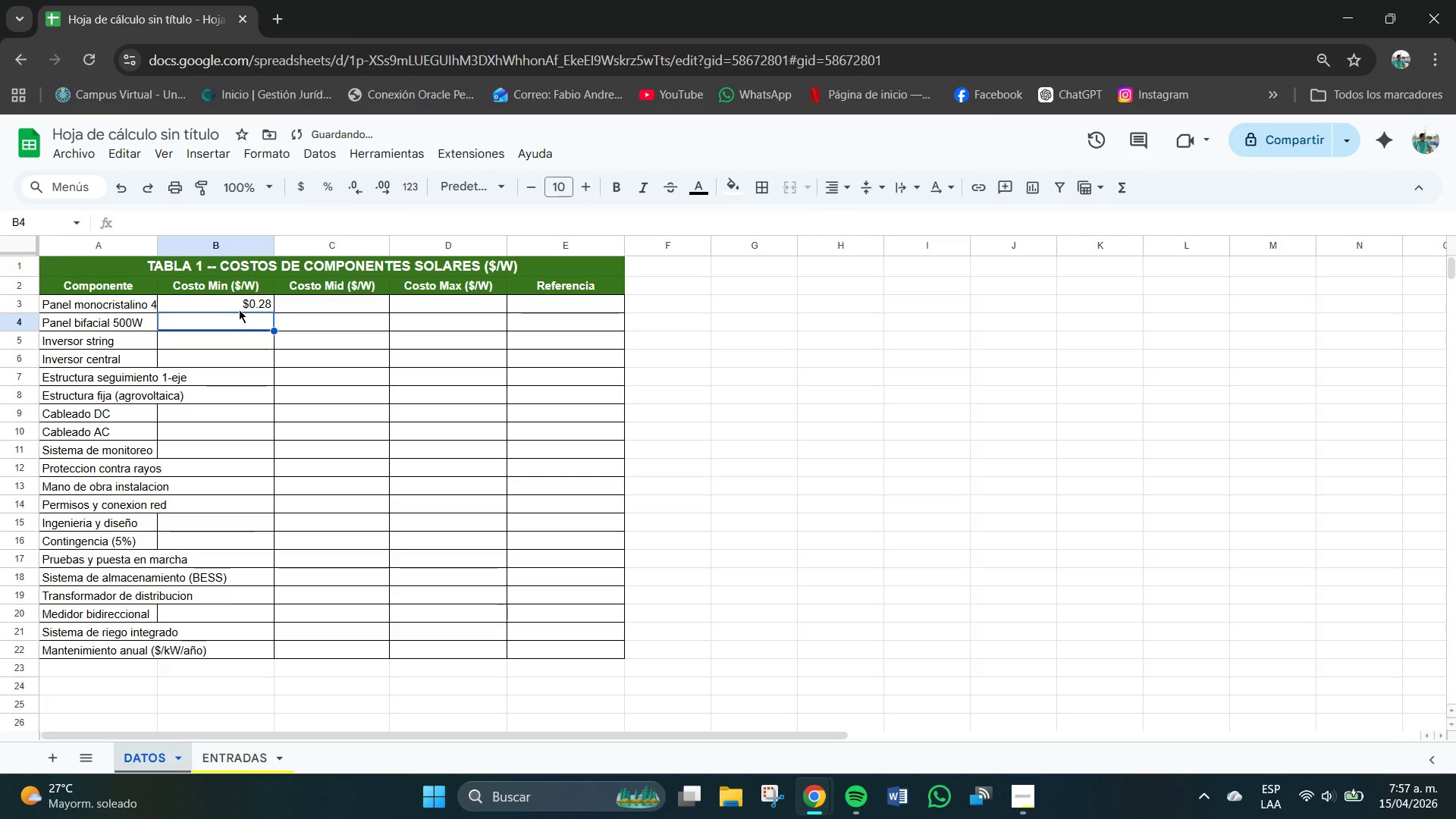 
key(Numpad0)
 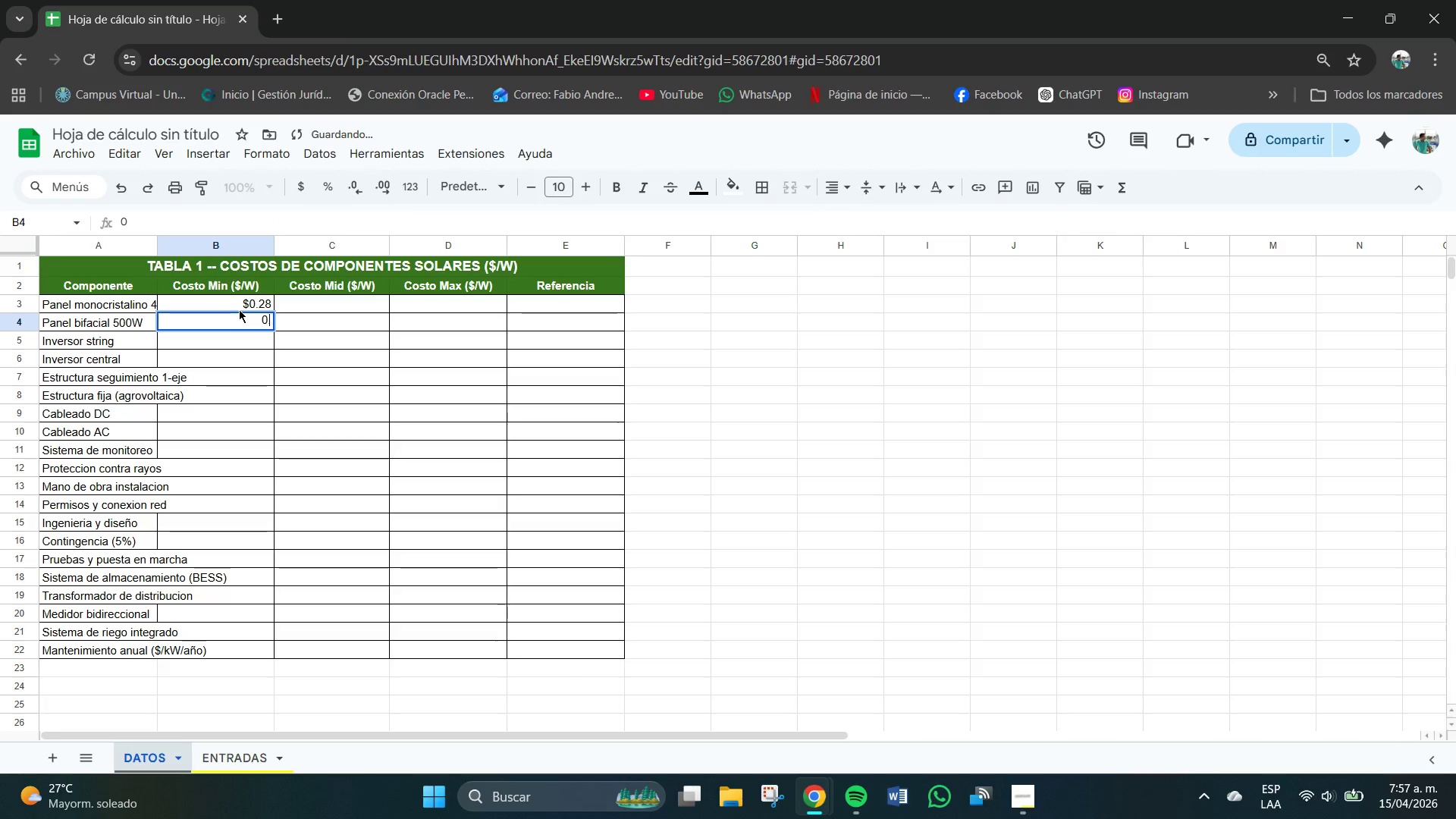 
key(NumpadDecimal)
 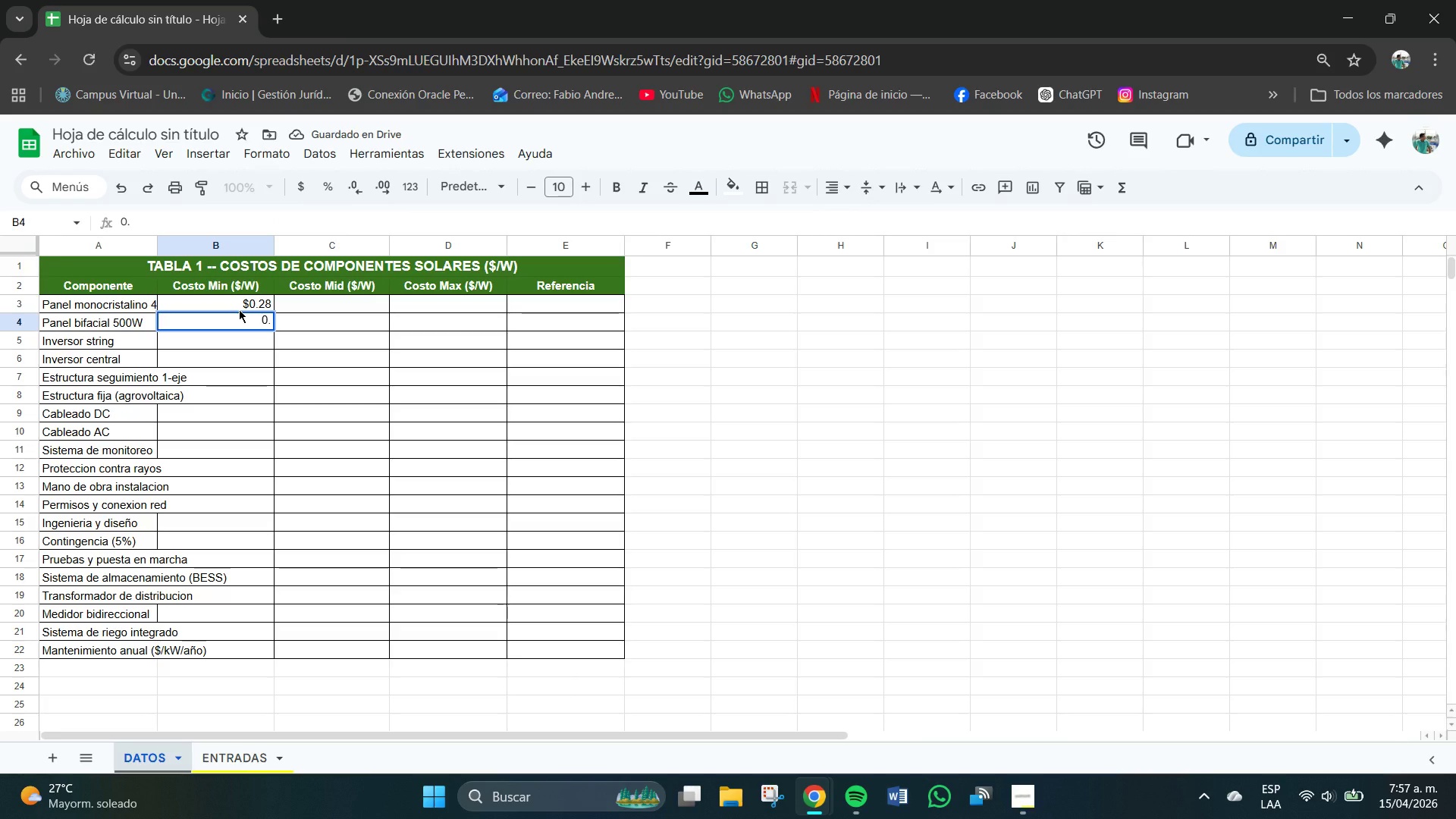 
key(Numpad0)
 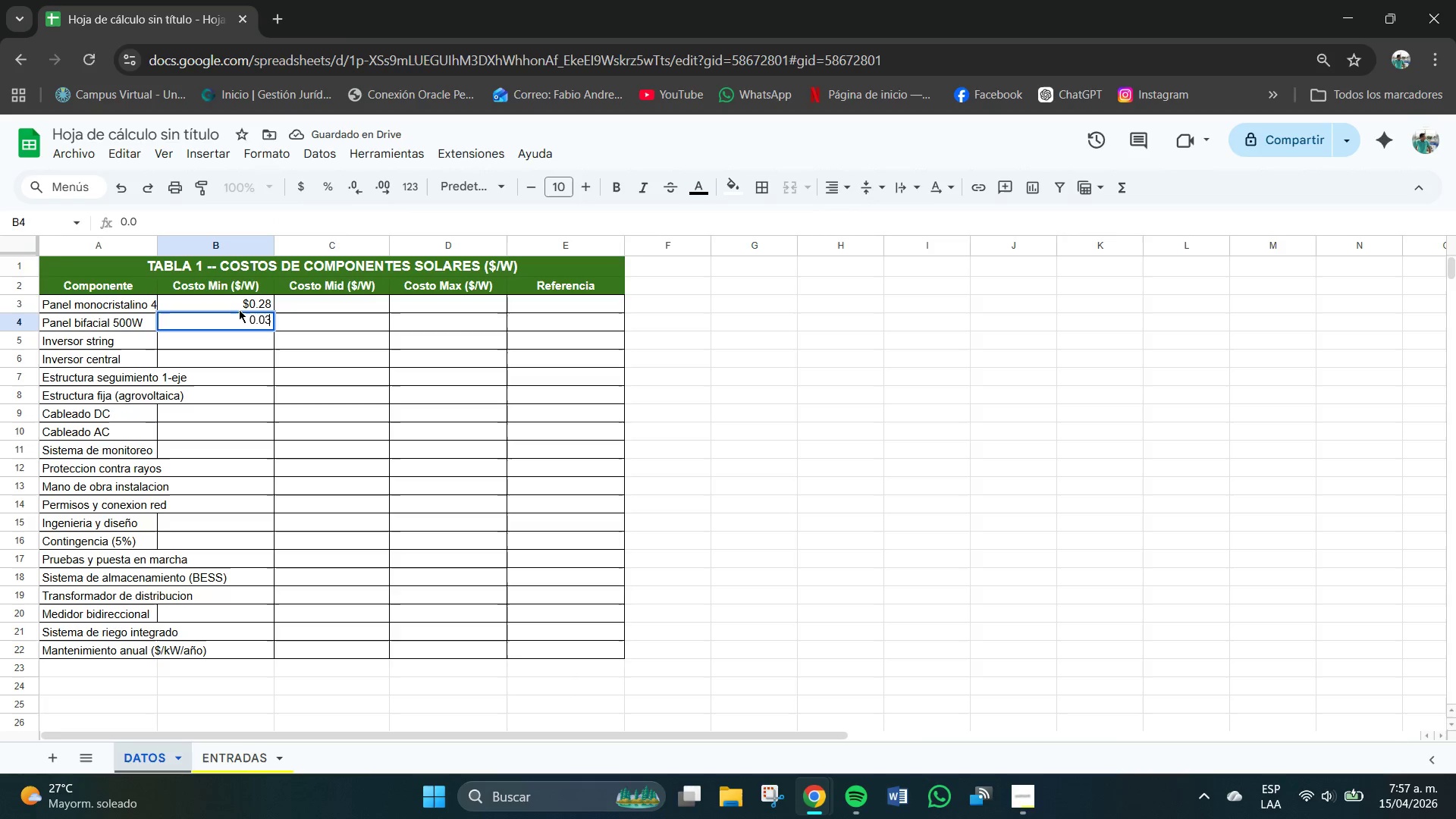 
key(Numpad3)
 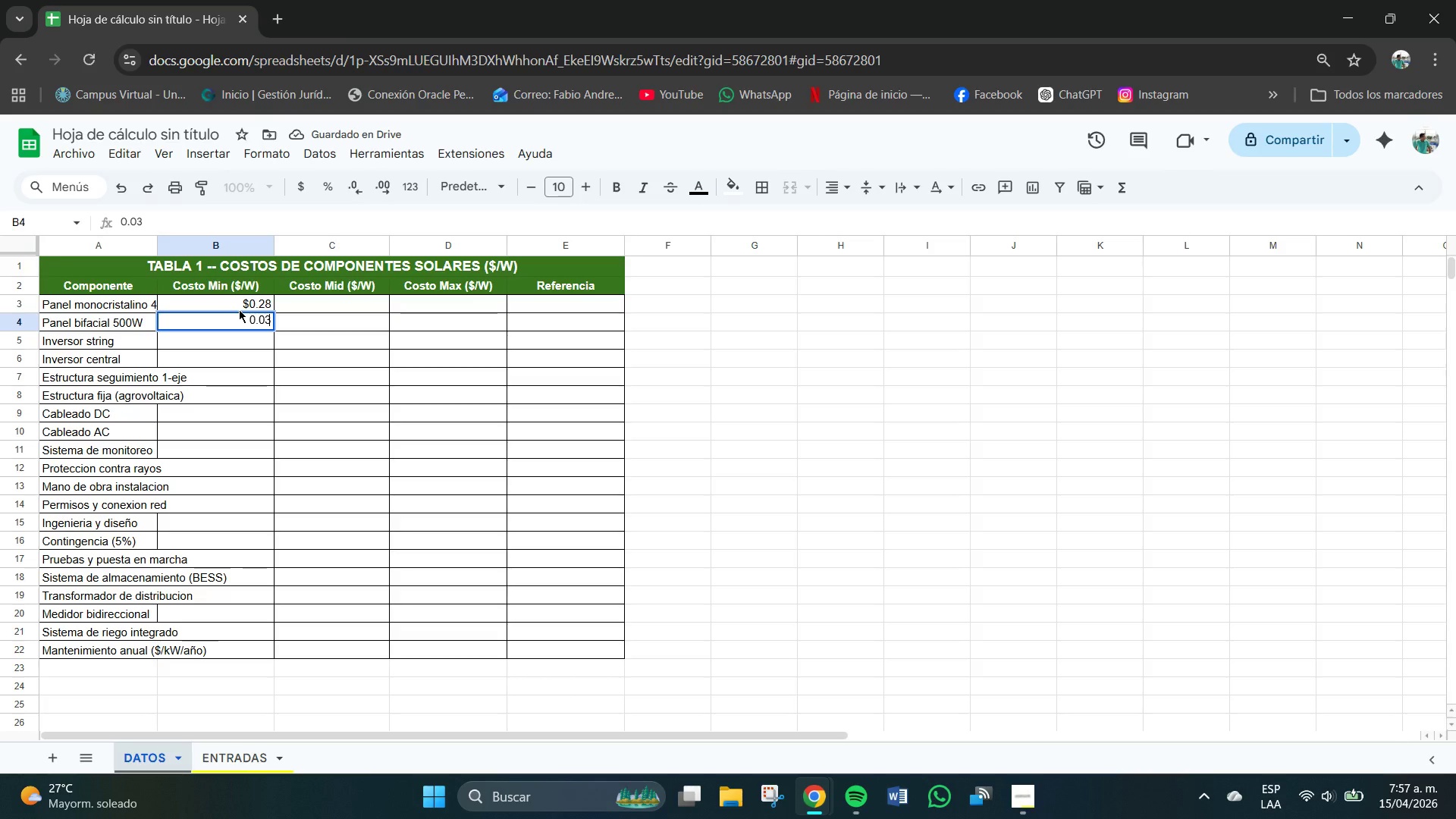 
key(Backspace)
 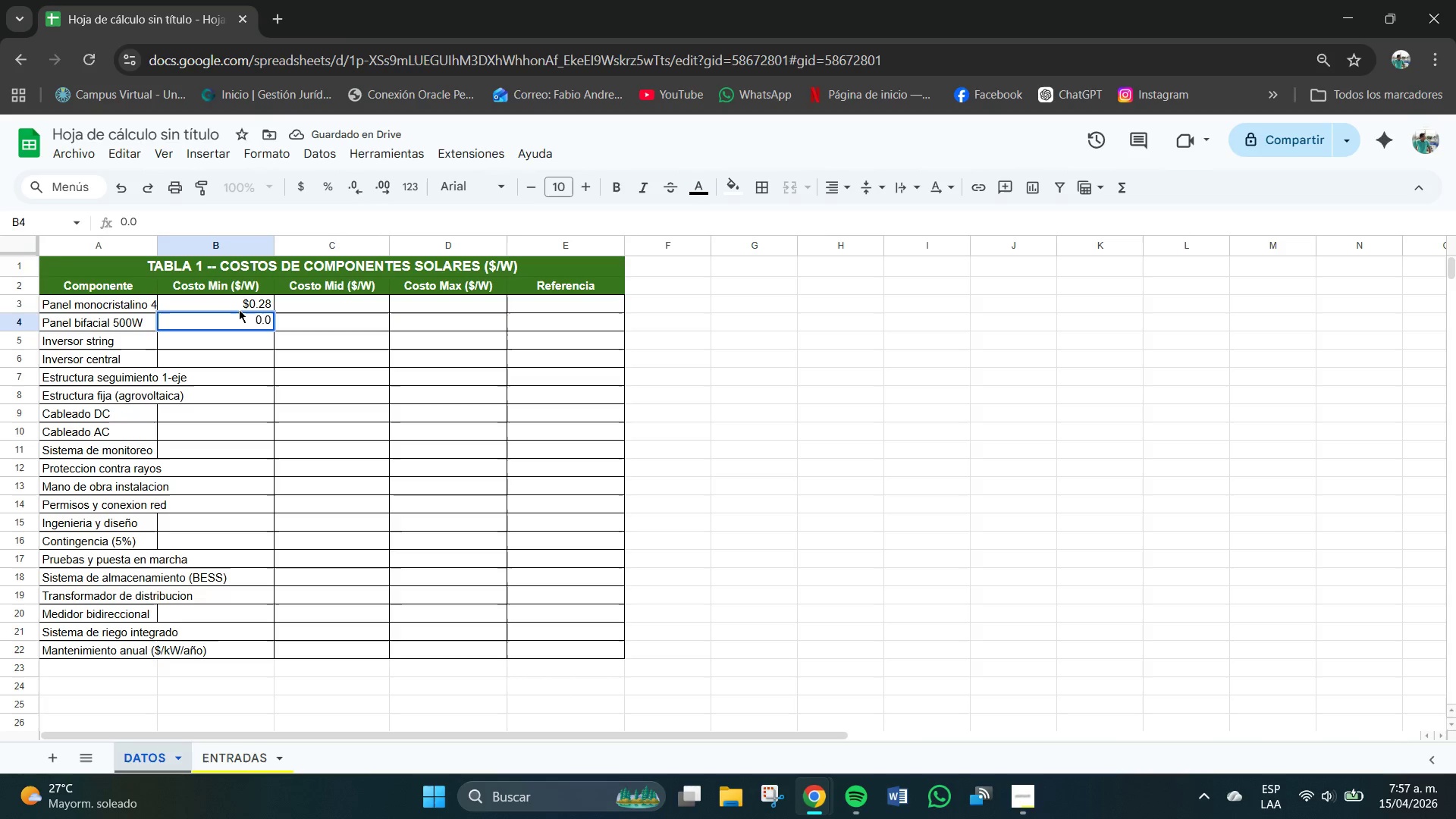 
key(Backspace)
 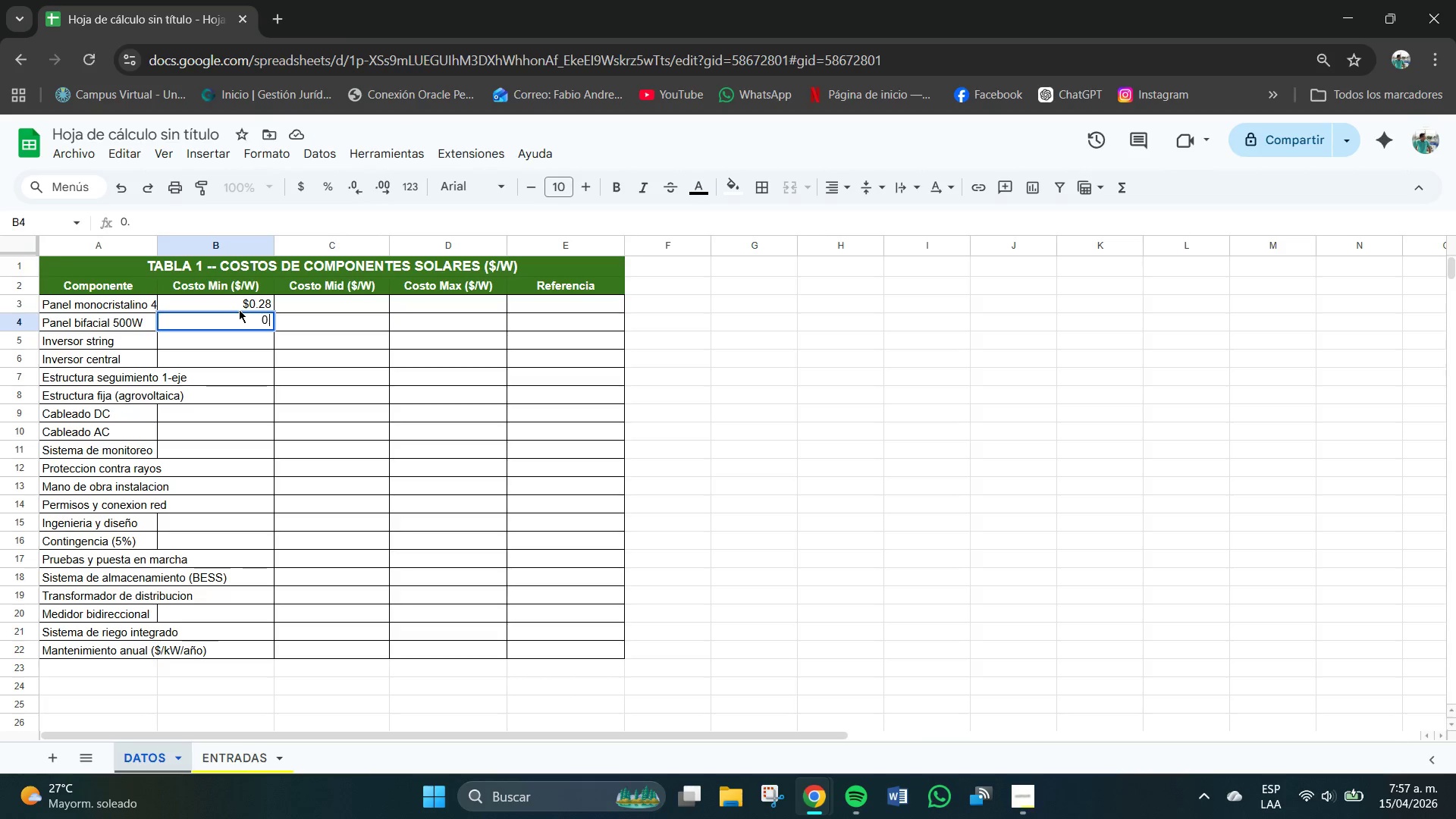 
key(Numpad3)
 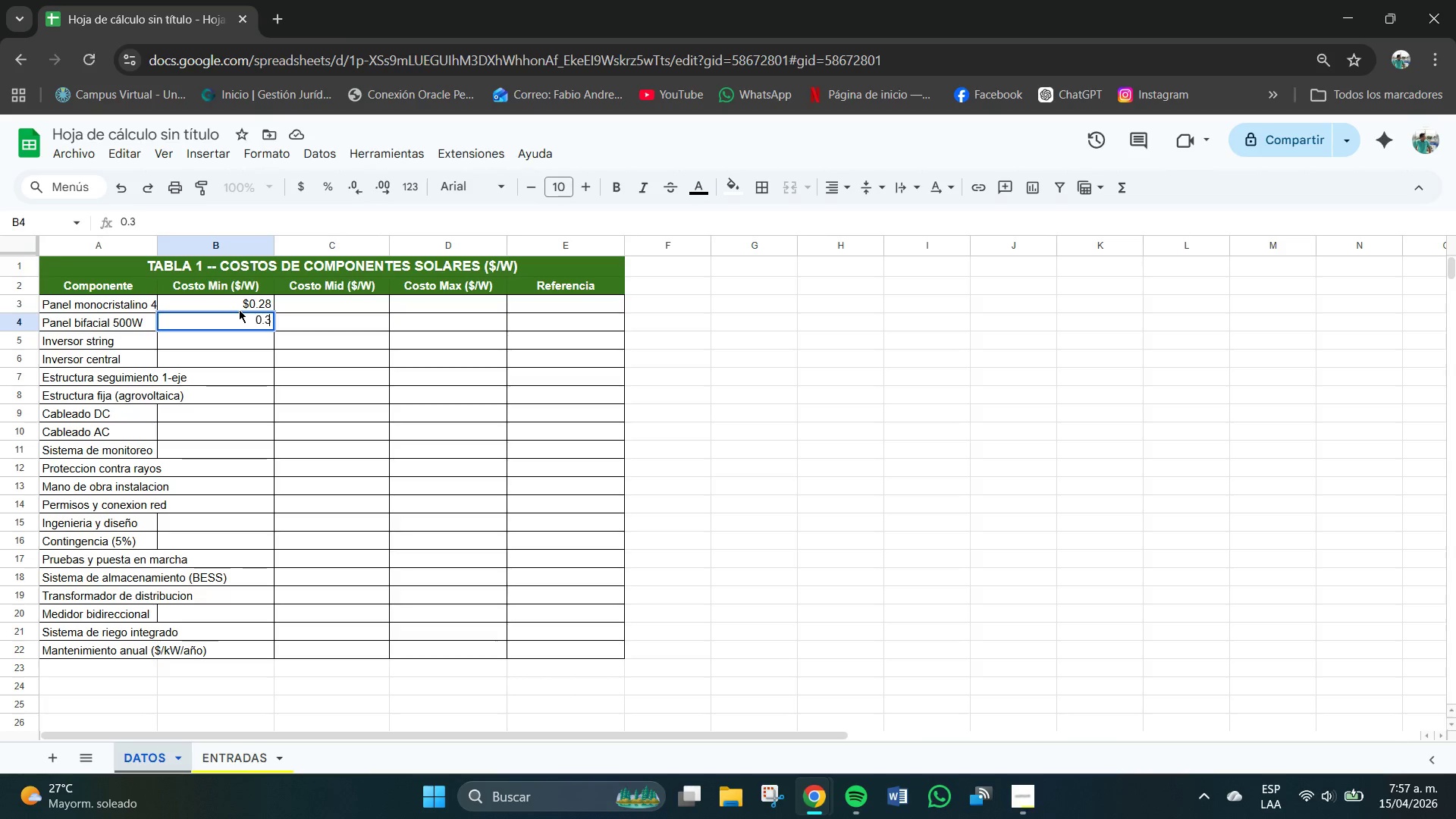 
key(Numpad0)
 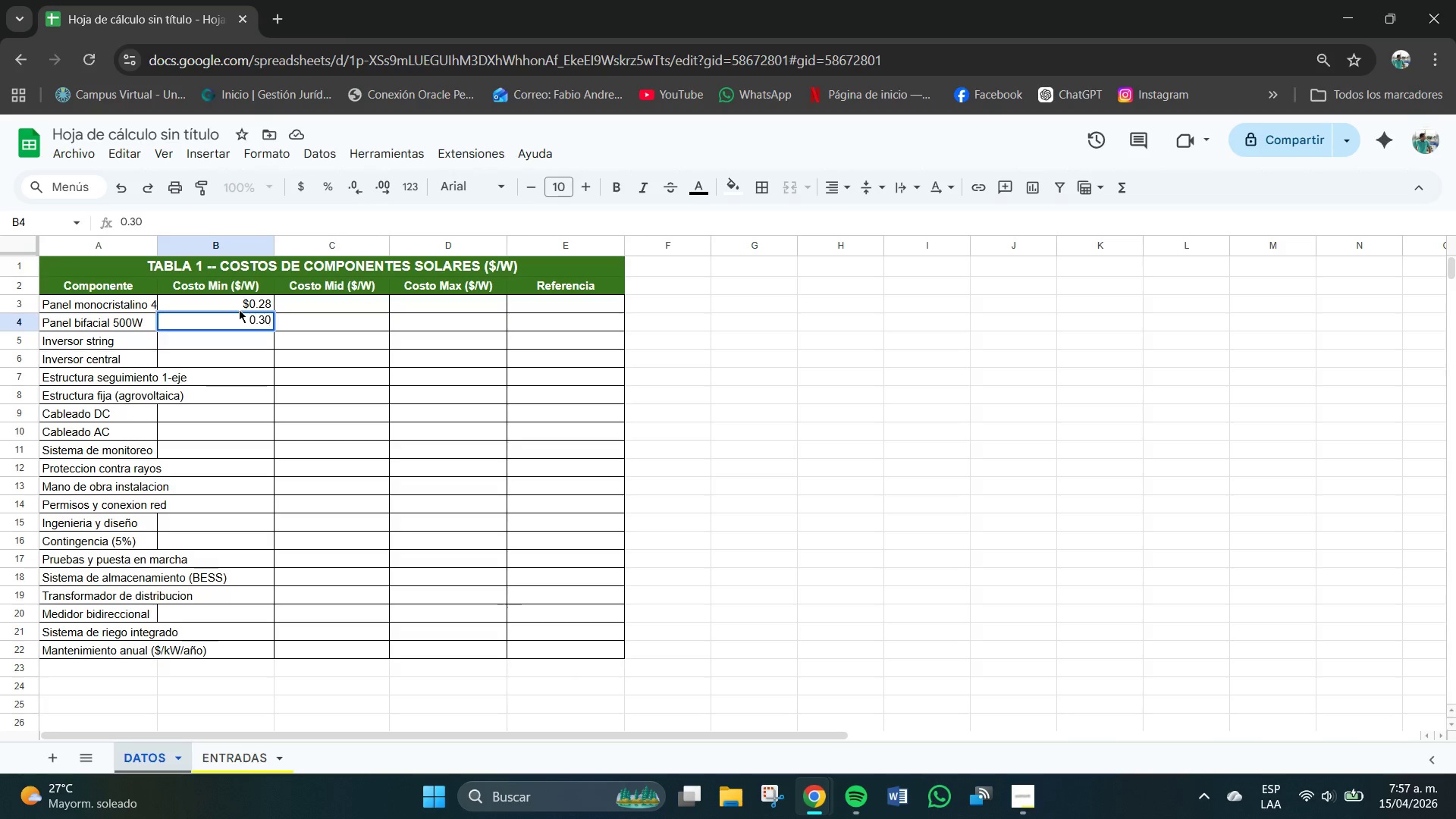 
key(NumpadEnter)
 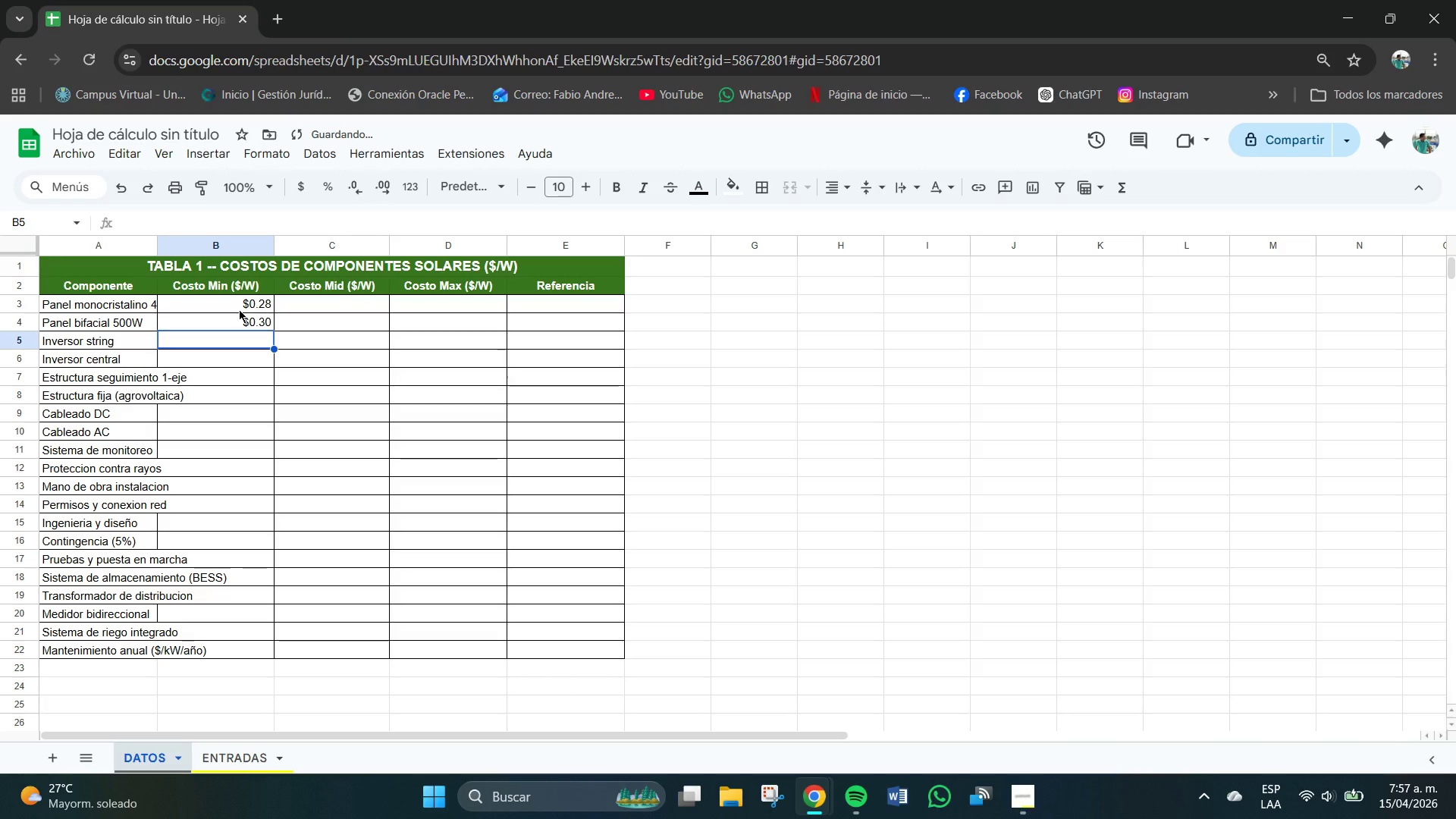 
key(Numpad0)
 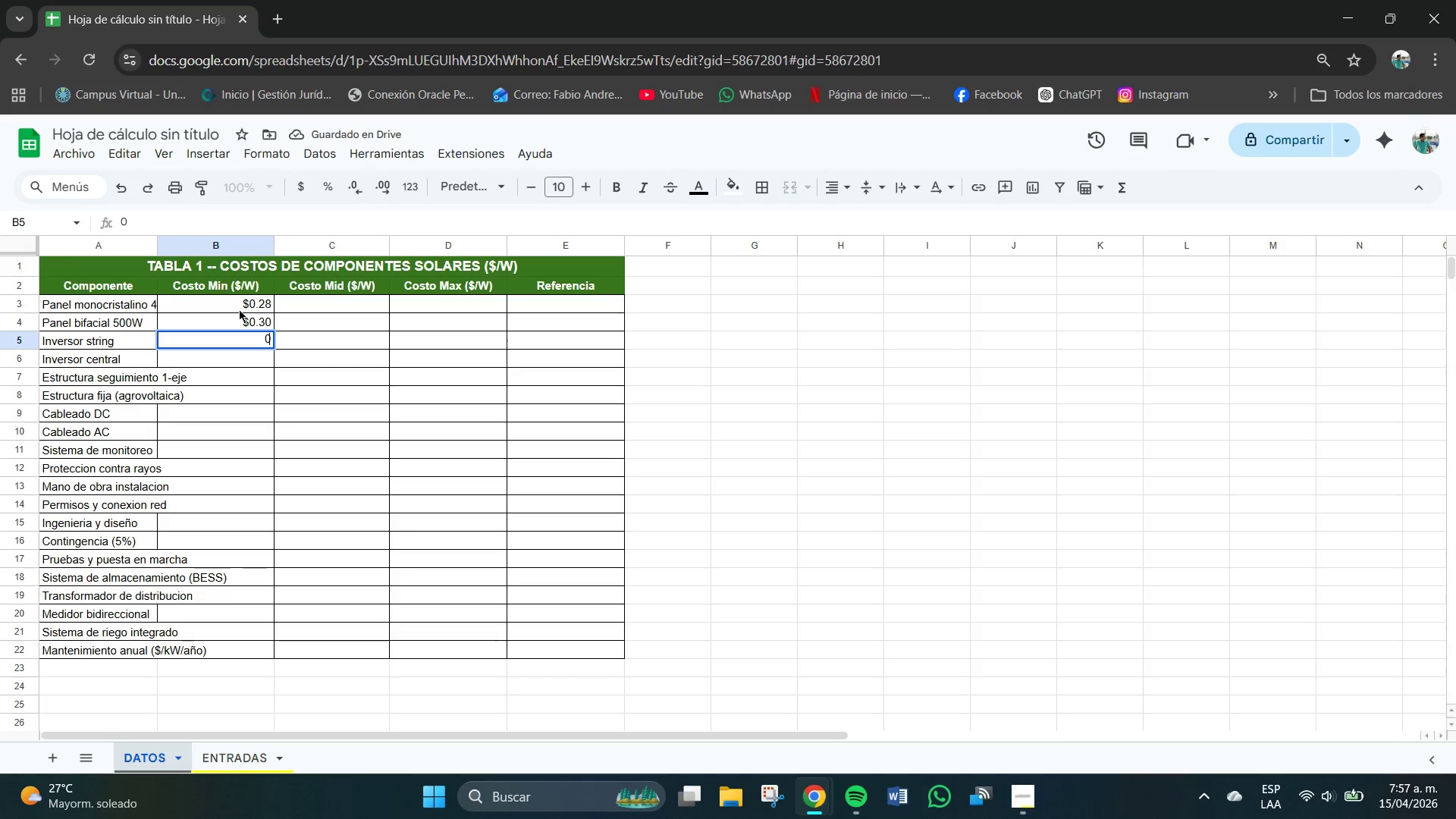 
key(NumpadDecimal)
 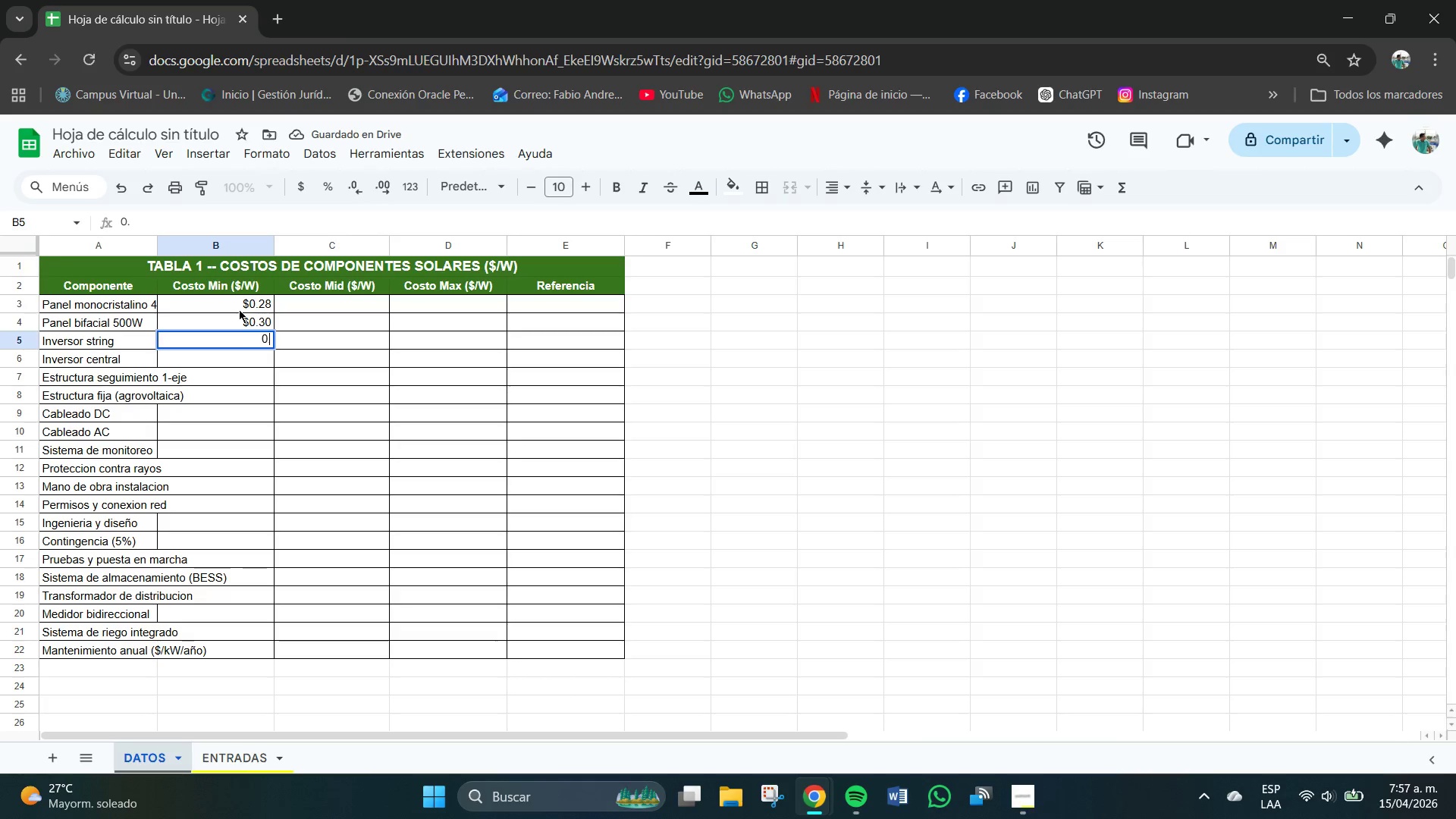 
key(Numpad0)
 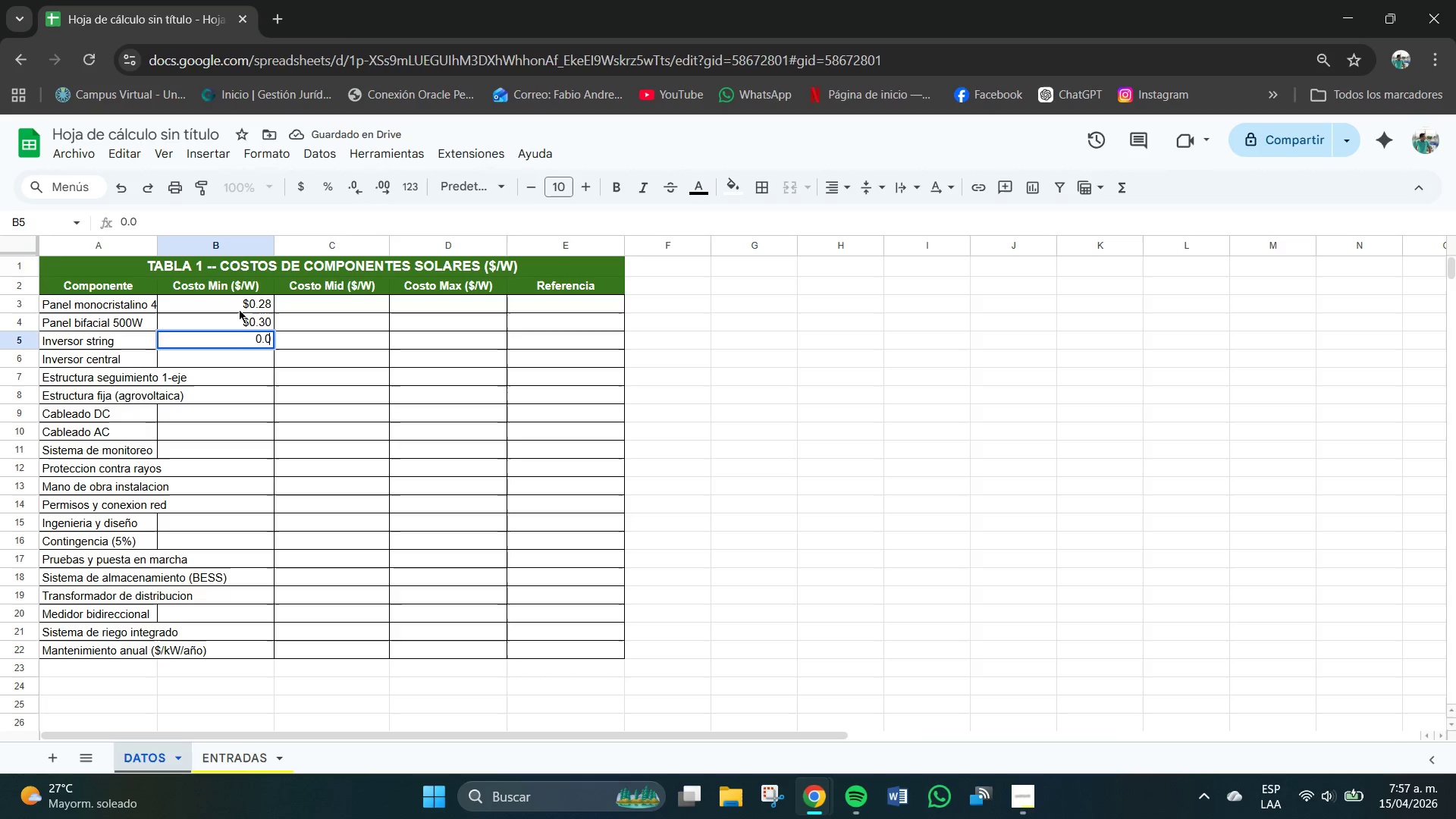 
key(Numpad8)
 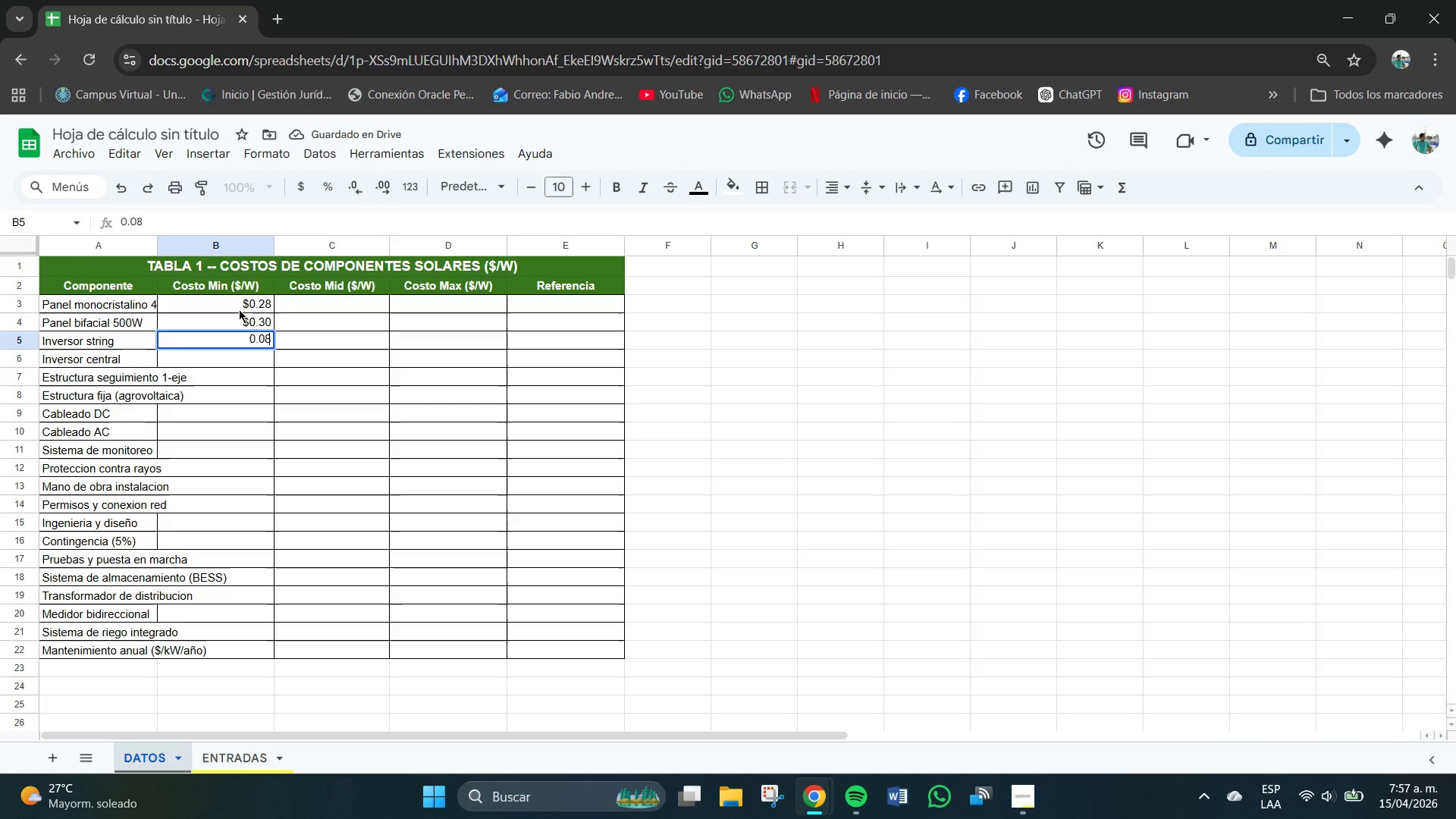 
key(NumpadEnter)
 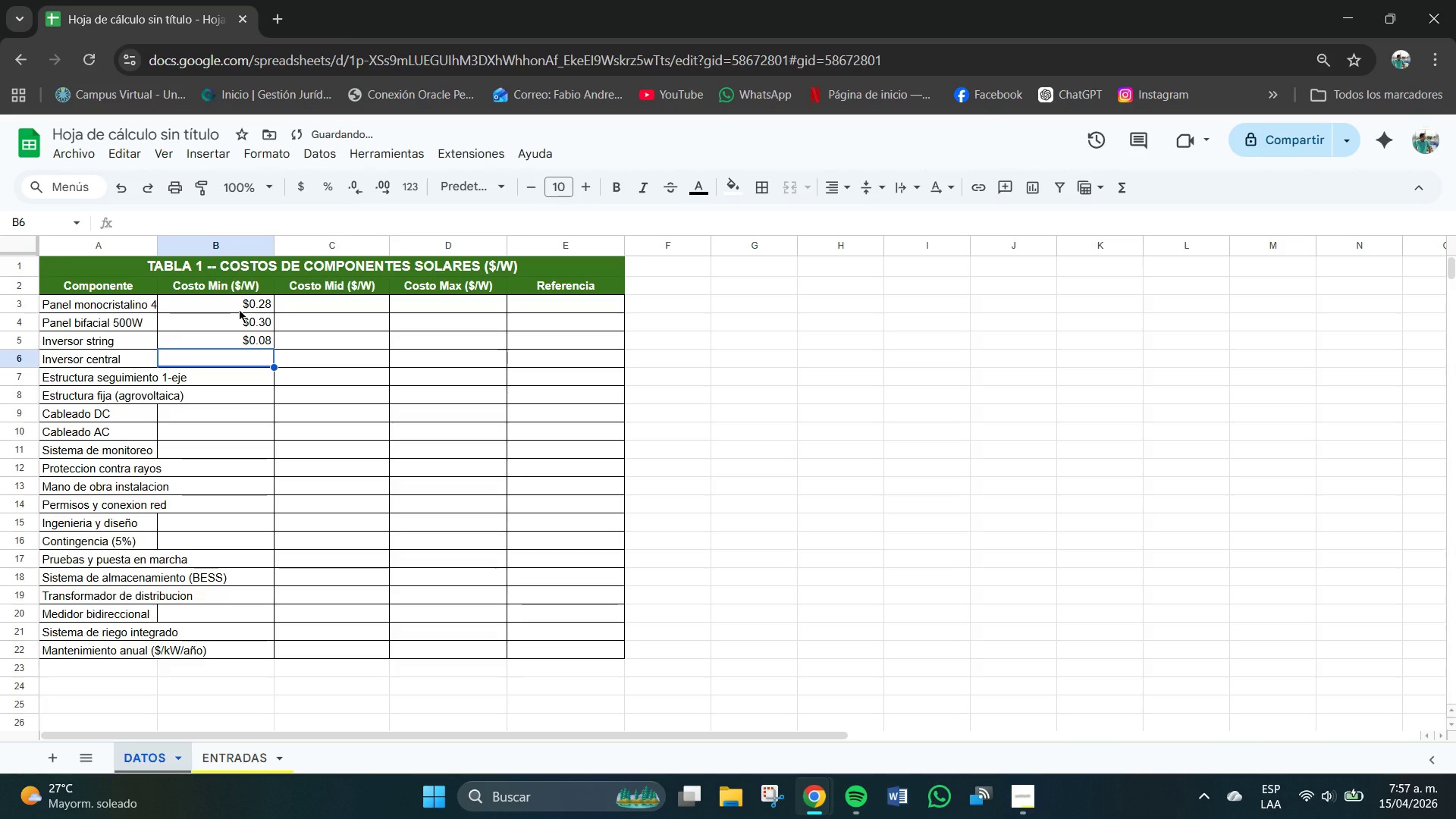 
key(Numpad0)
 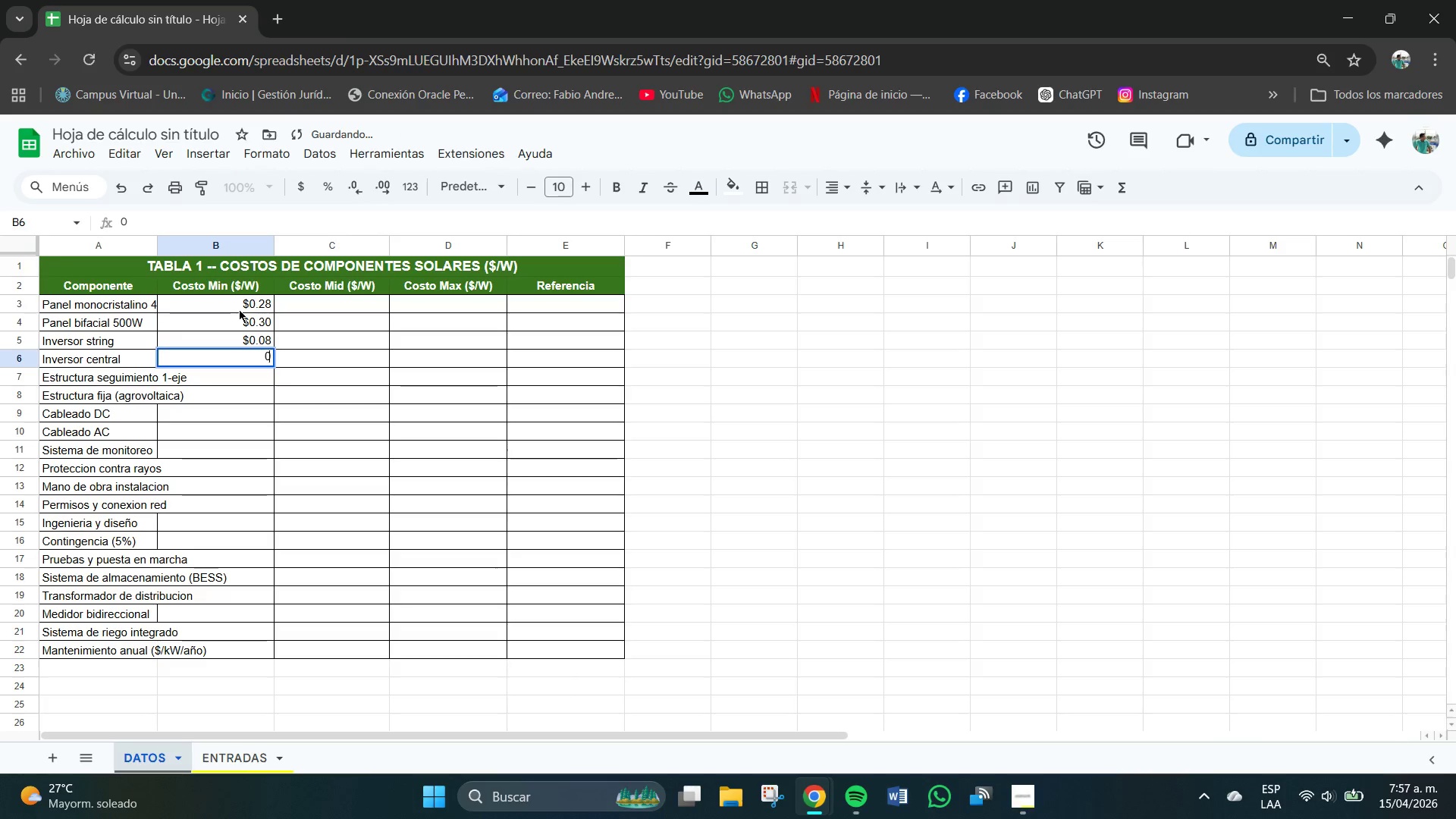 
key(NumpadDecimal)
 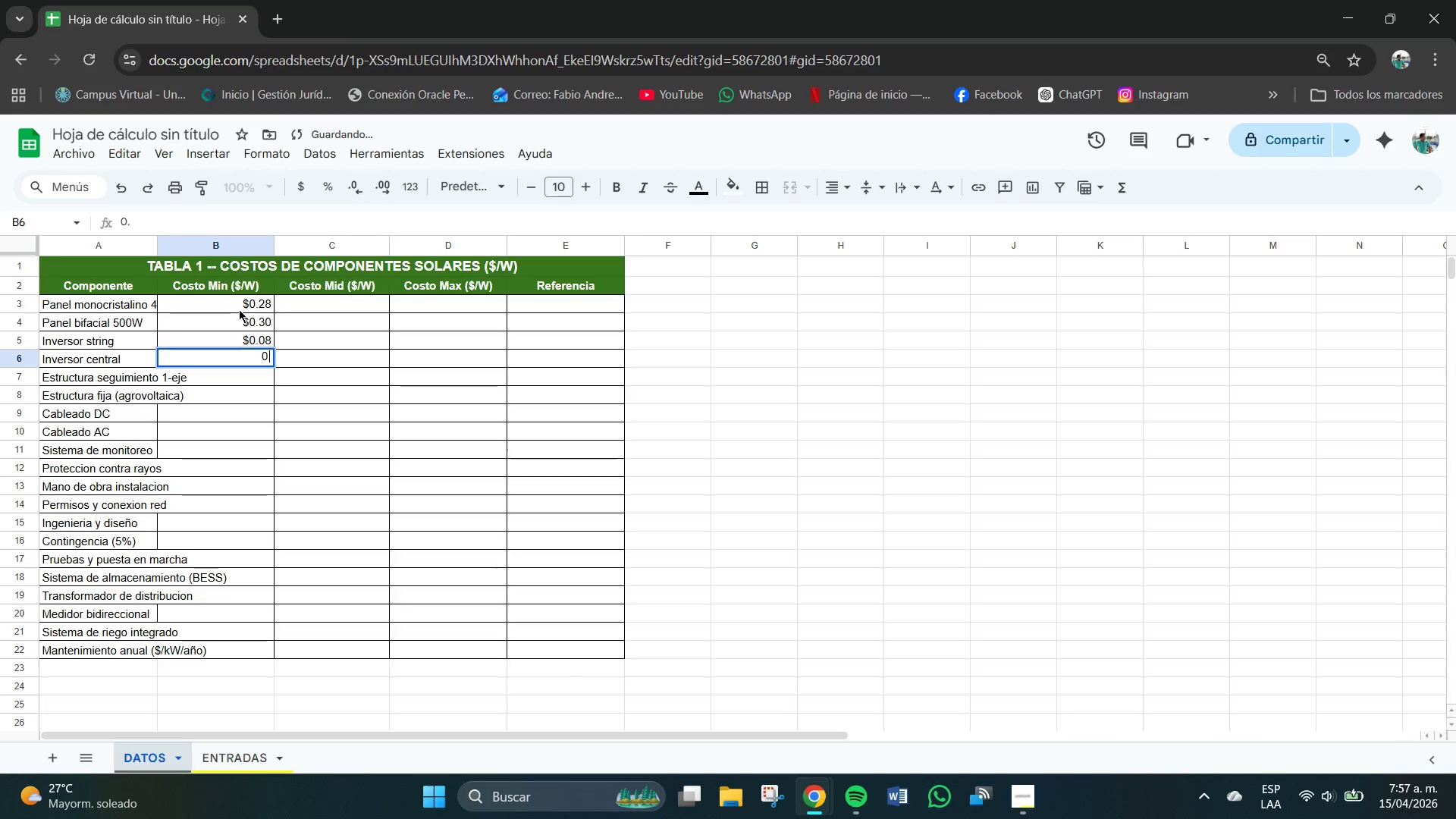 
key(Numpad0)
 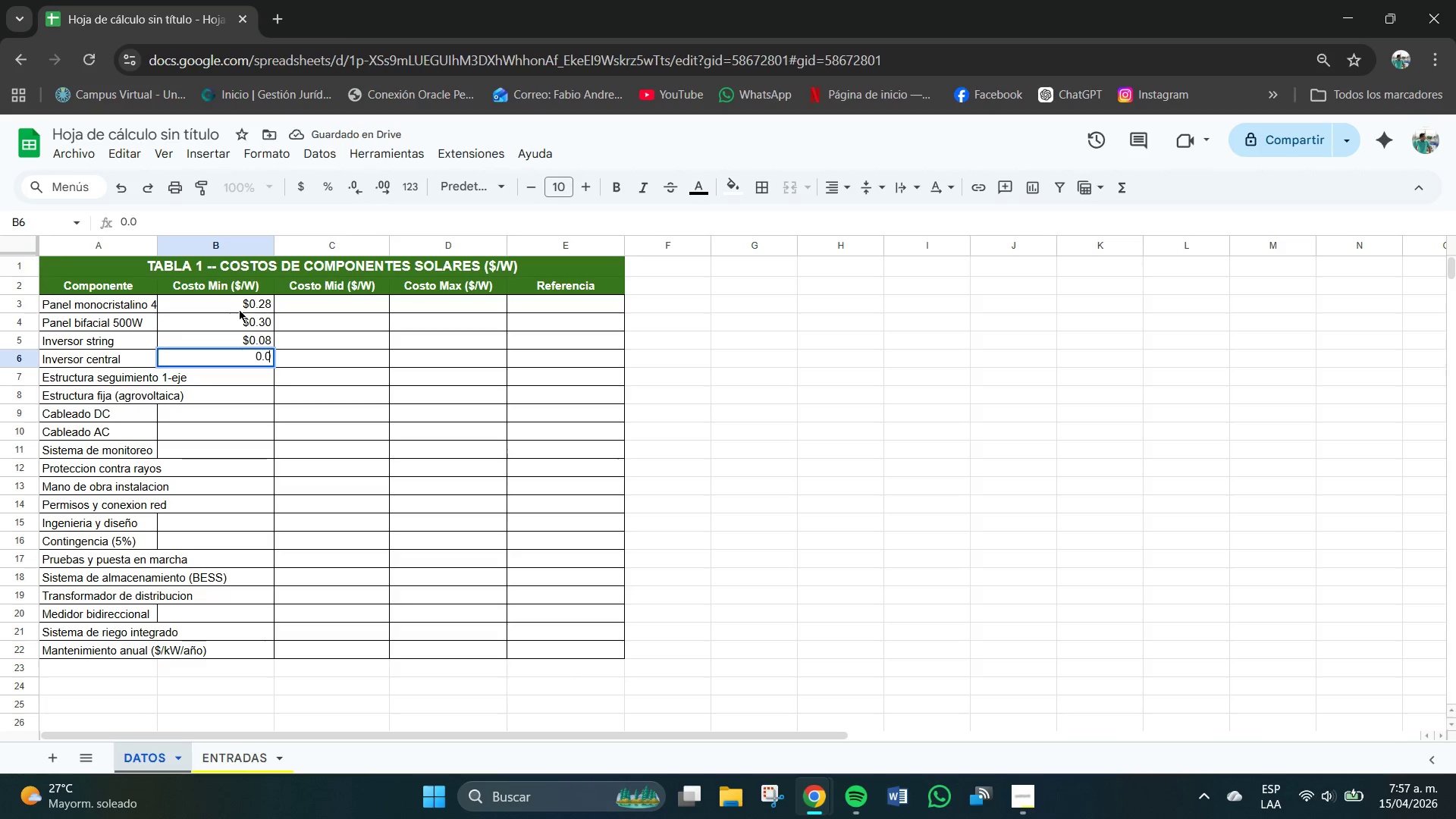 
key(Numpad5)
 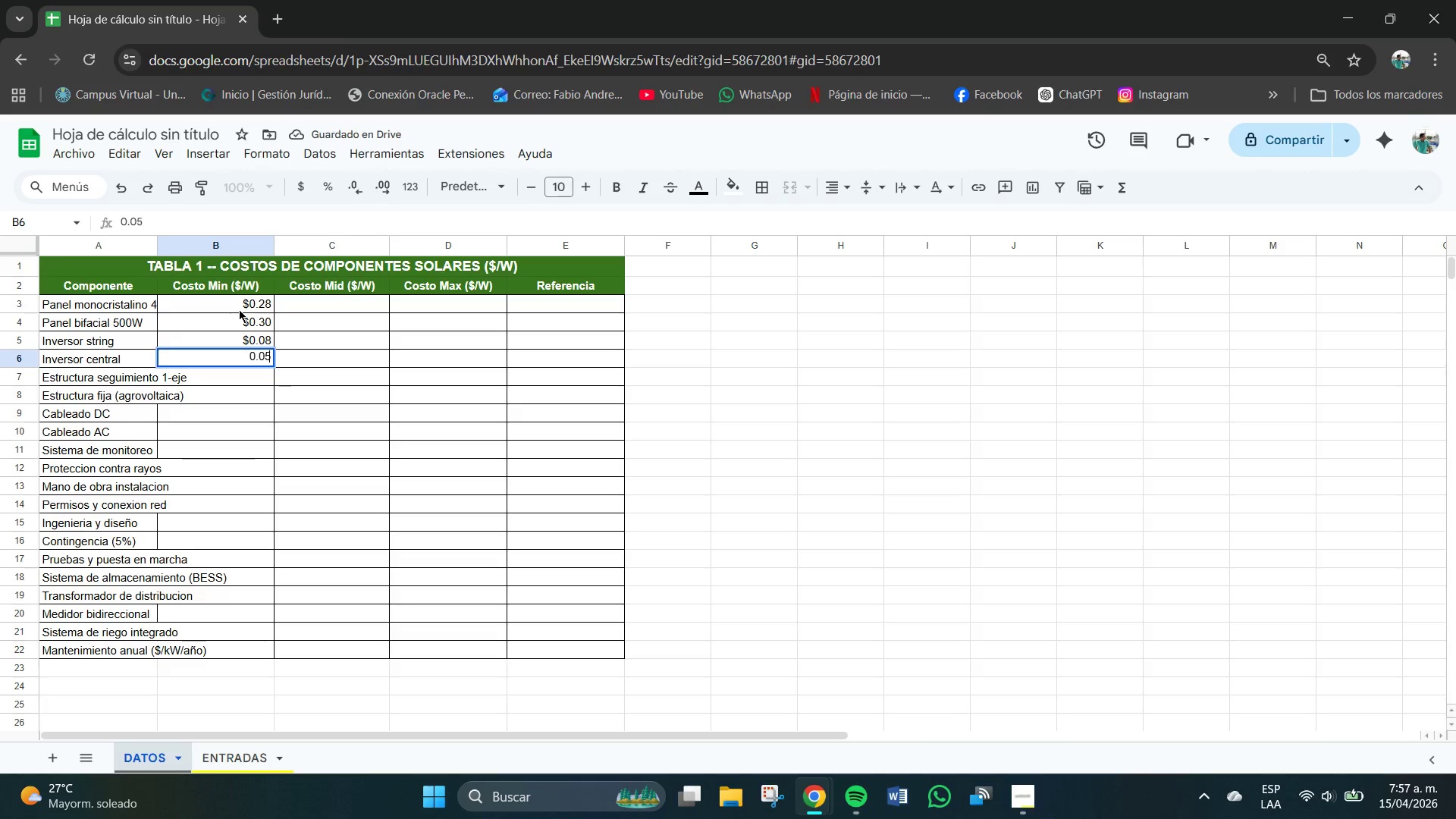 
key(NumpadEnter)
 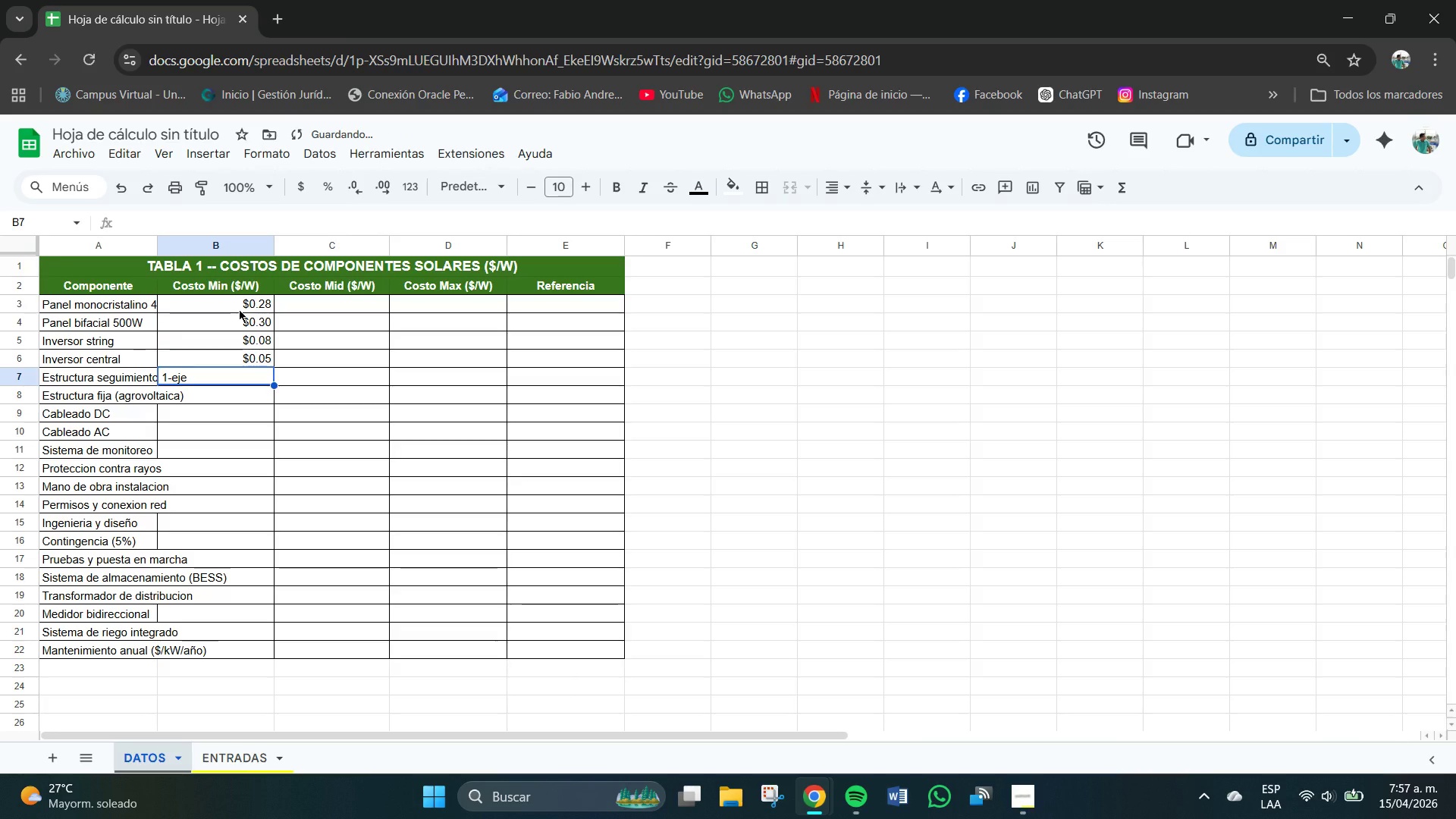 
key(Numpad0)
 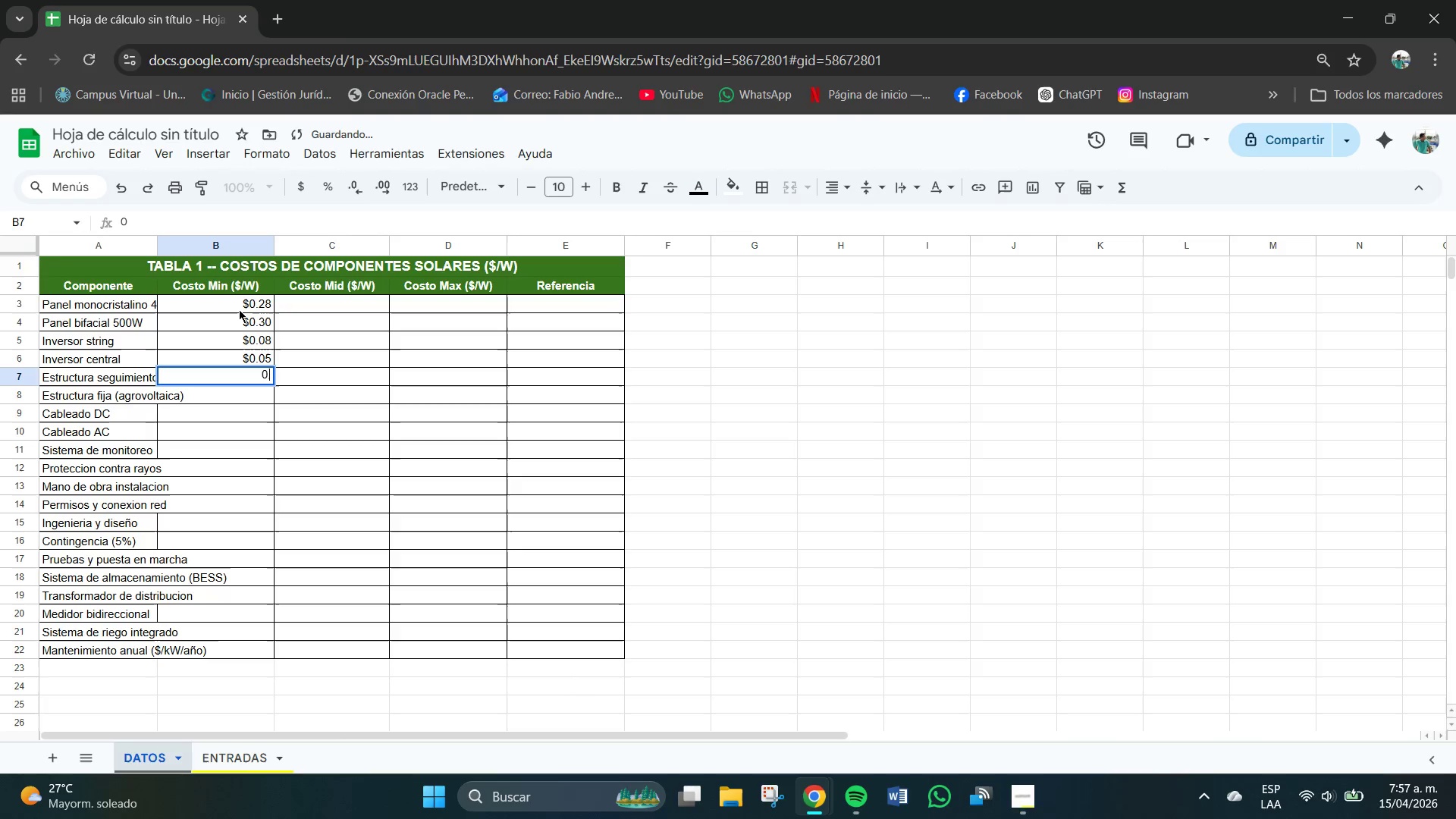 
key(NumpadDecimal)
 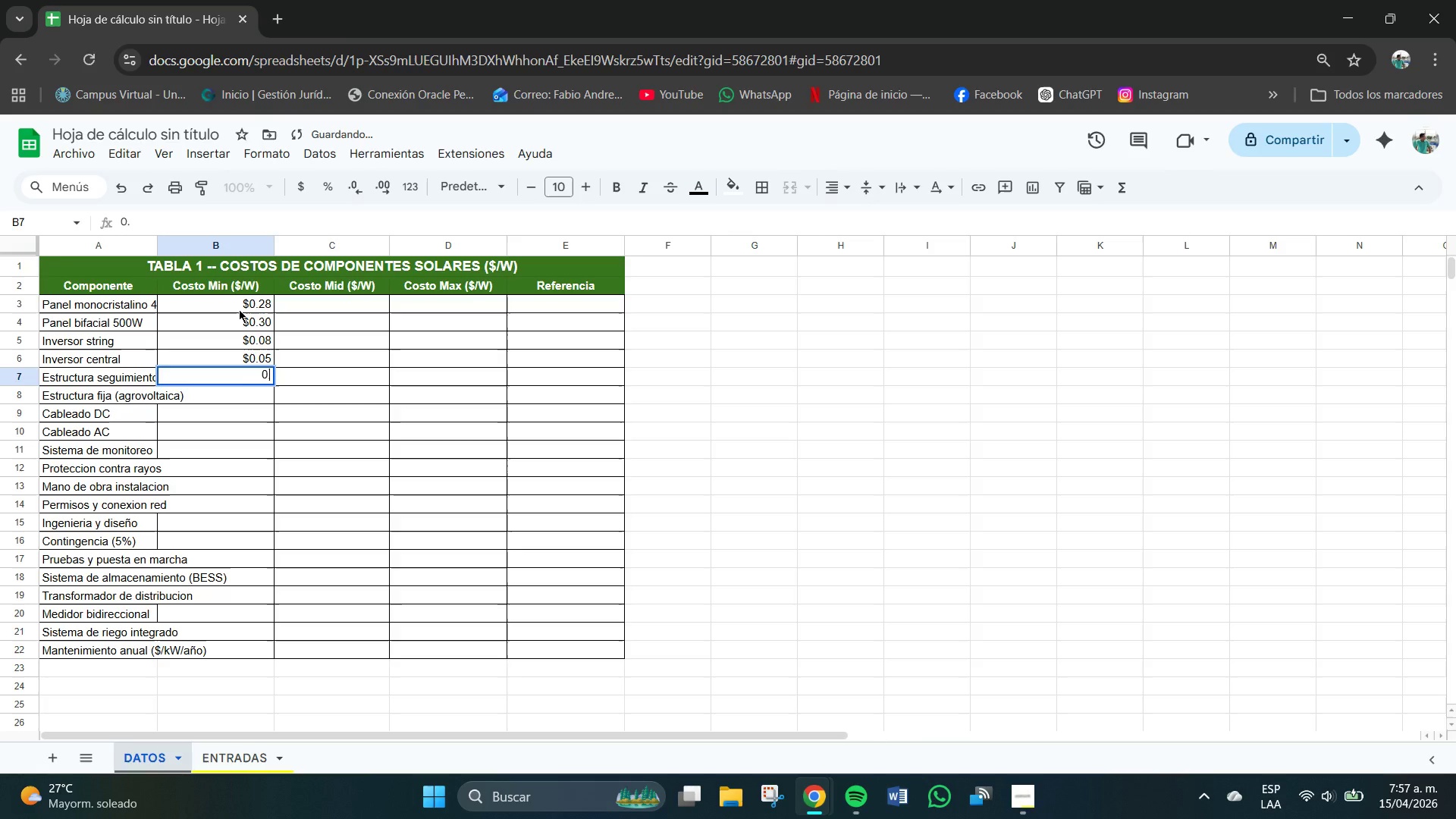 
key(Numpad2)
 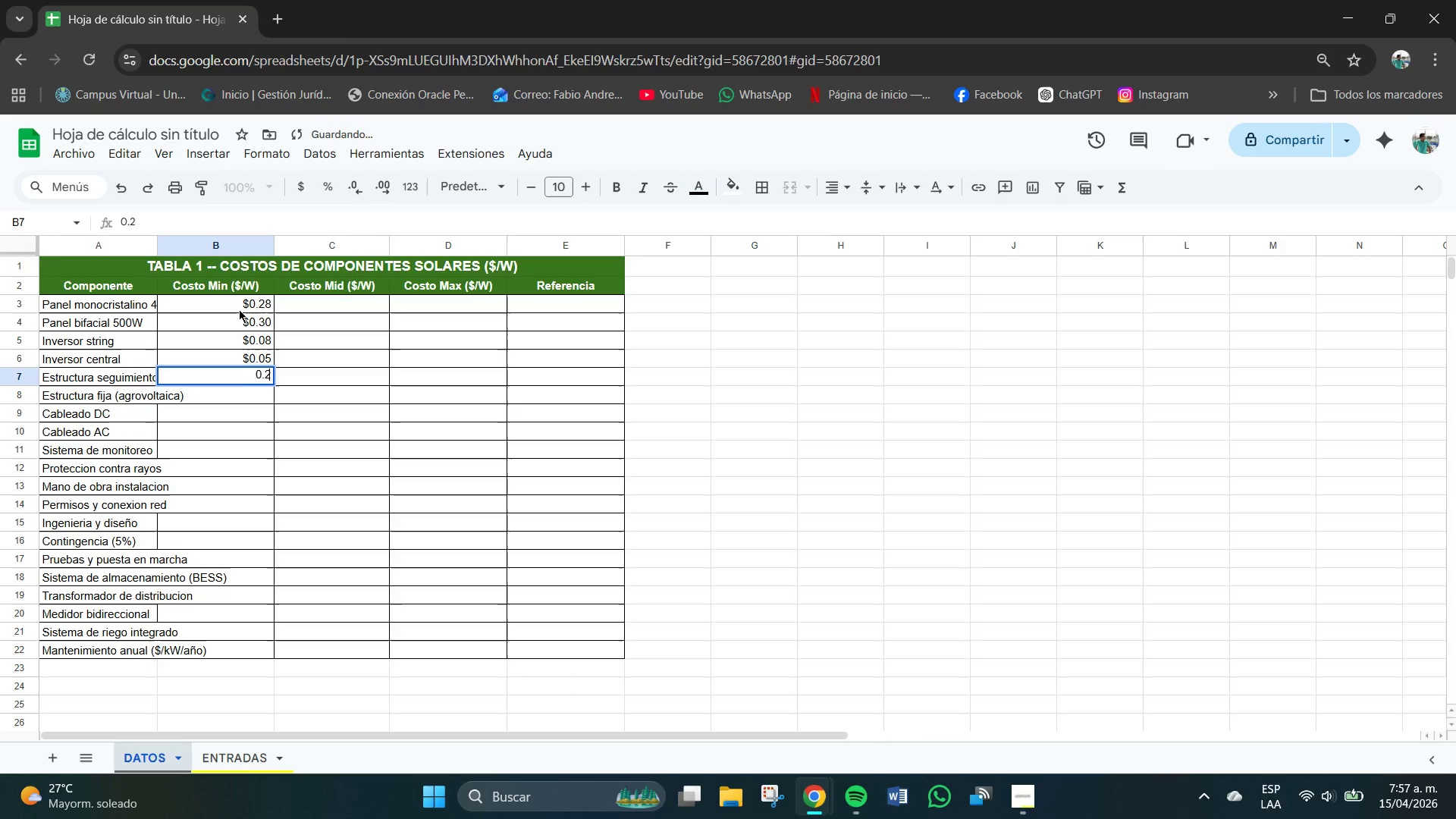 
key(Numpad0)
 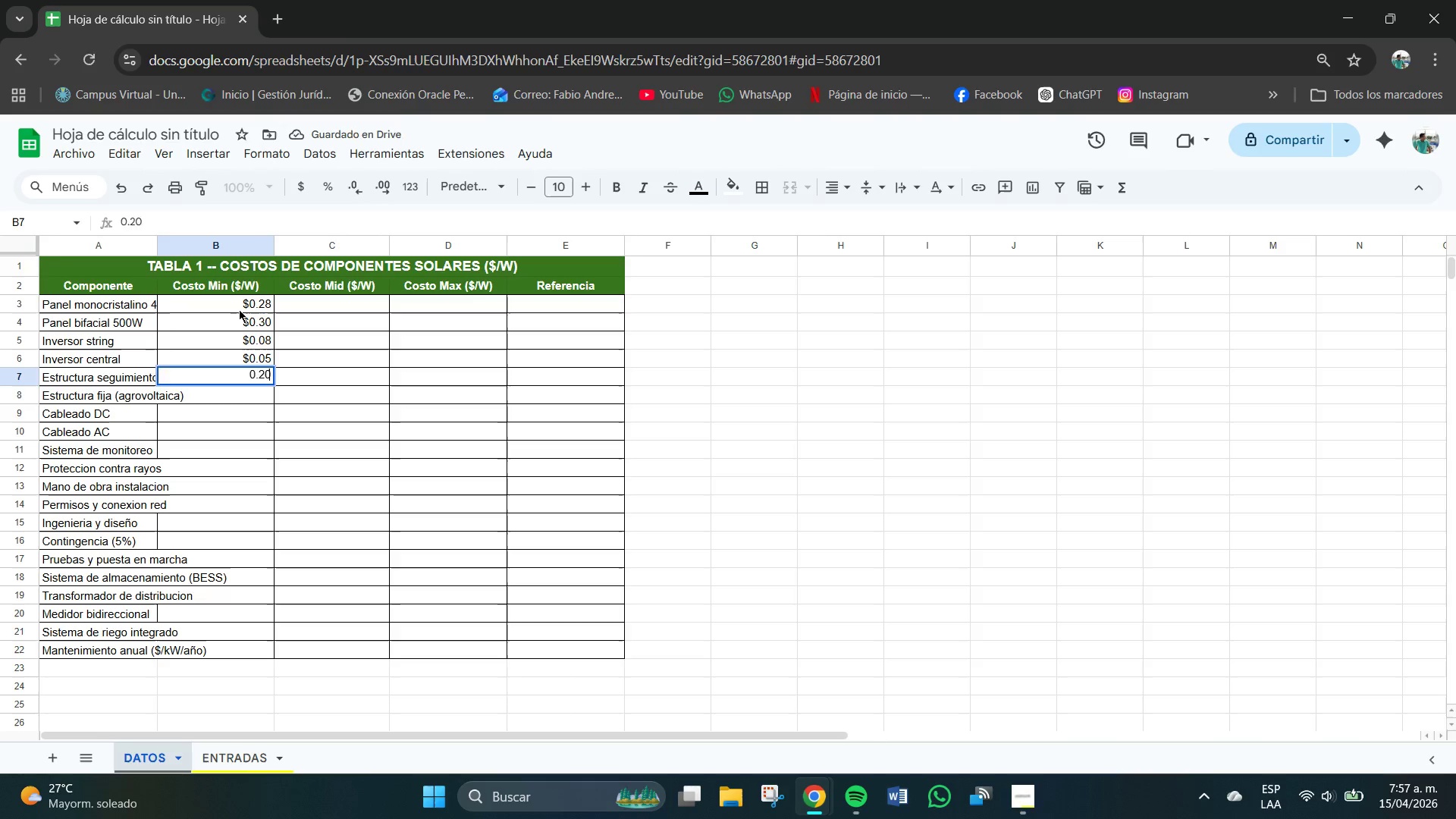 
key(NumpadEnter)
 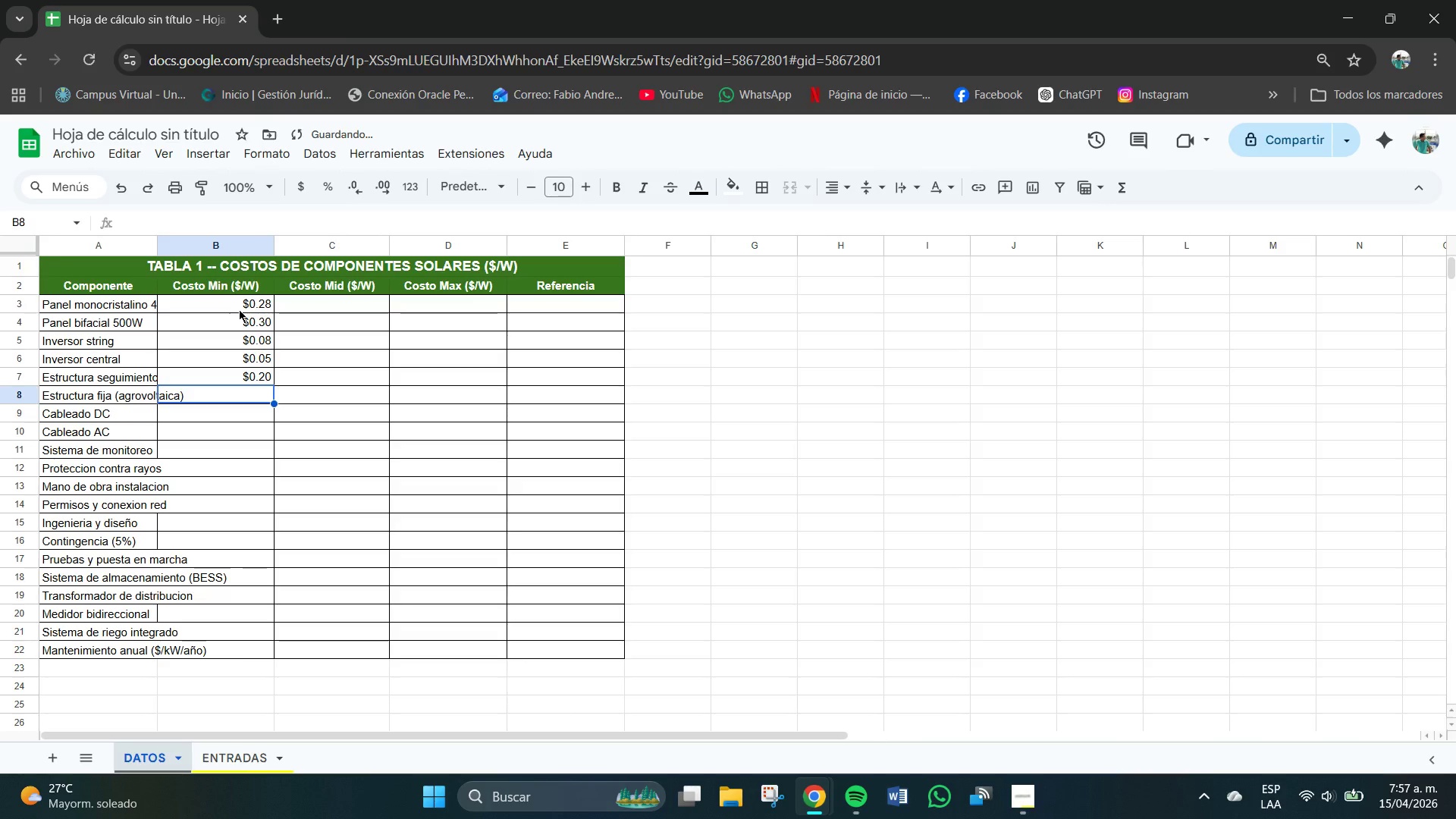 
key(Numpad0)
 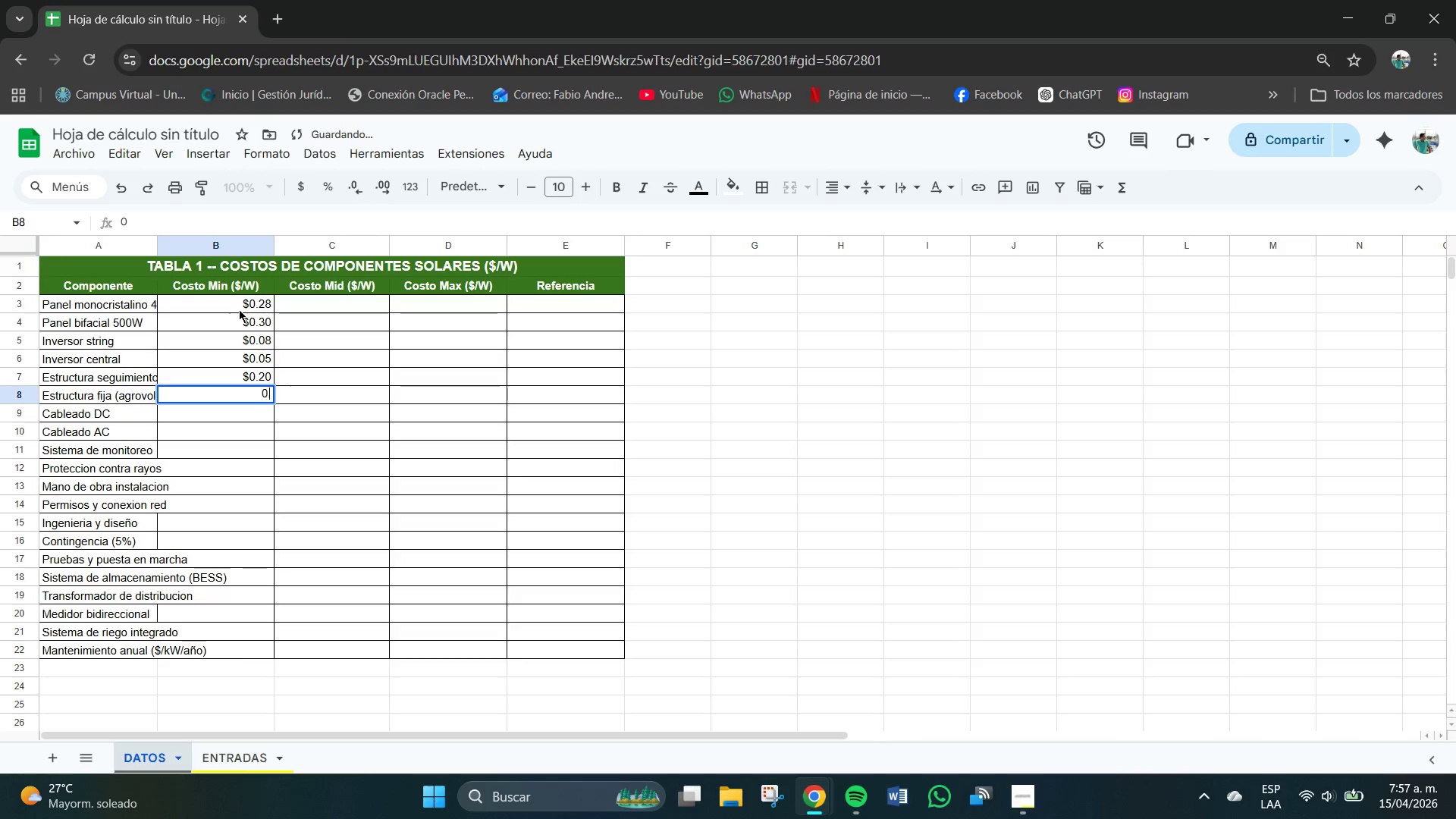 
key(NumpadDecimal)
 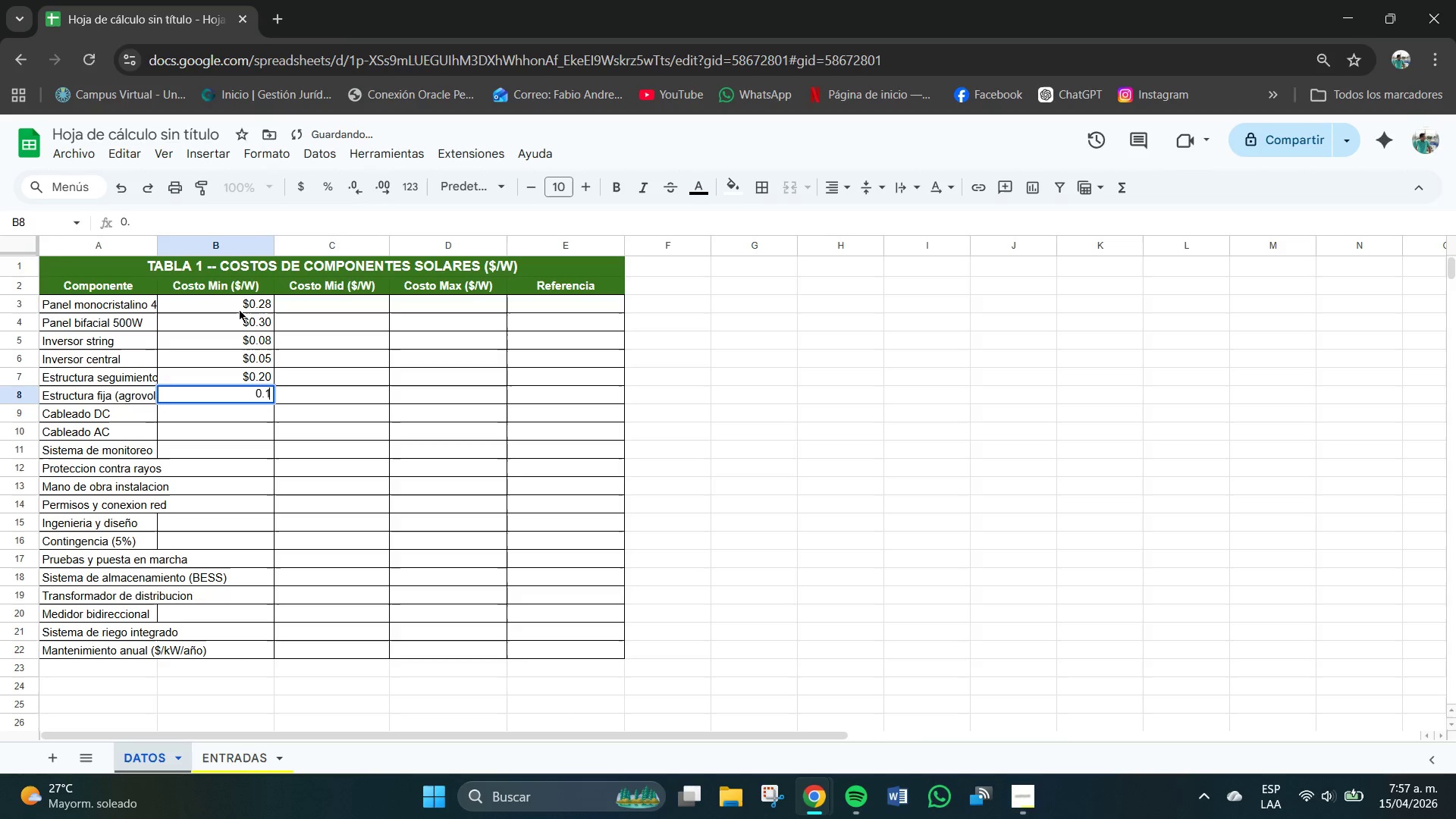 
key(Numpad1)
 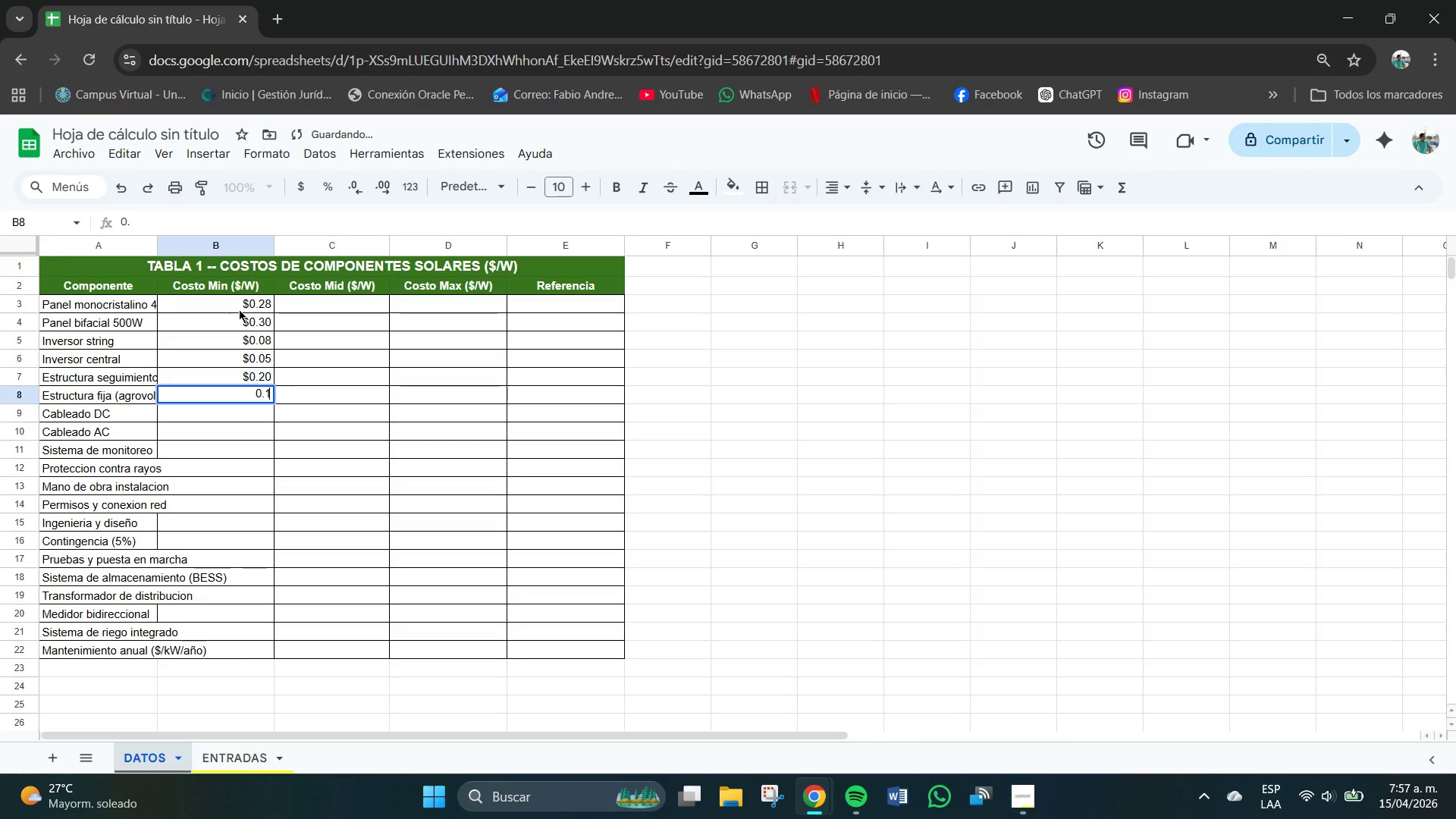 
key(Numpad5)
 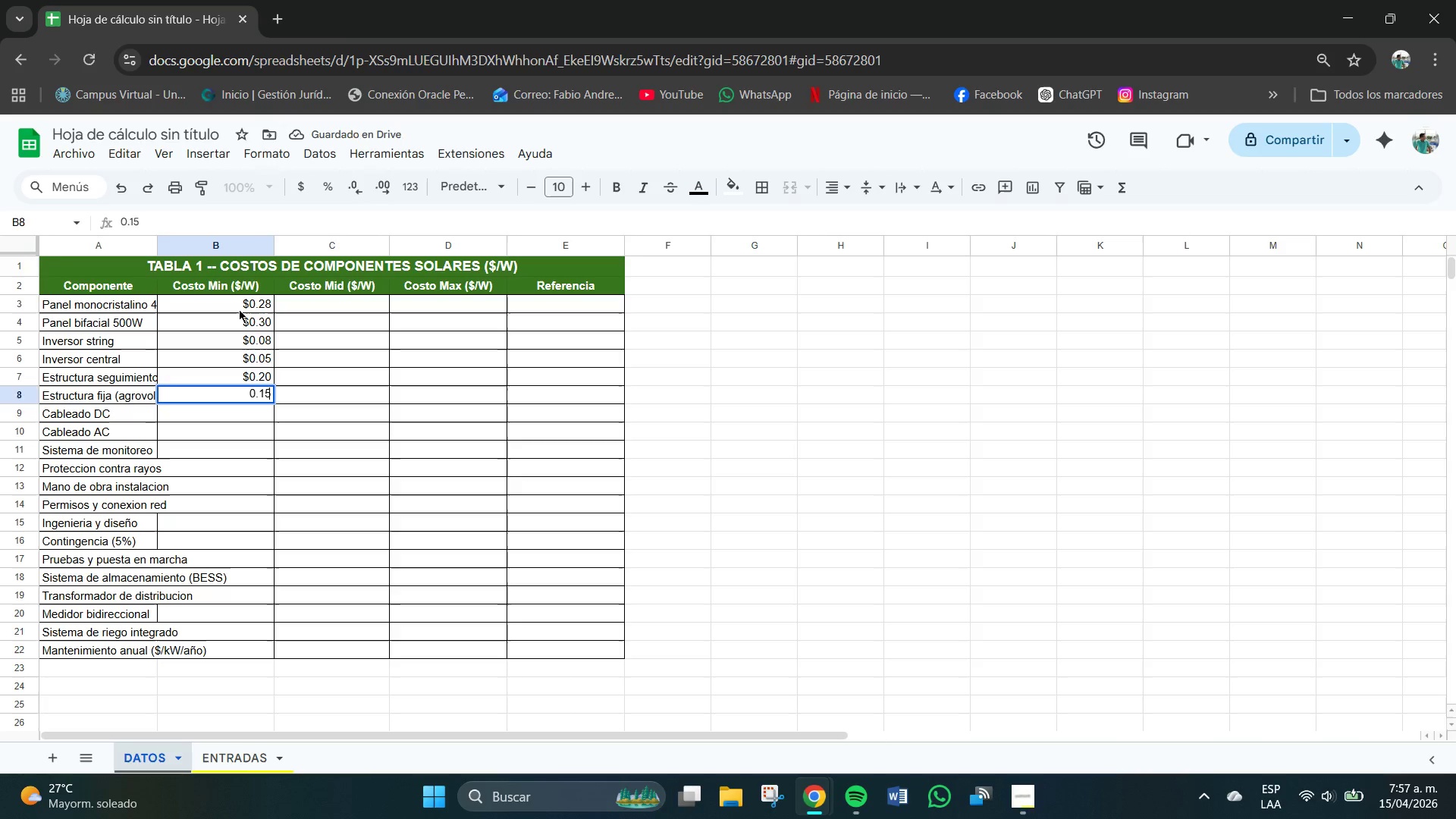 
key(NumpadEnter)
 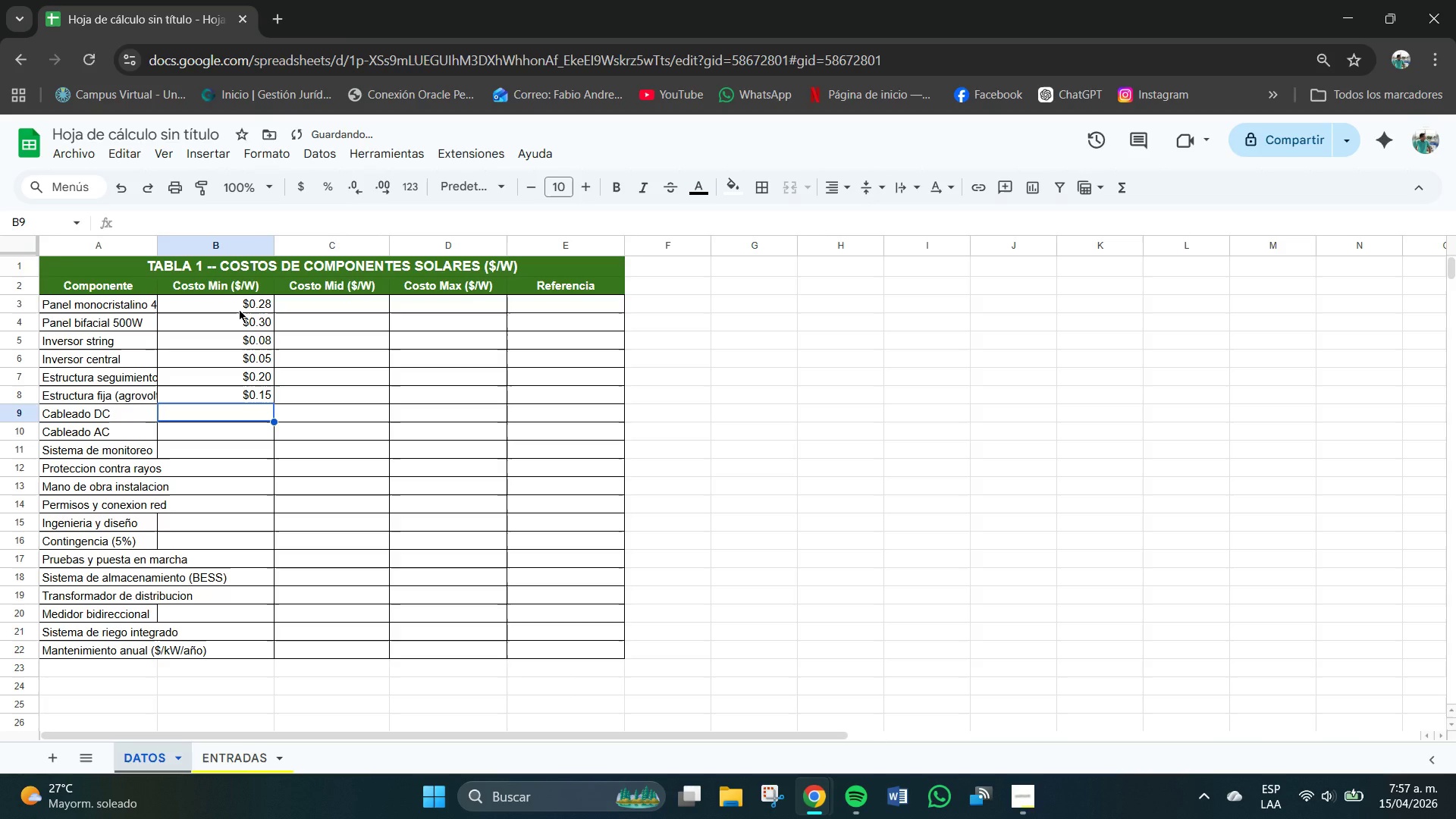 
key(Numpad0)
 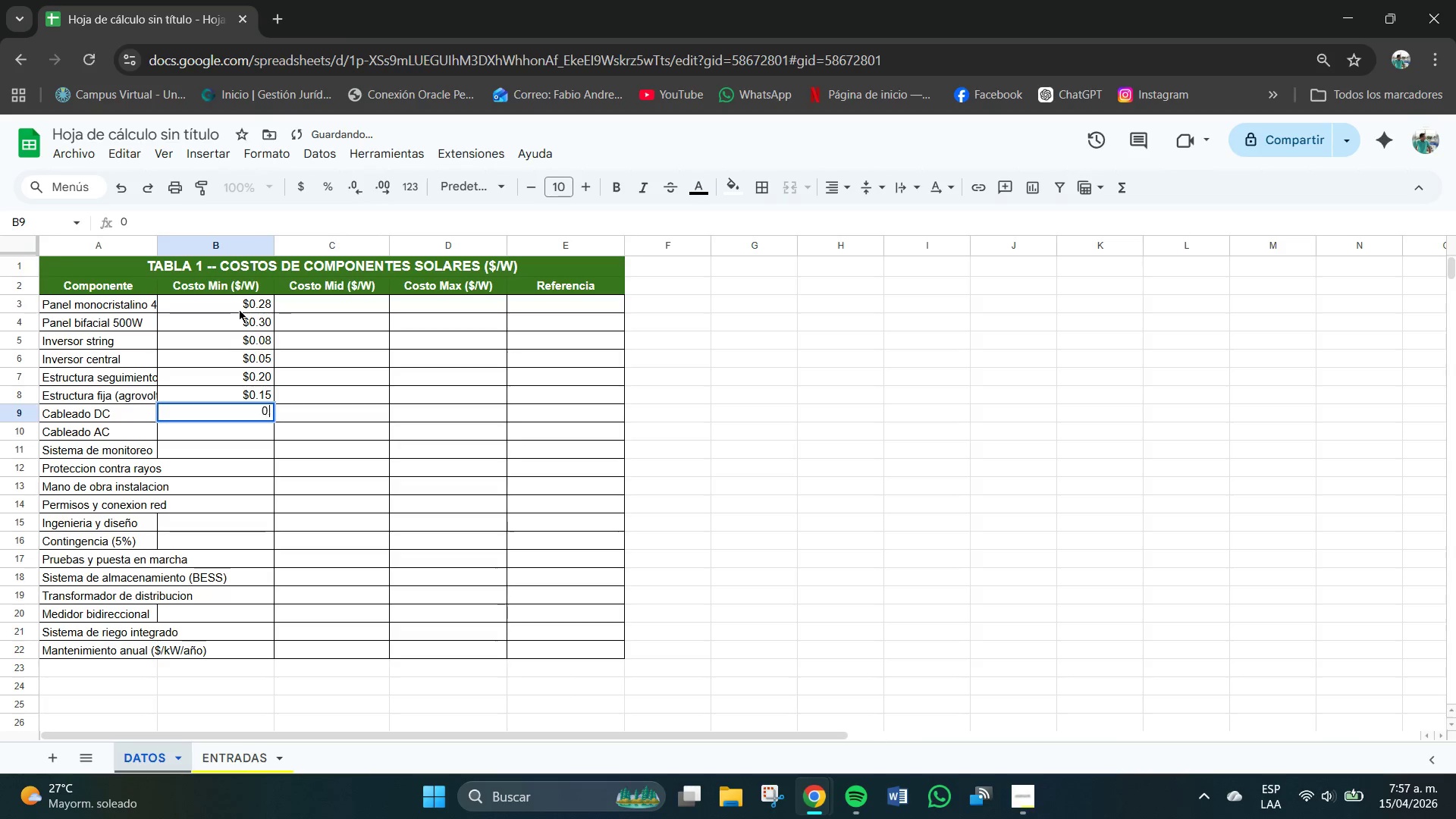 
key(NumpadDecimal)
 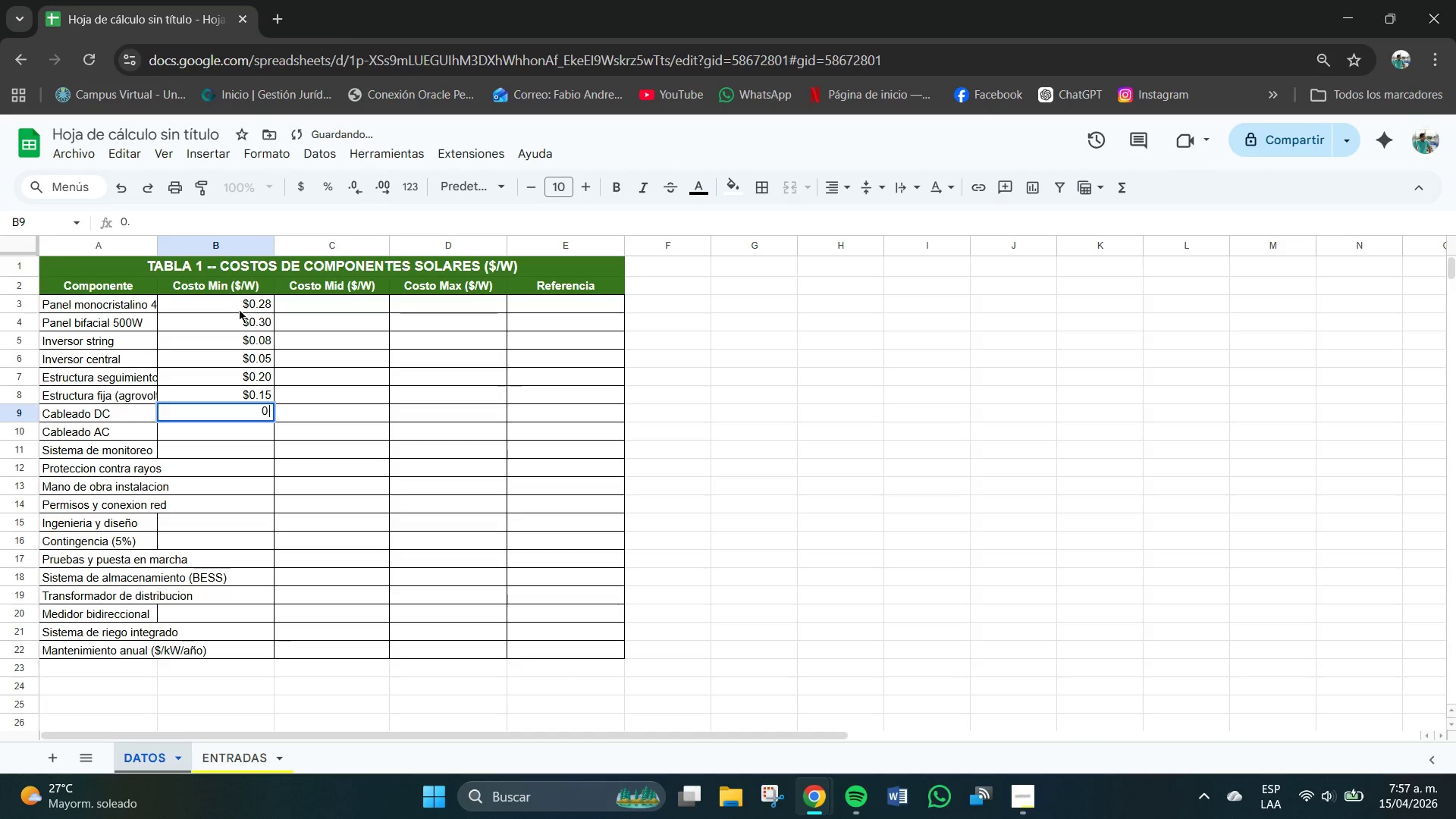 
key(Numpad0)
 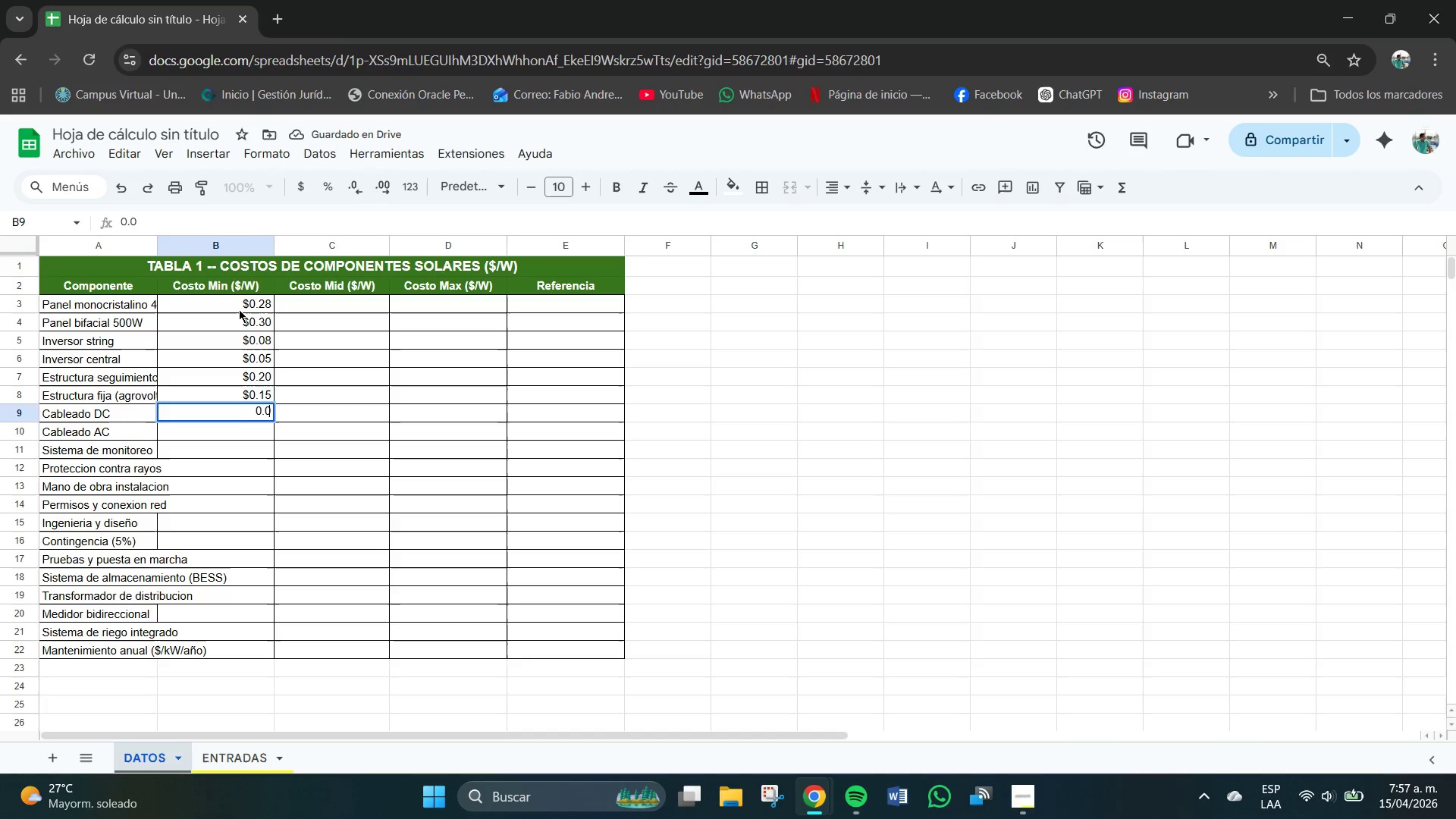 
key(Numpad5)
 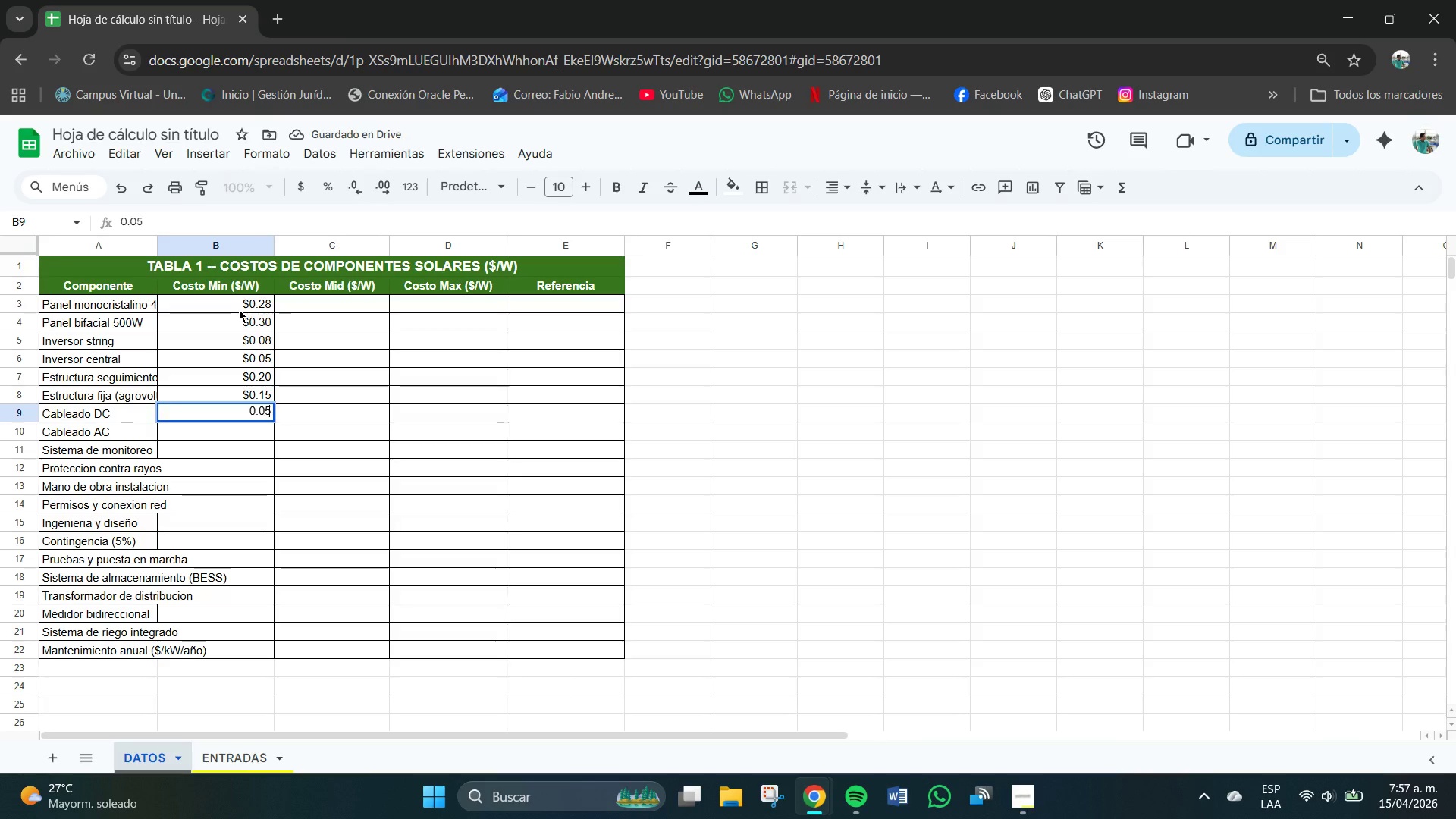 
key(NumpadEnter)
 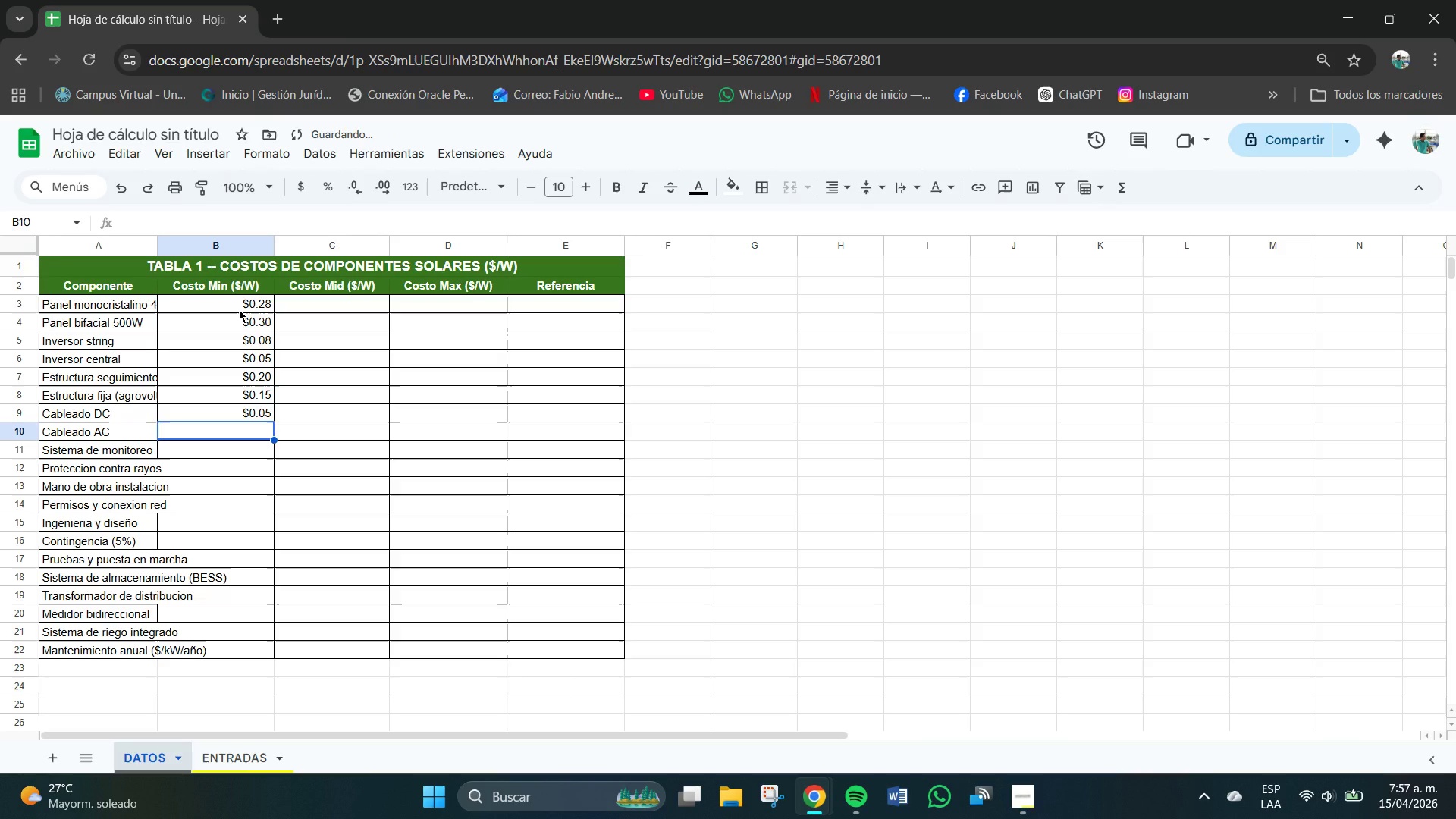 
key(Numpad0)
 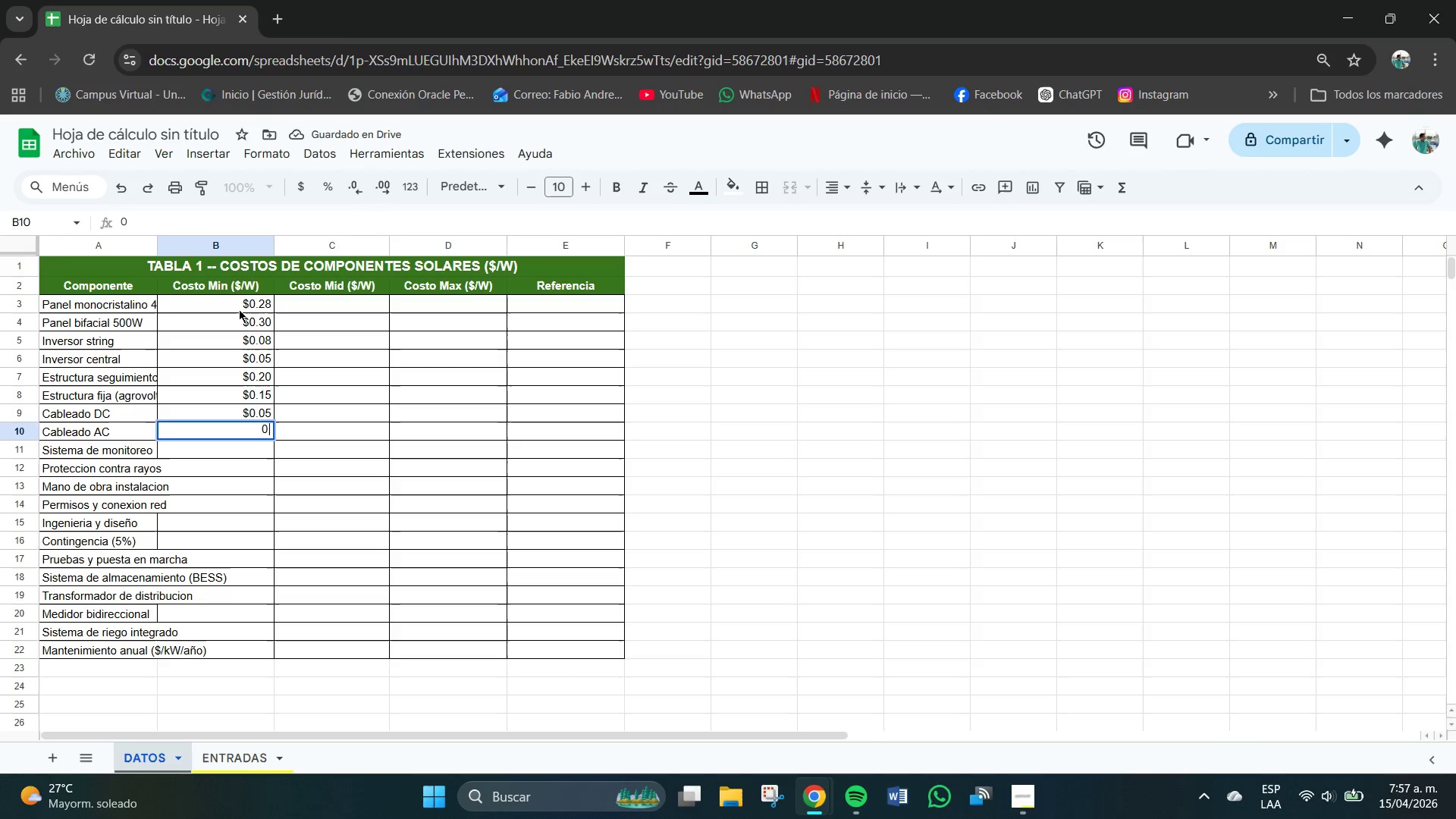 
key(NumpadDecimal)
 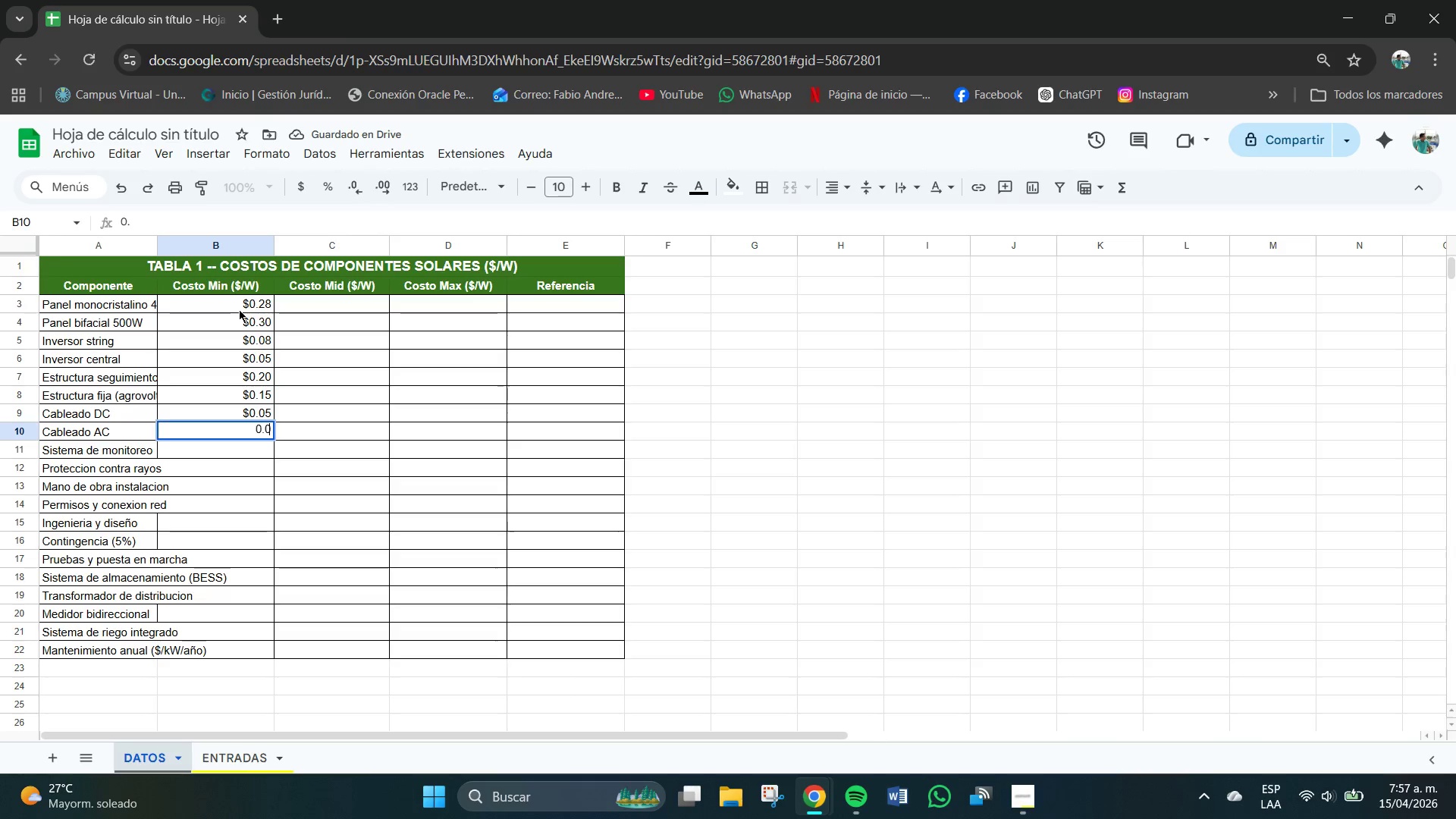 
key(Numpad0)
 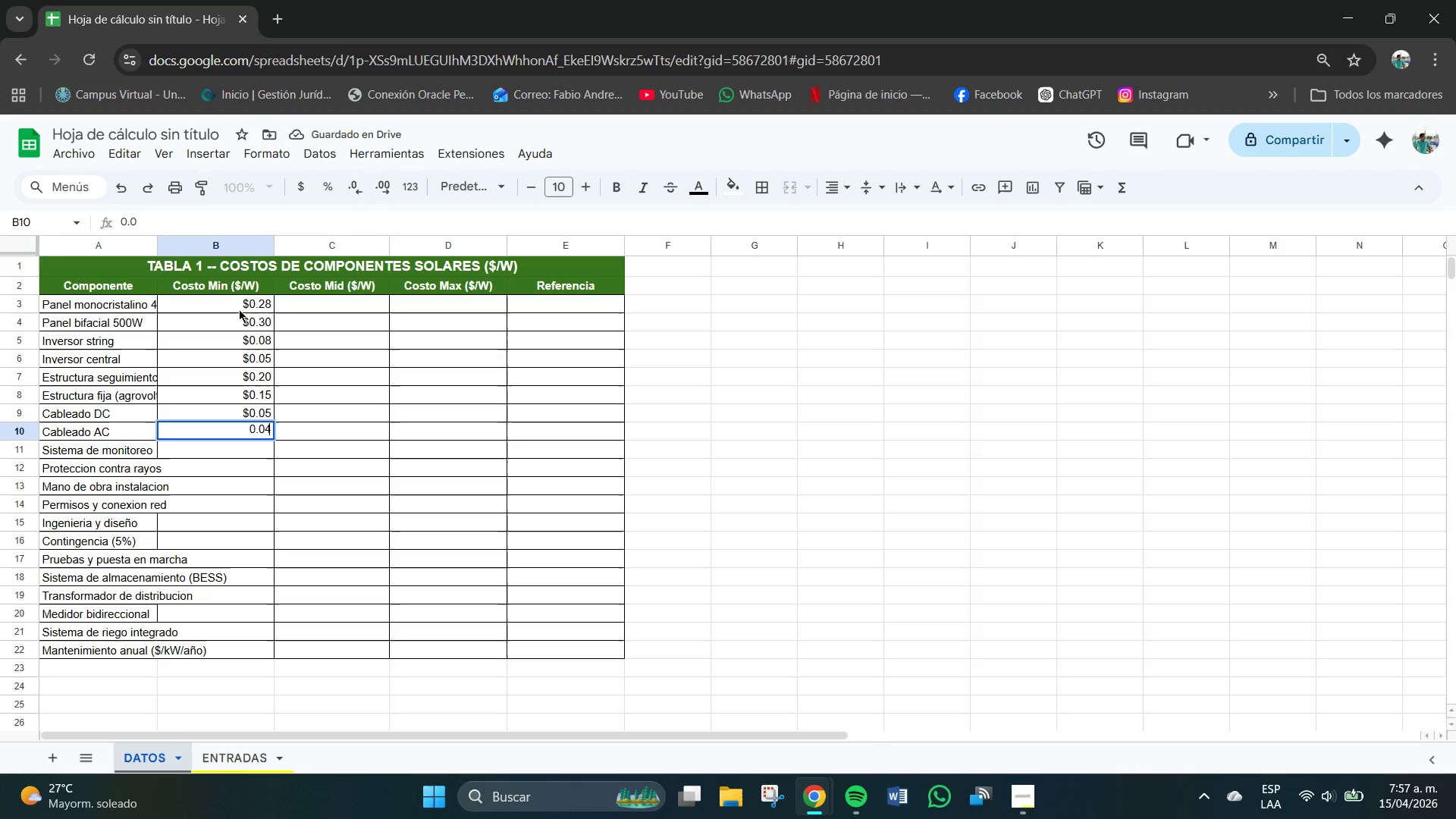 
key(Numpad4)
 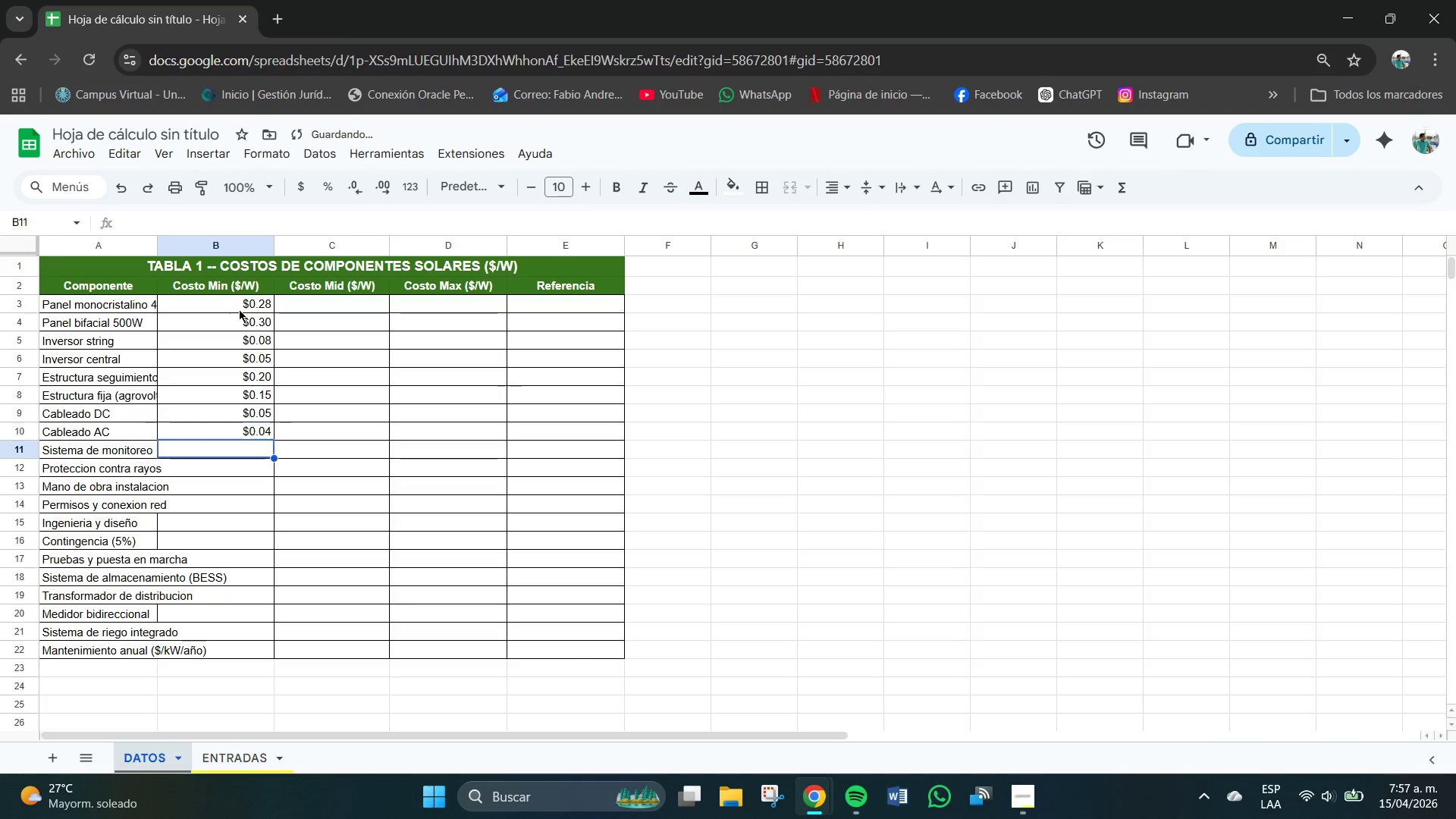 
key(NumpadEnter)
 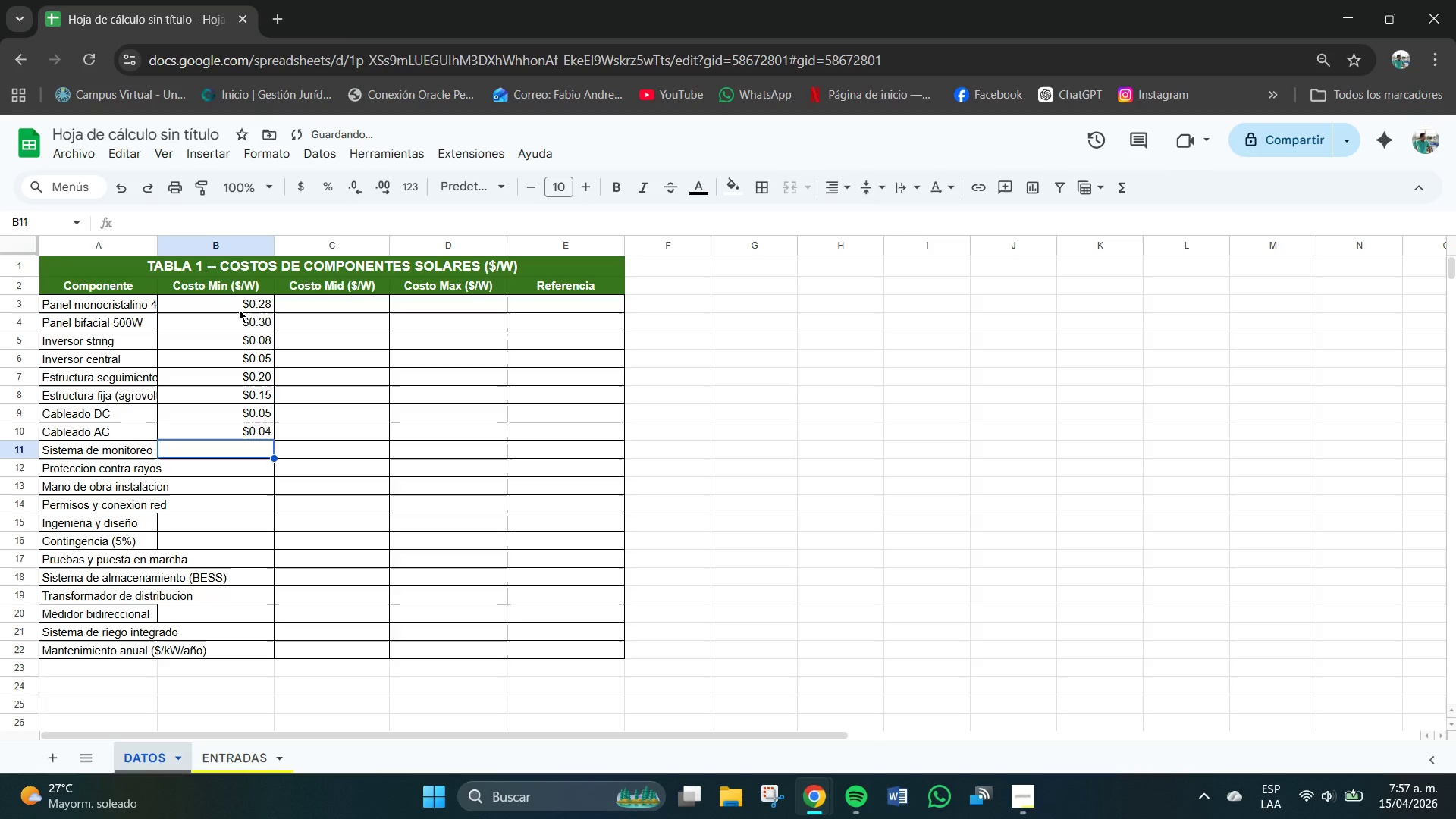 
key(Numpad0)
 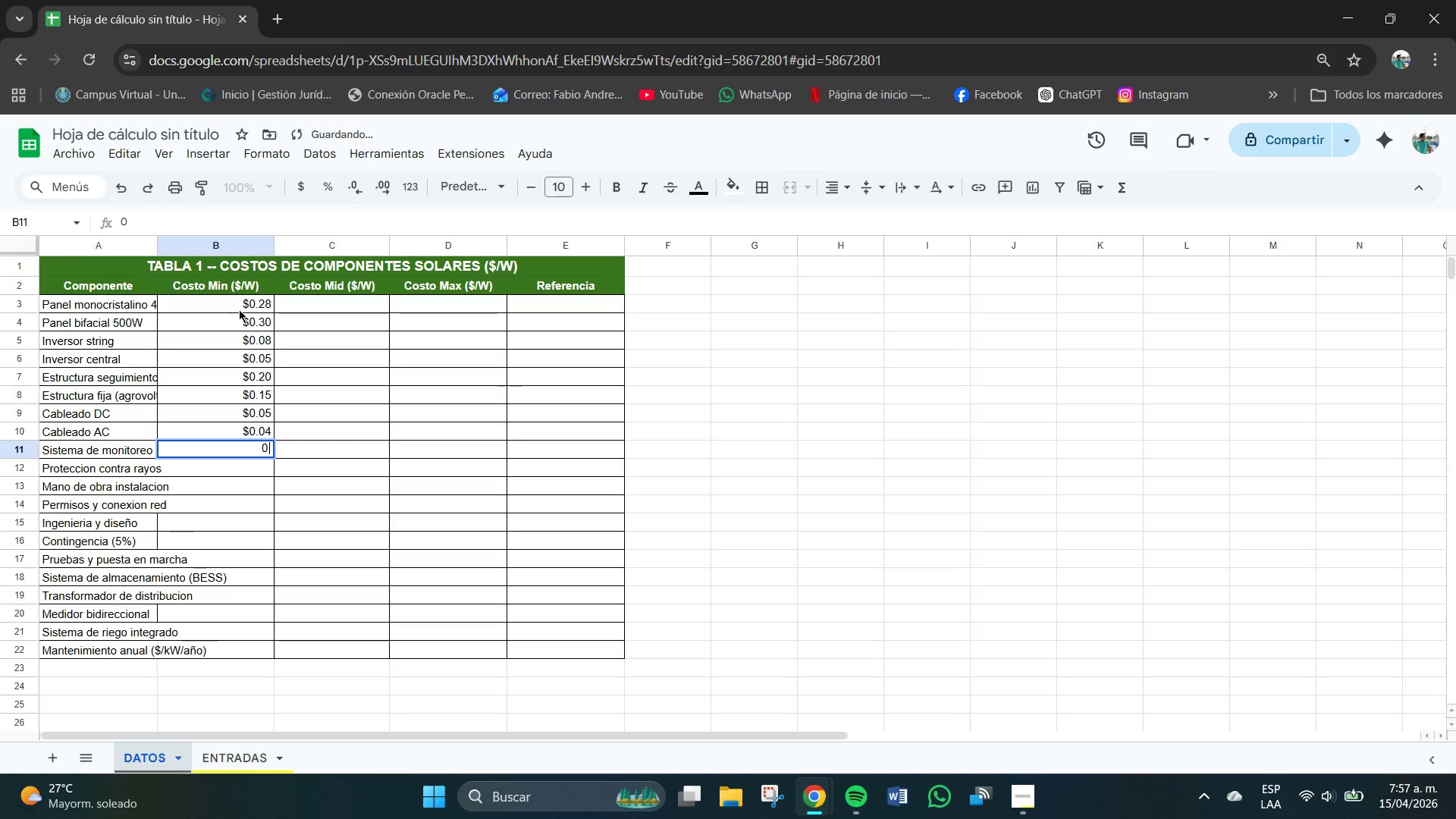 
key(NumpadDecimal)
 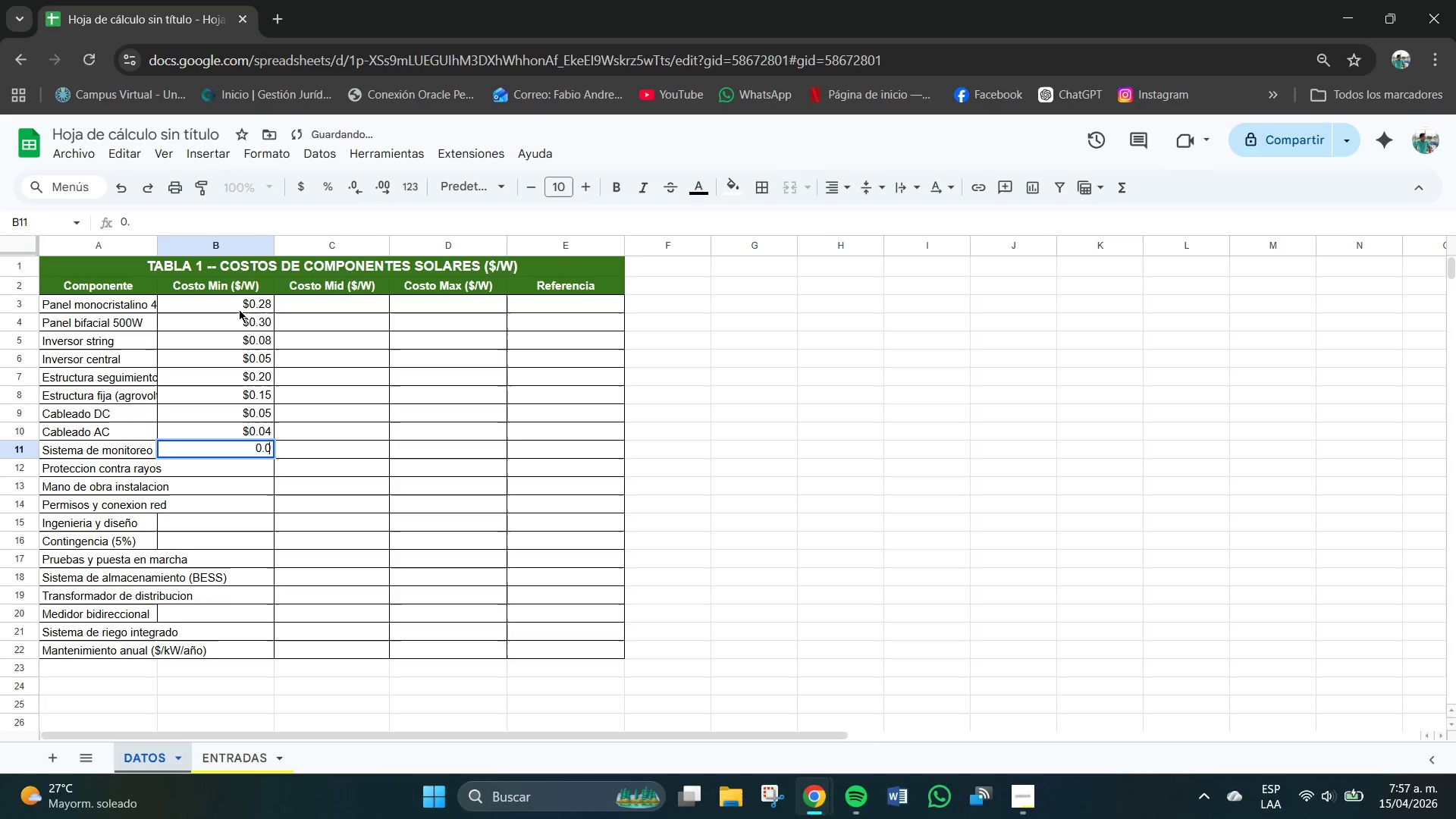 
key(Numpad0)
 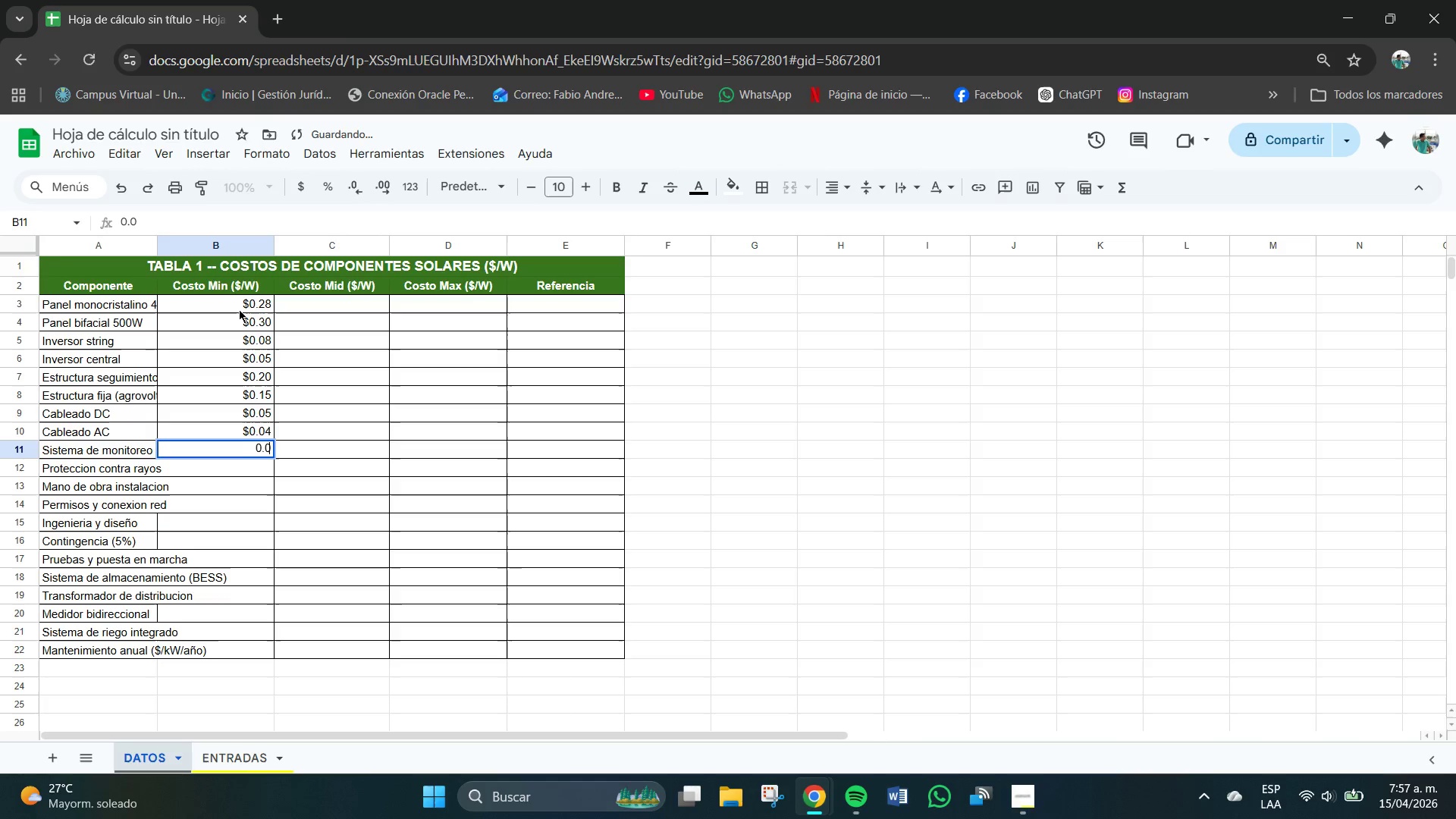 
key(Numpad2)
 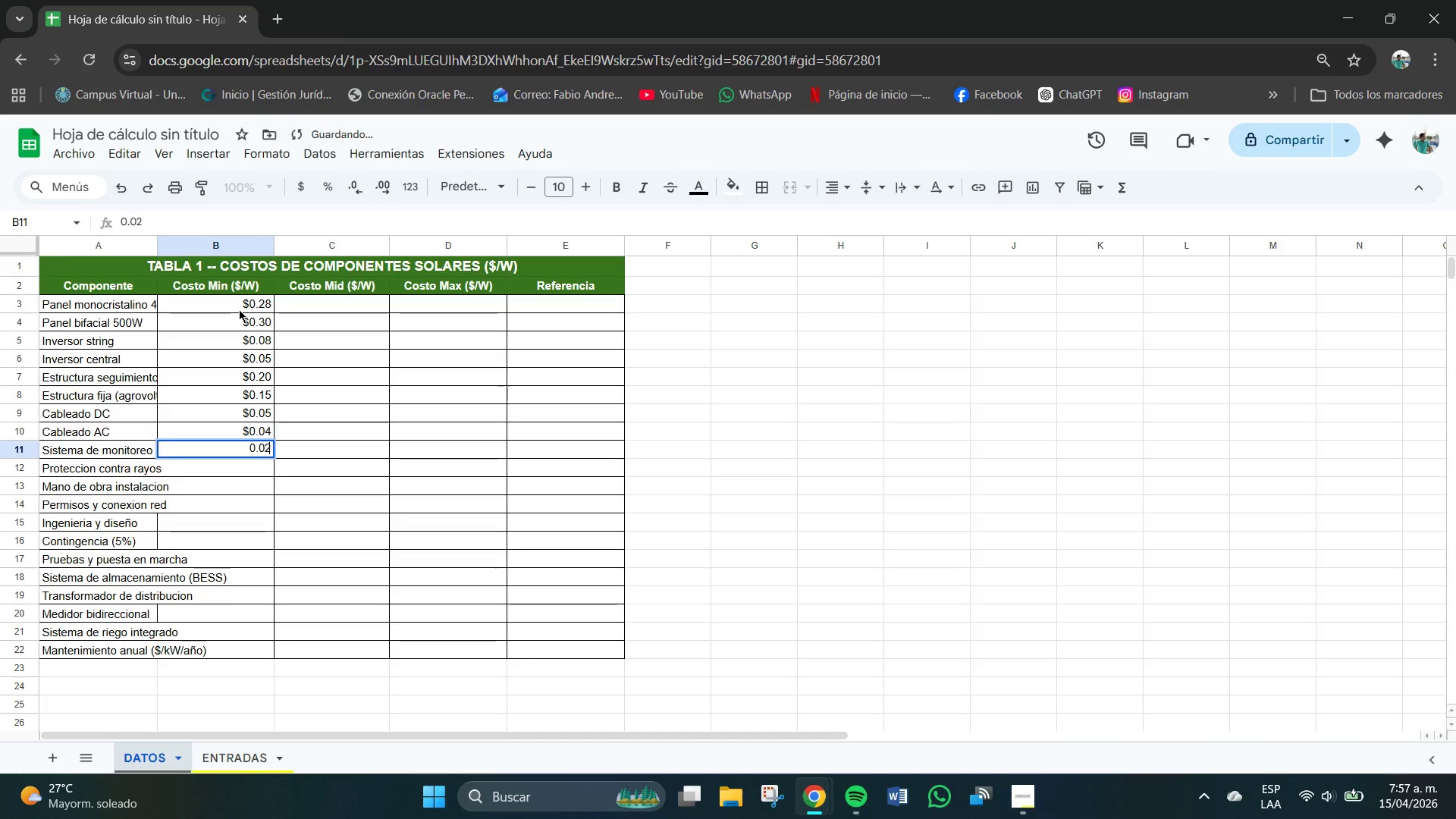 
key(NumpadEnter)
 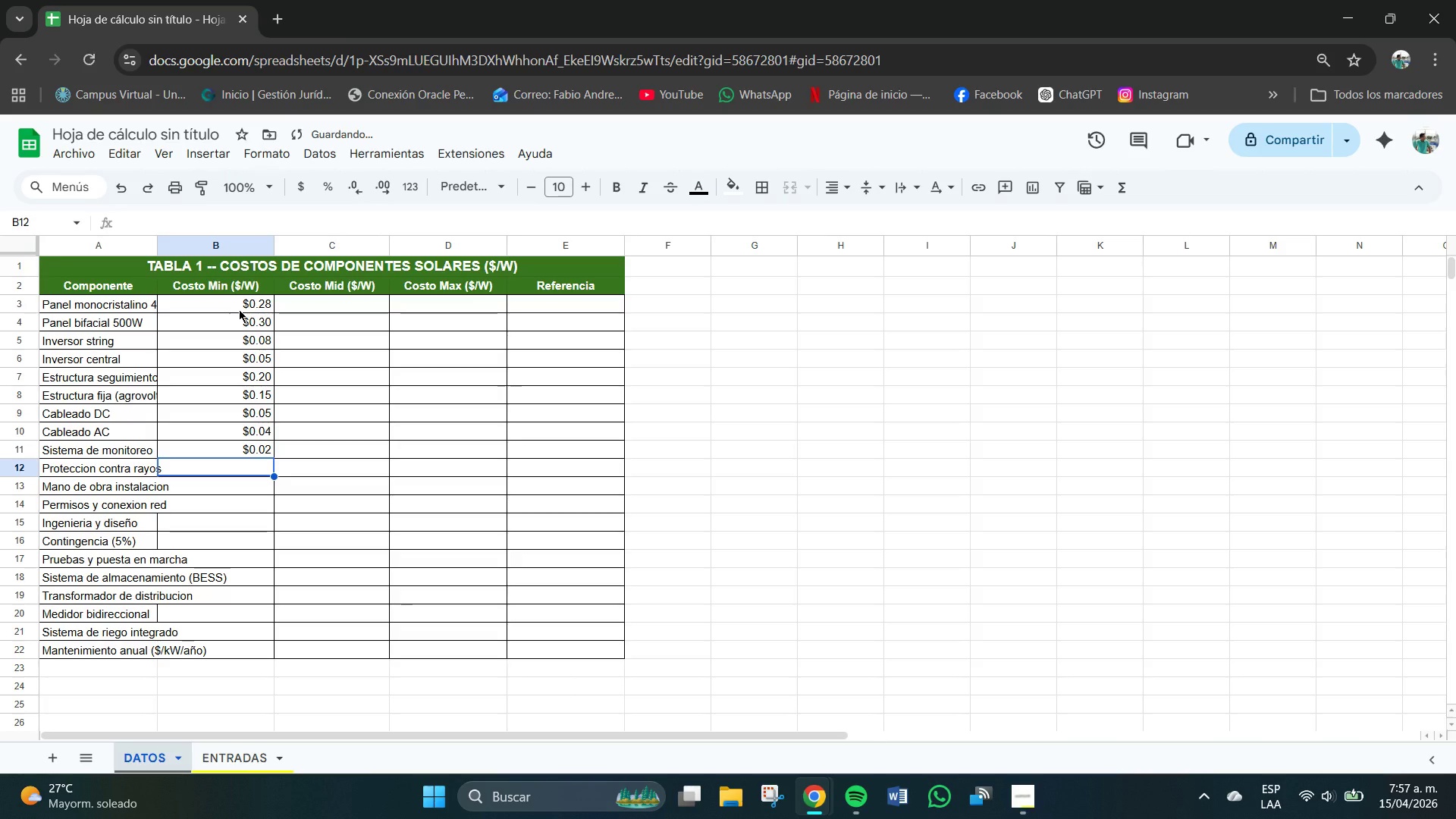 
key(Numpad0)
 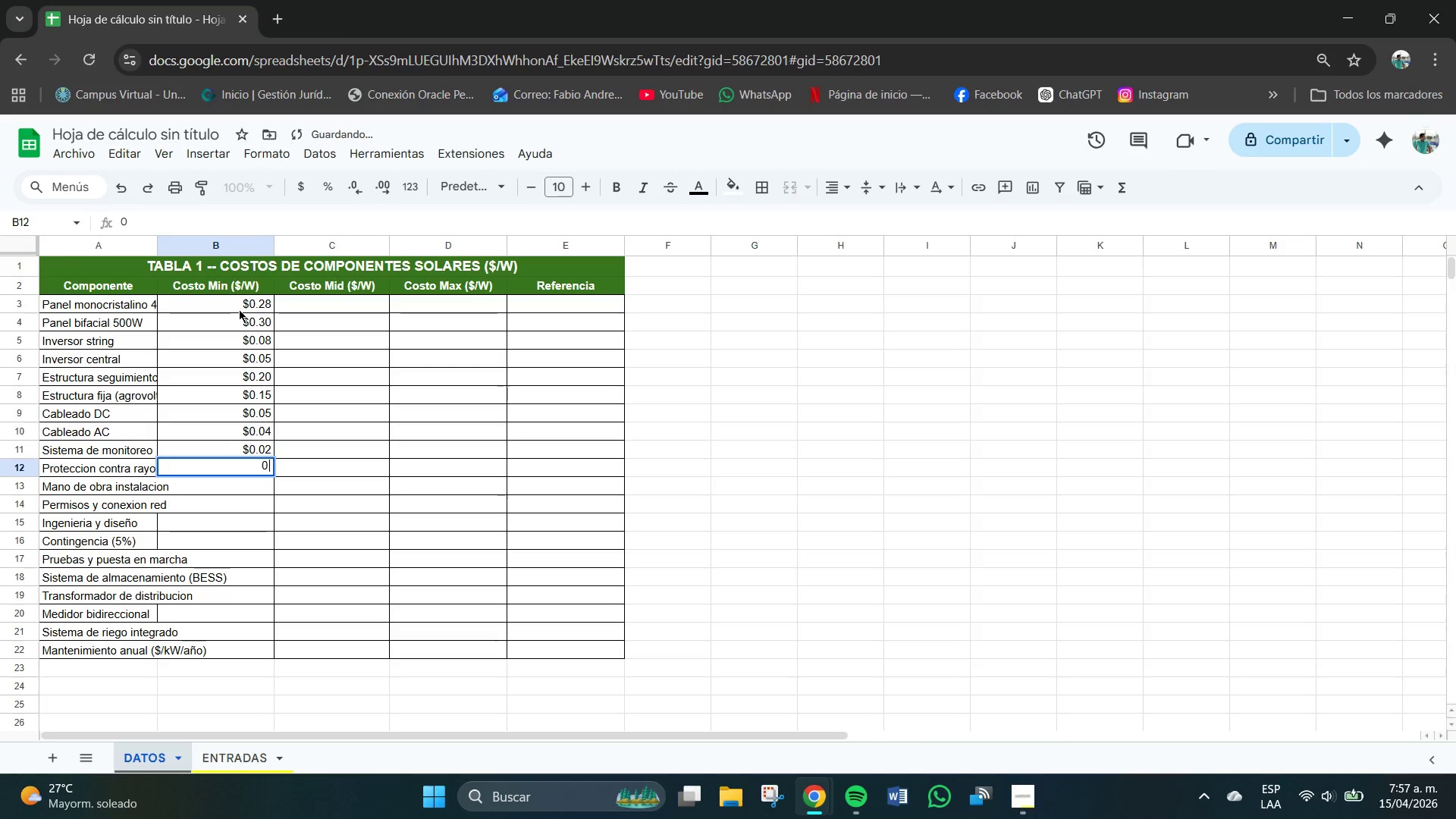 
key(NumpadDecimal)
 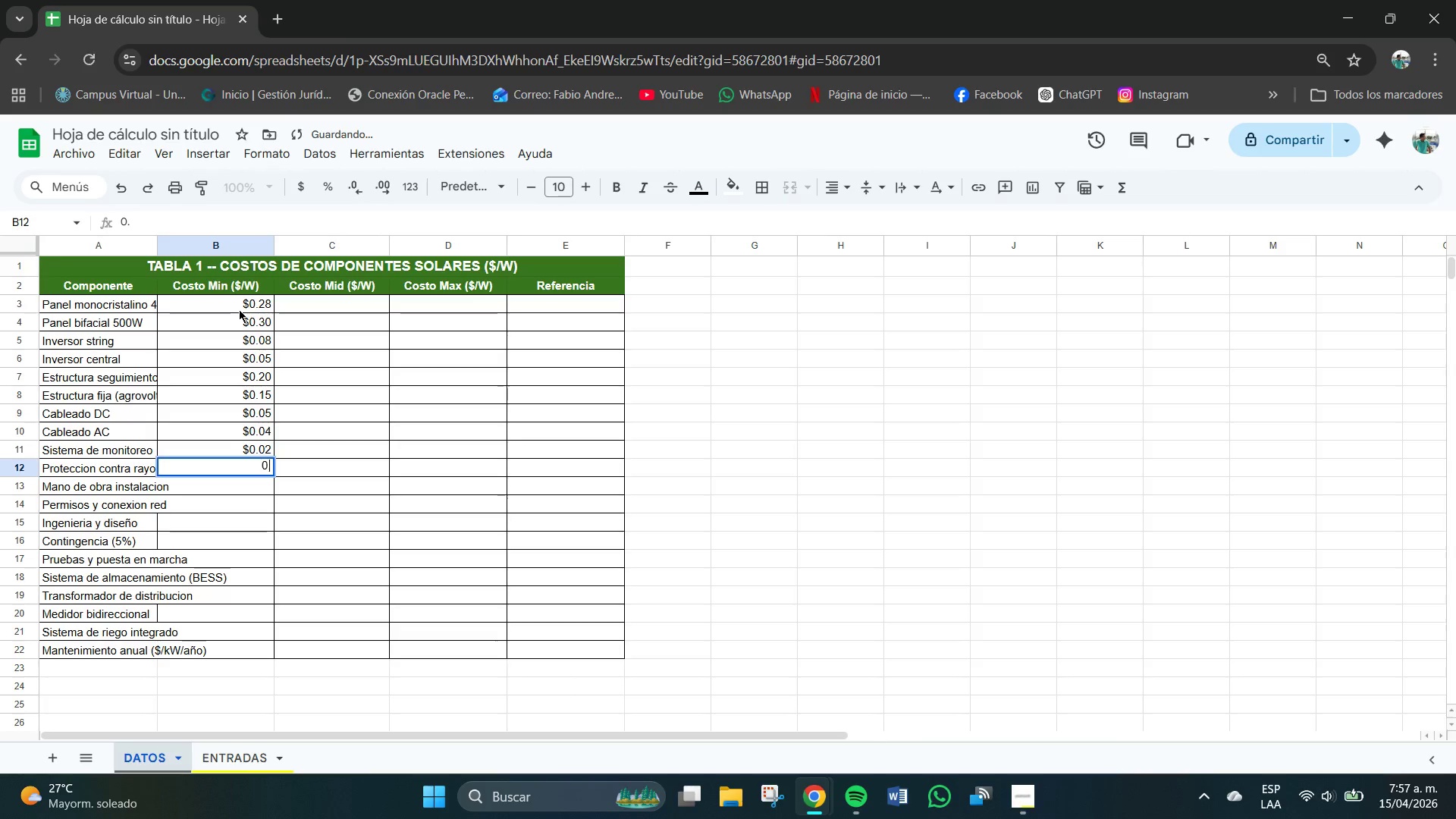 
key(Numpad0)
 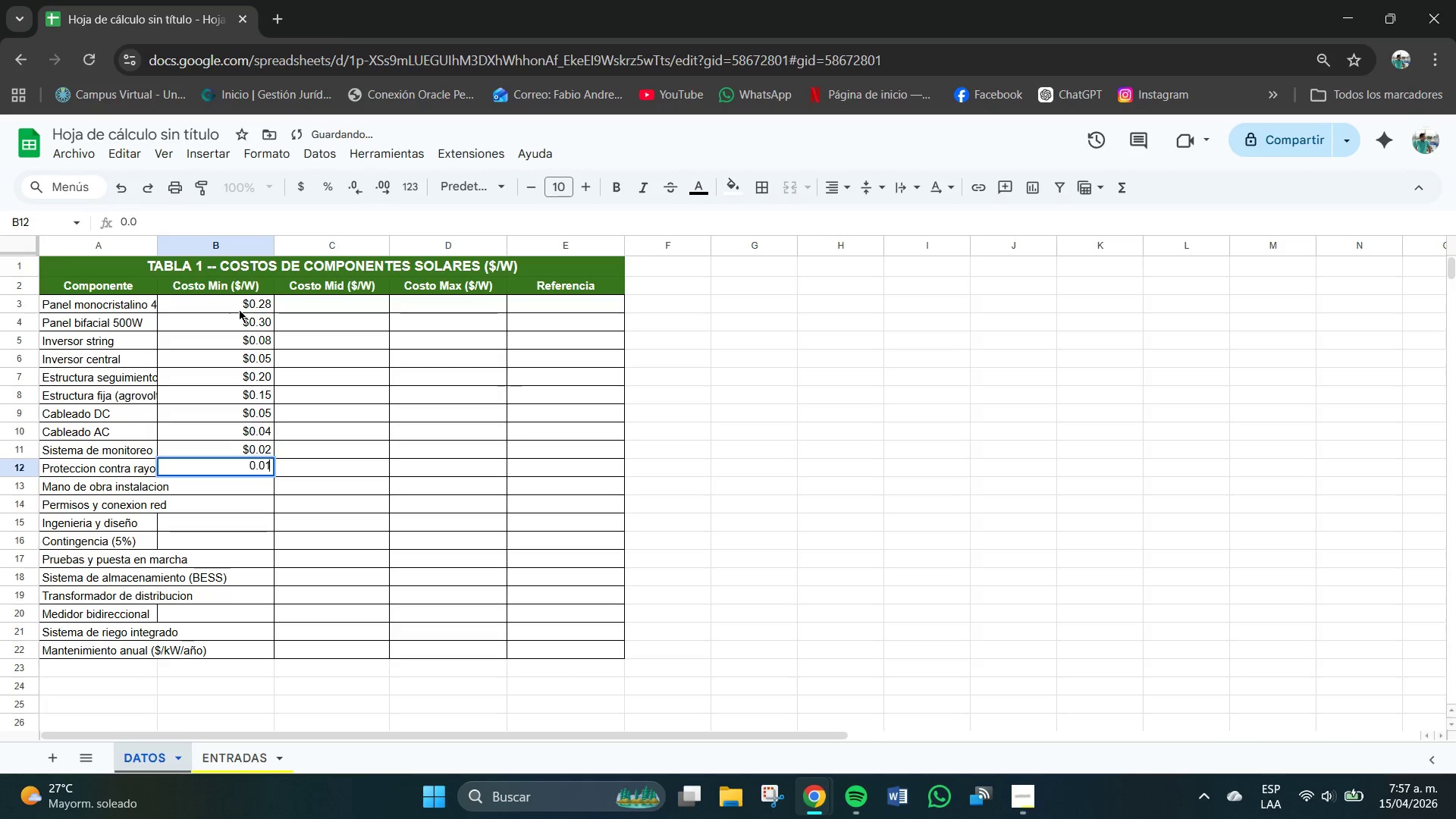 
key(Numpad1)
 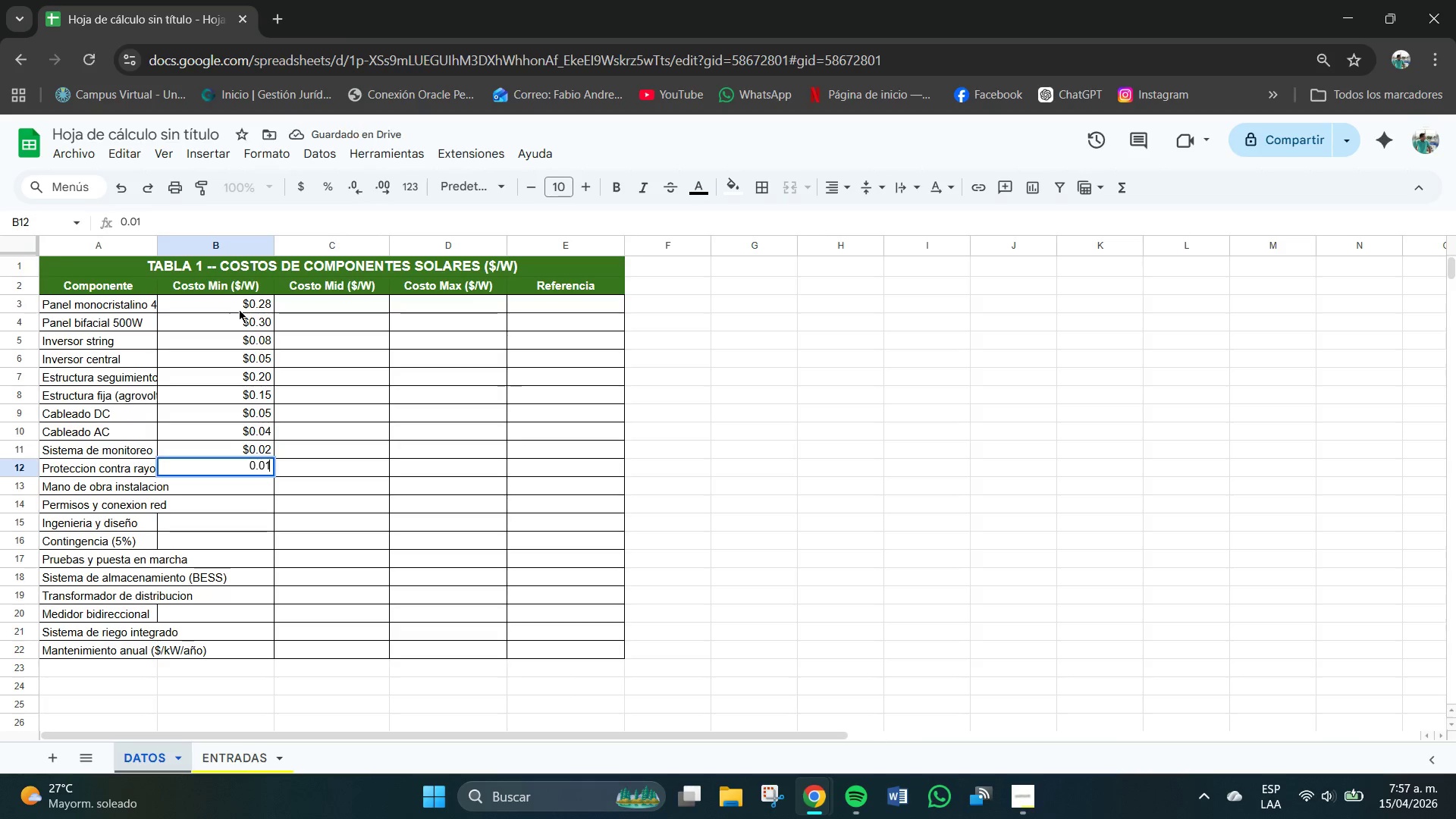 
key(NumpadEnter)
 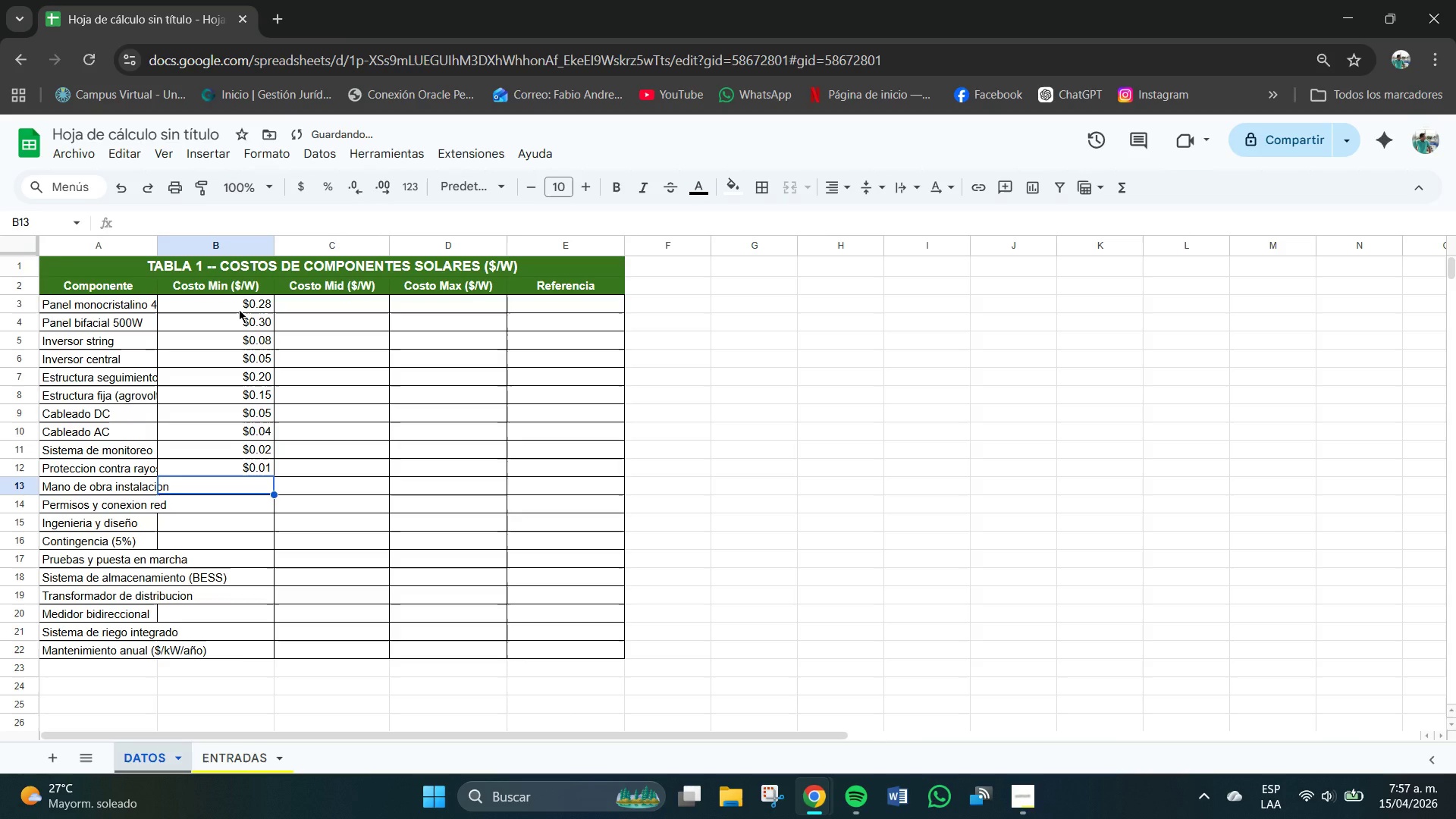 
key(Numpad0)
 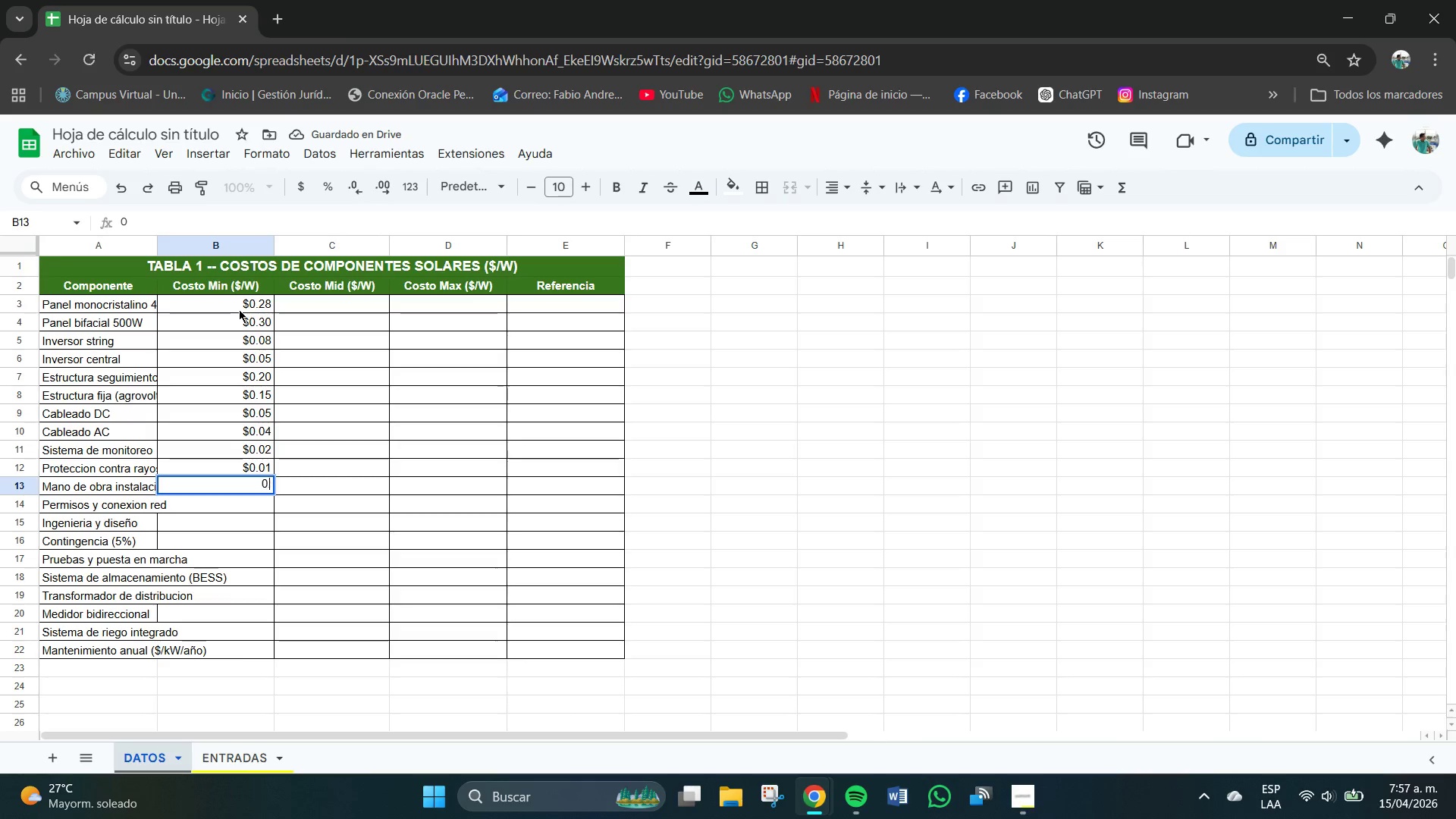 
key(NumpadDecimal)
 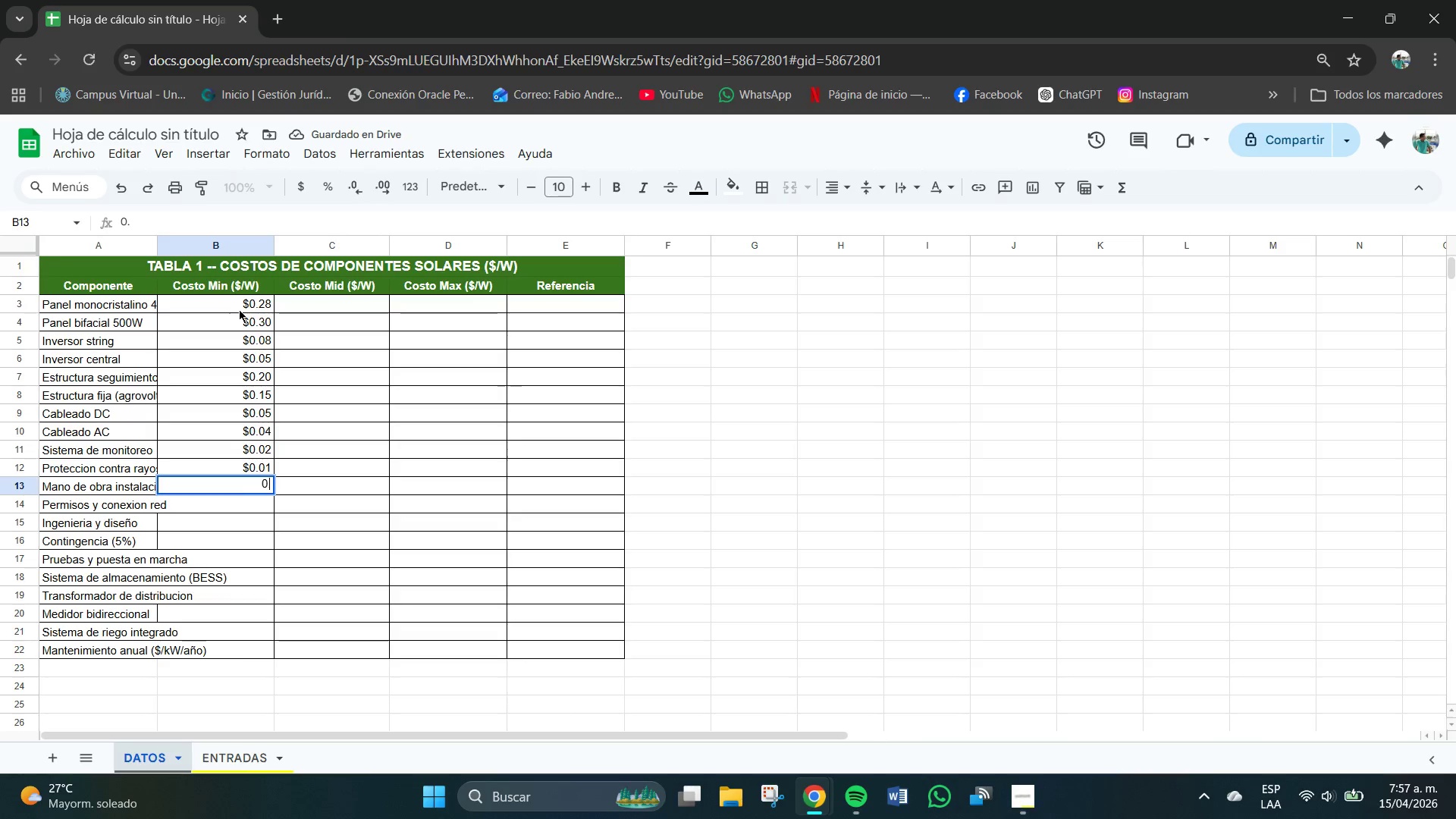 
key(Numpad2)
 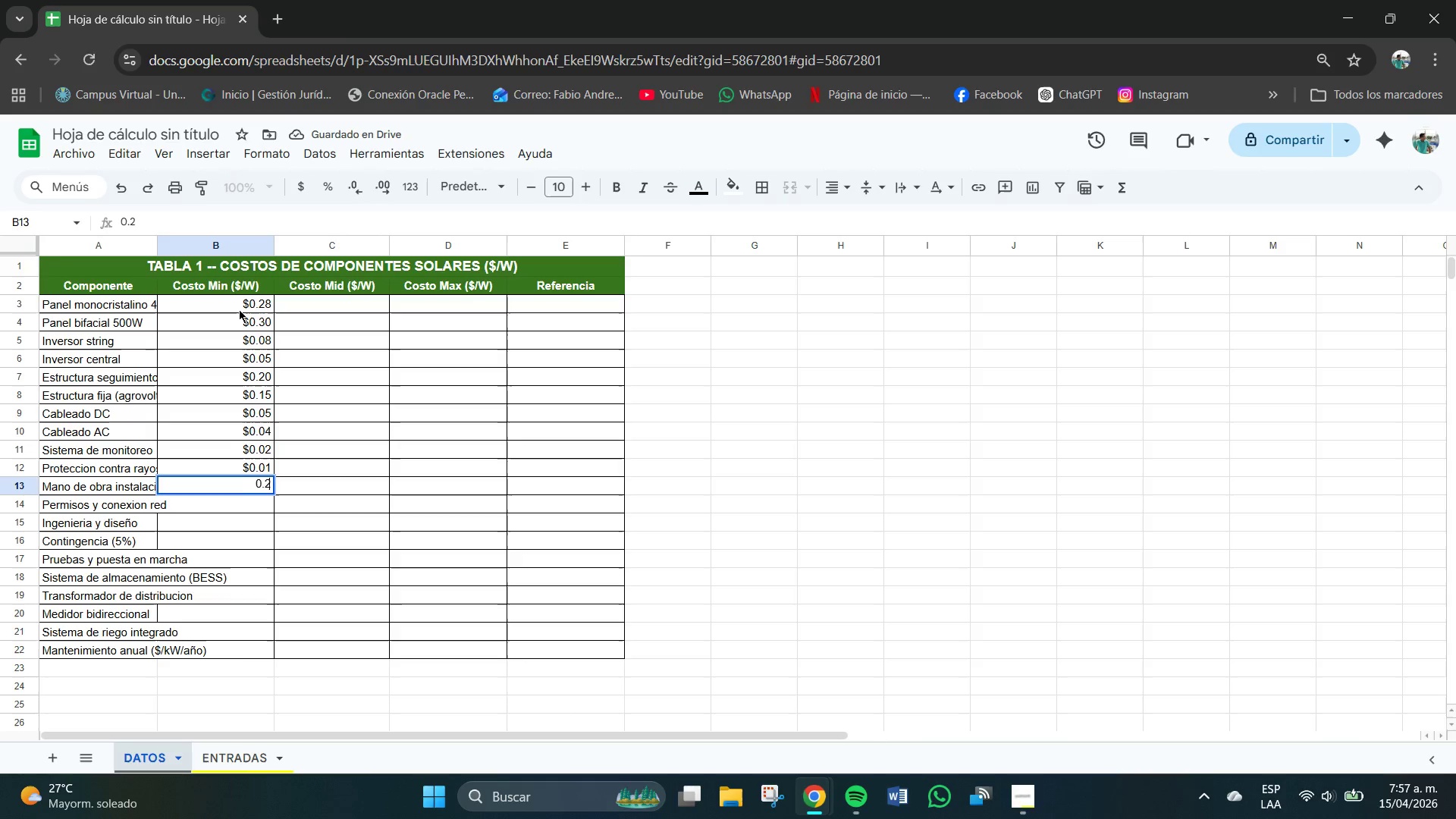 
key(Numpad5)
 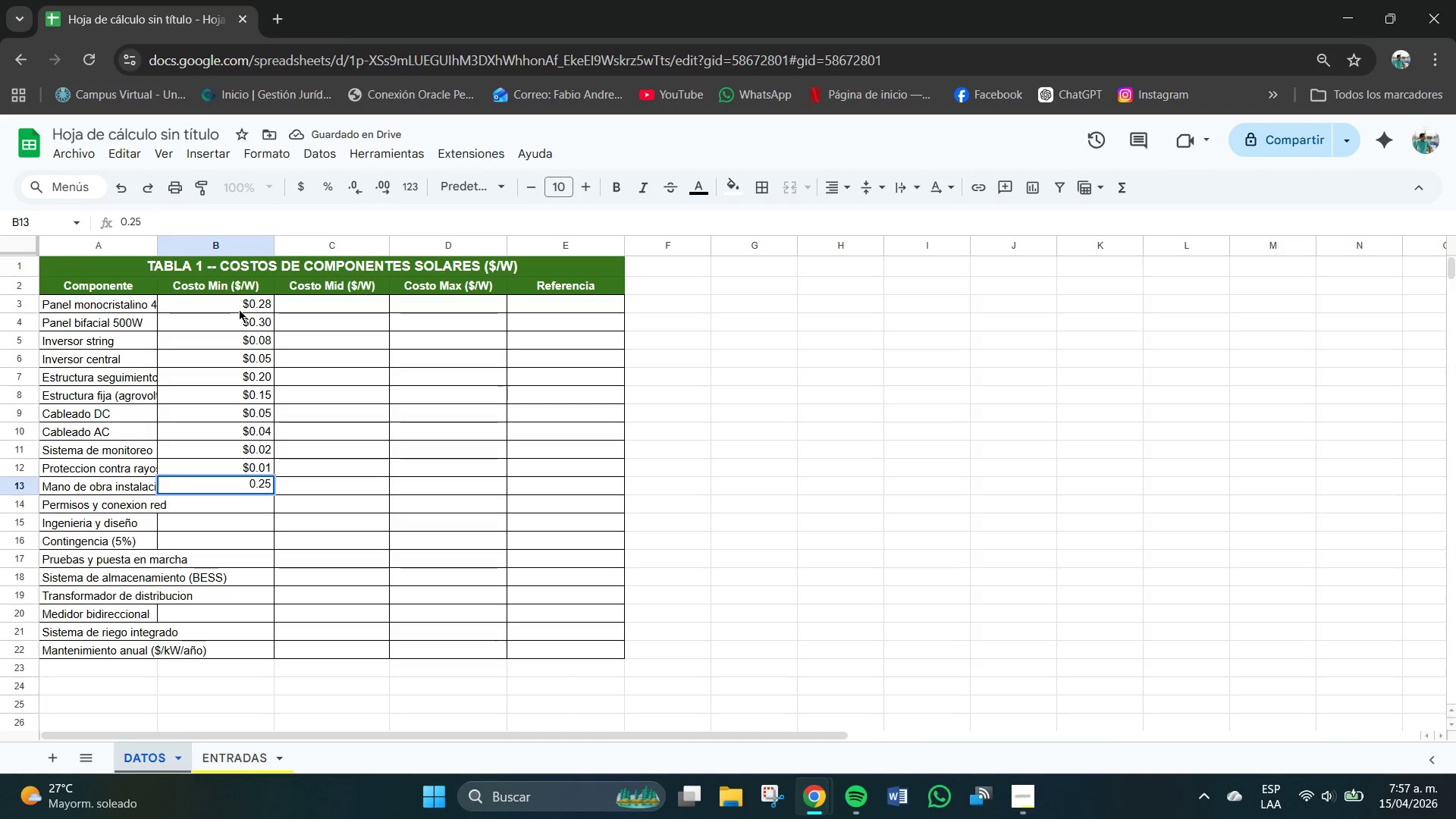 
key(NumpadEnter)
 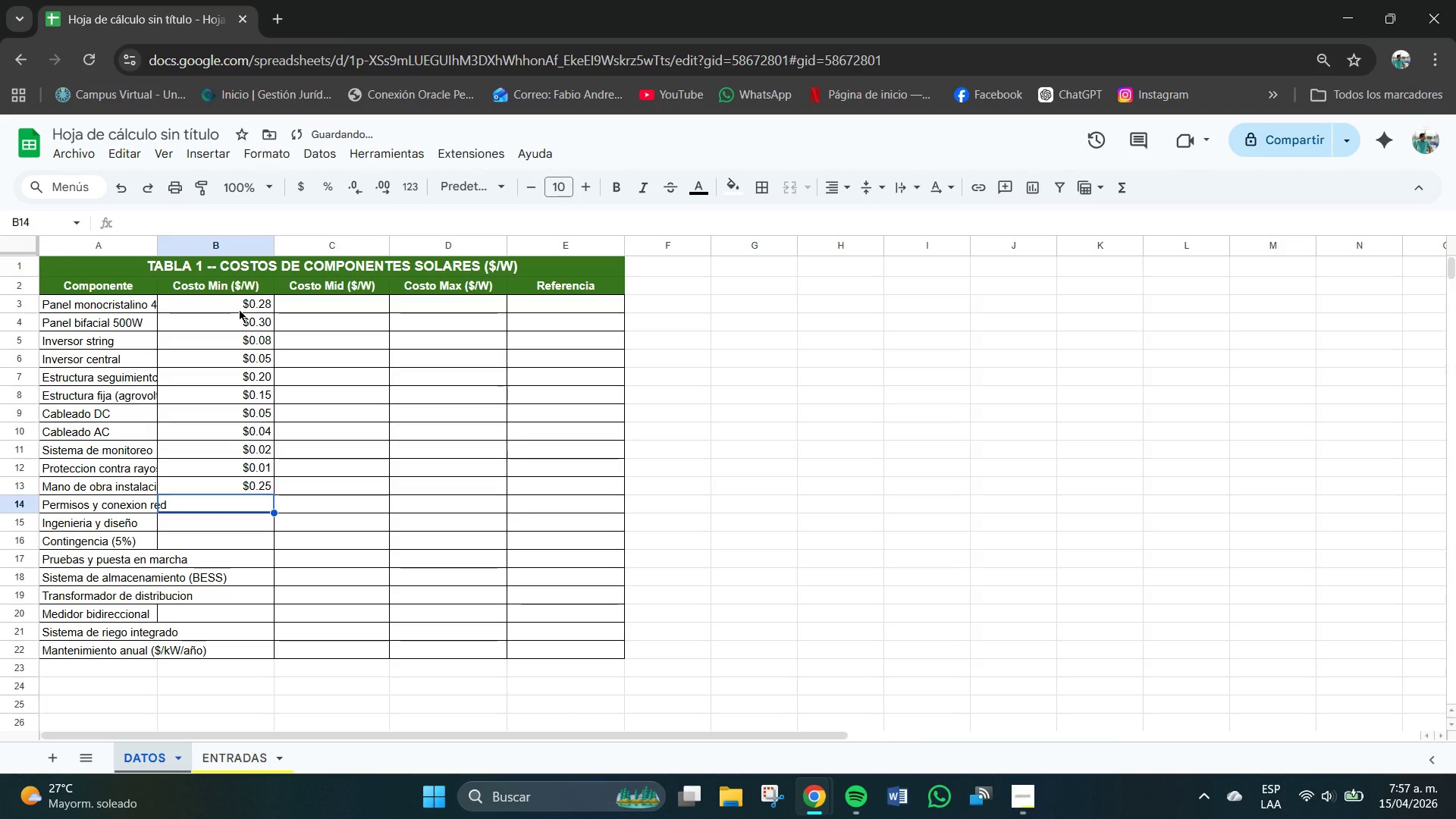 
key(Numpad0)
 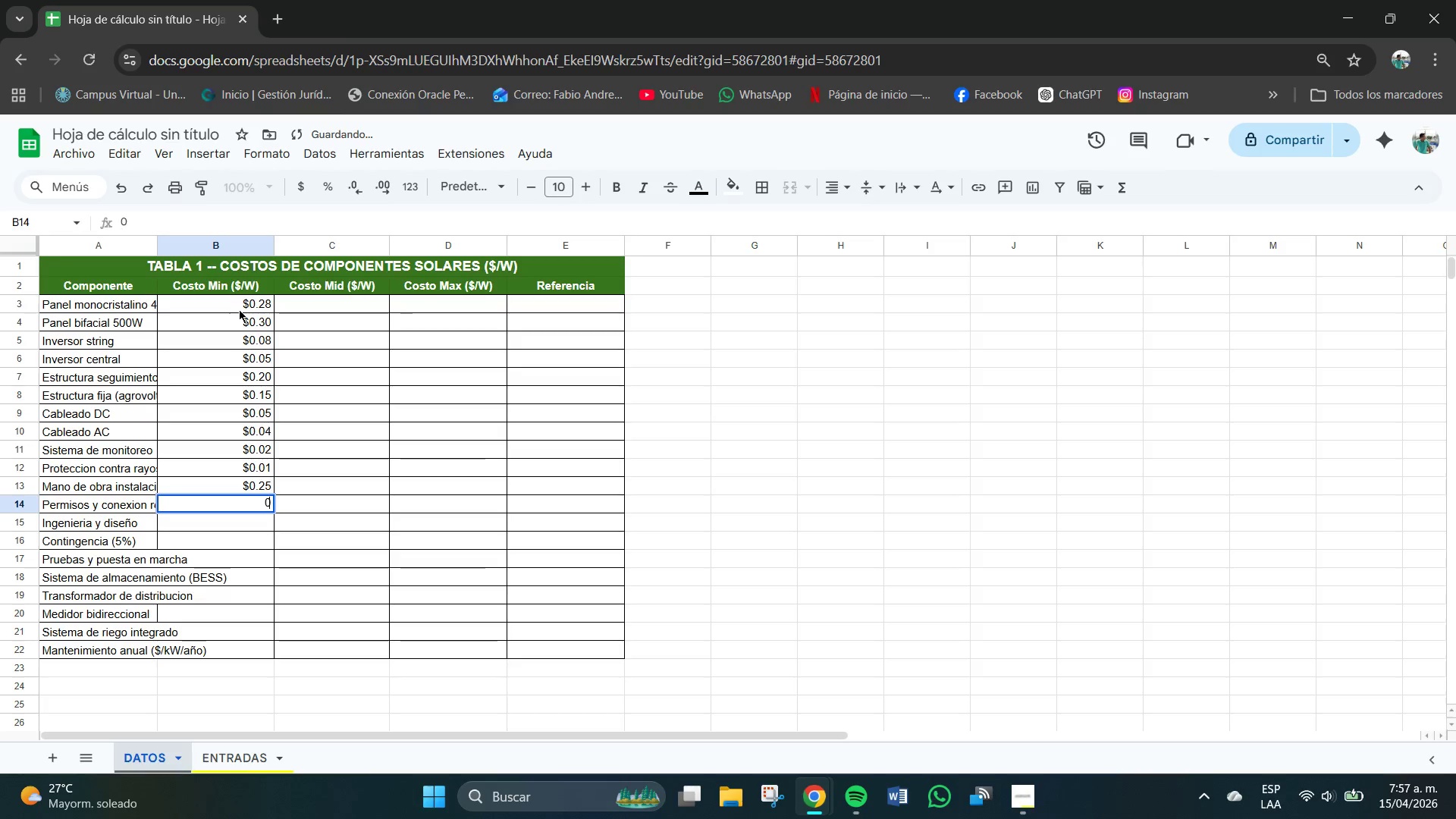 
key(NumpadDecimal)
 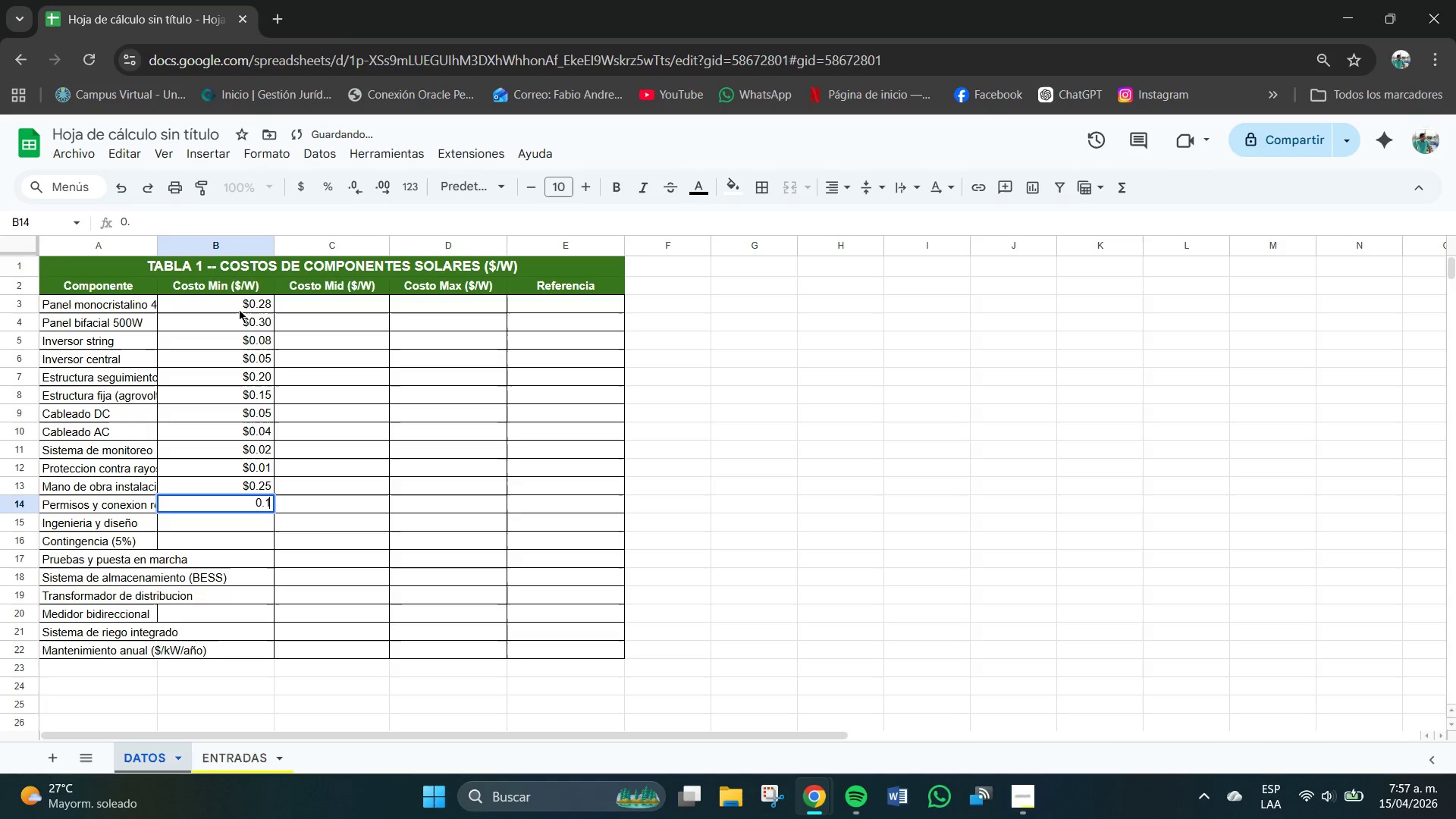 
key(Numpad1)
 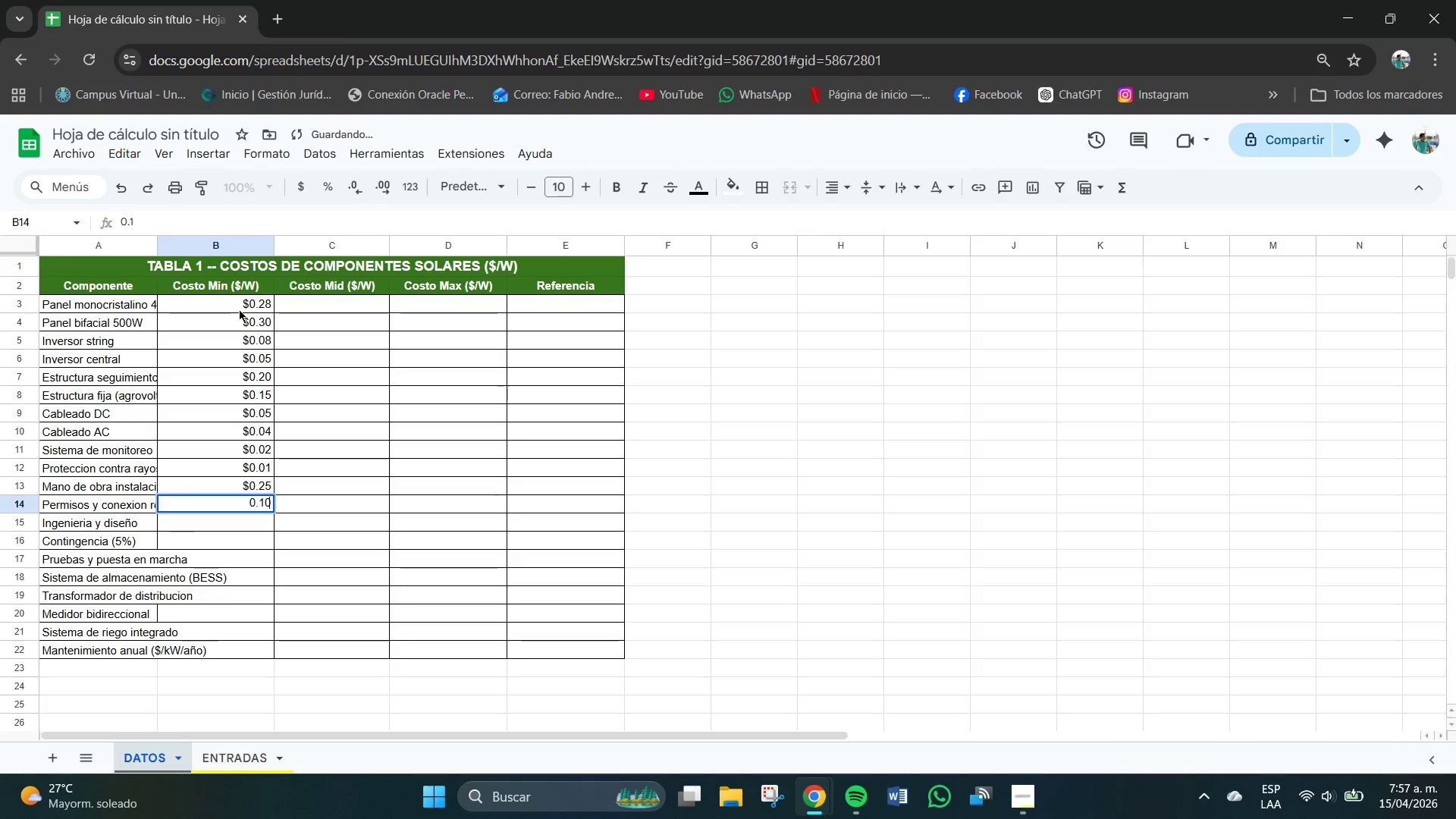 
key(Numpad0)
 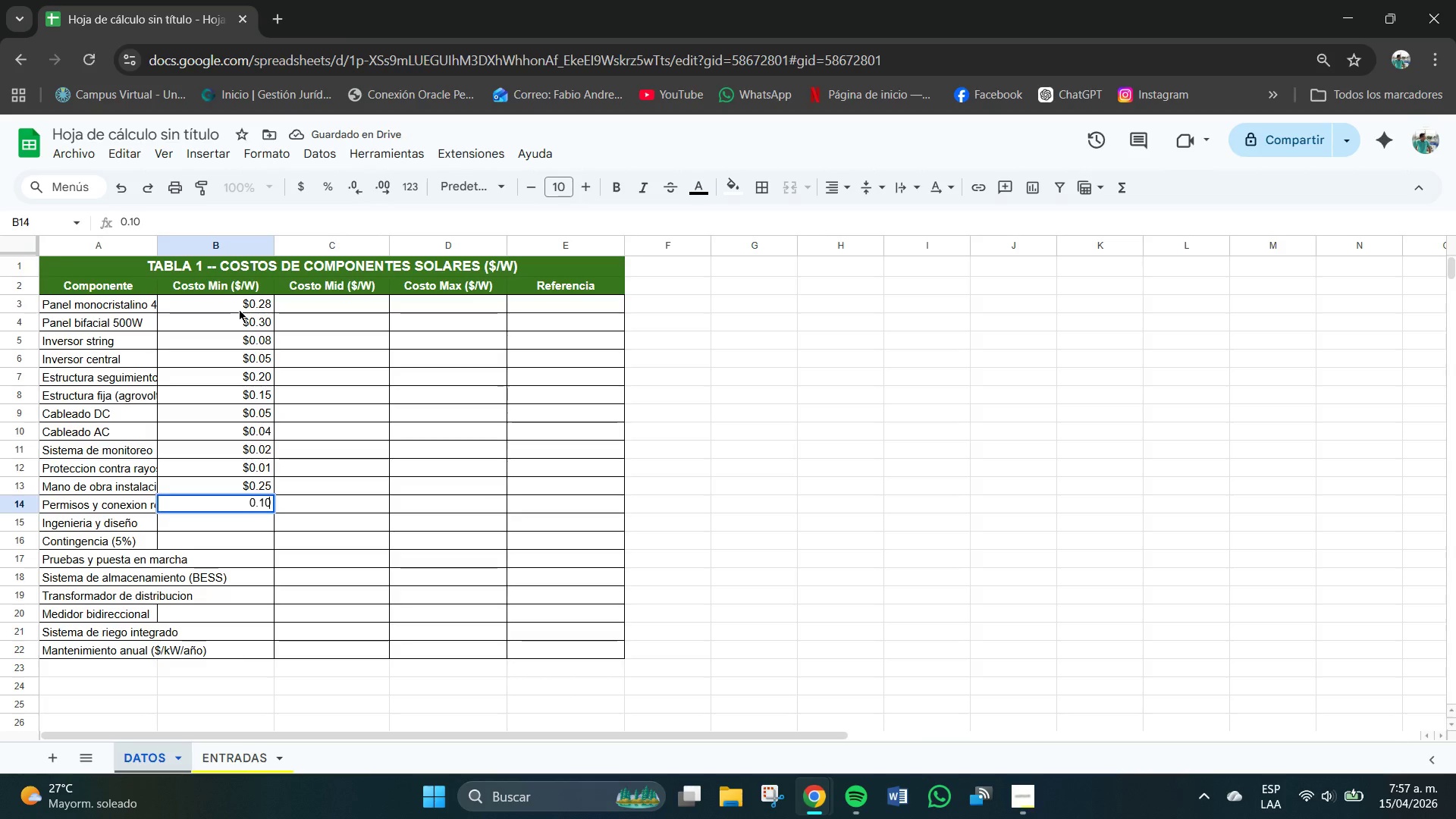 
key(NumpadEnter)
 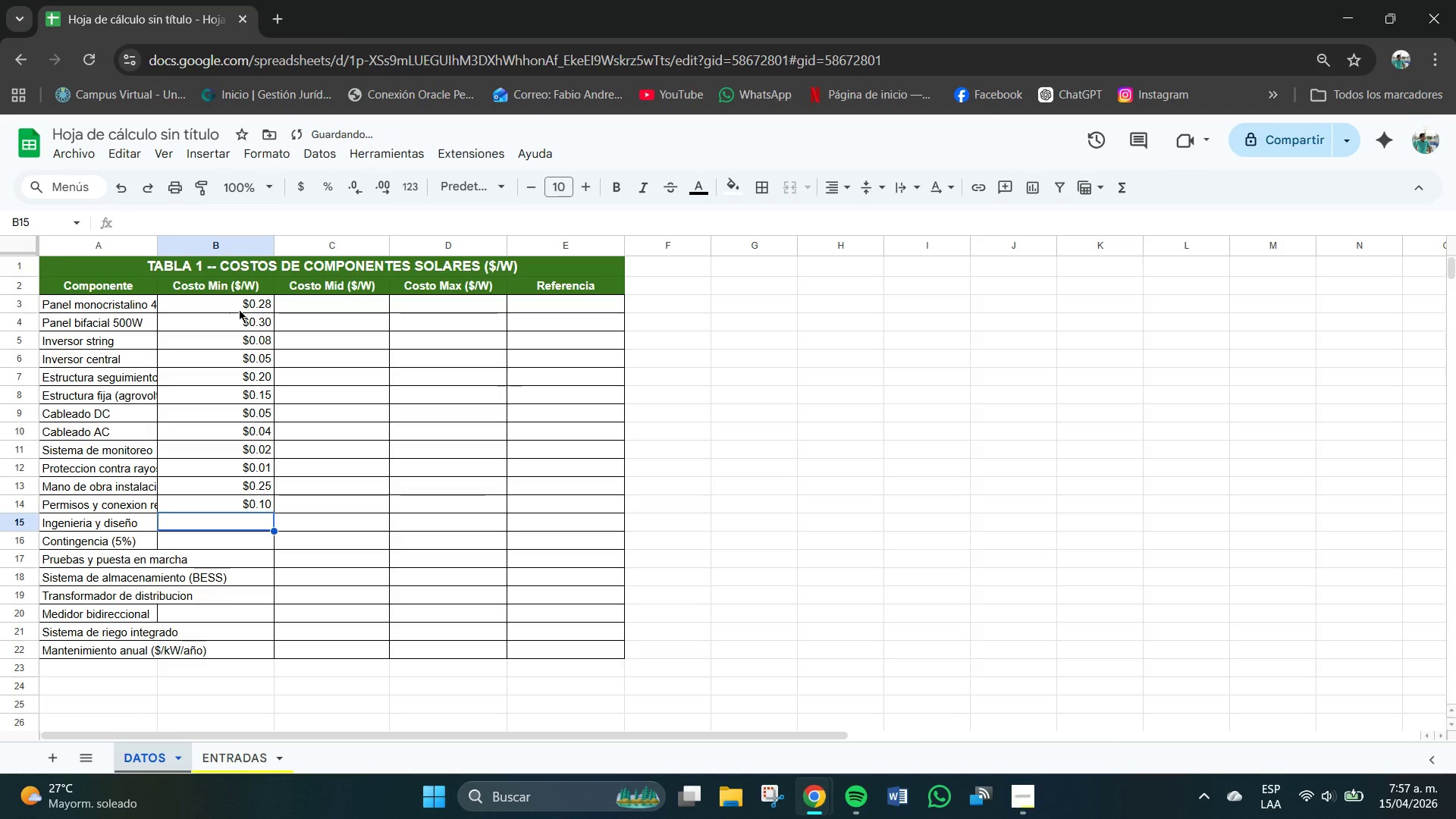 
key(Numpad0)
 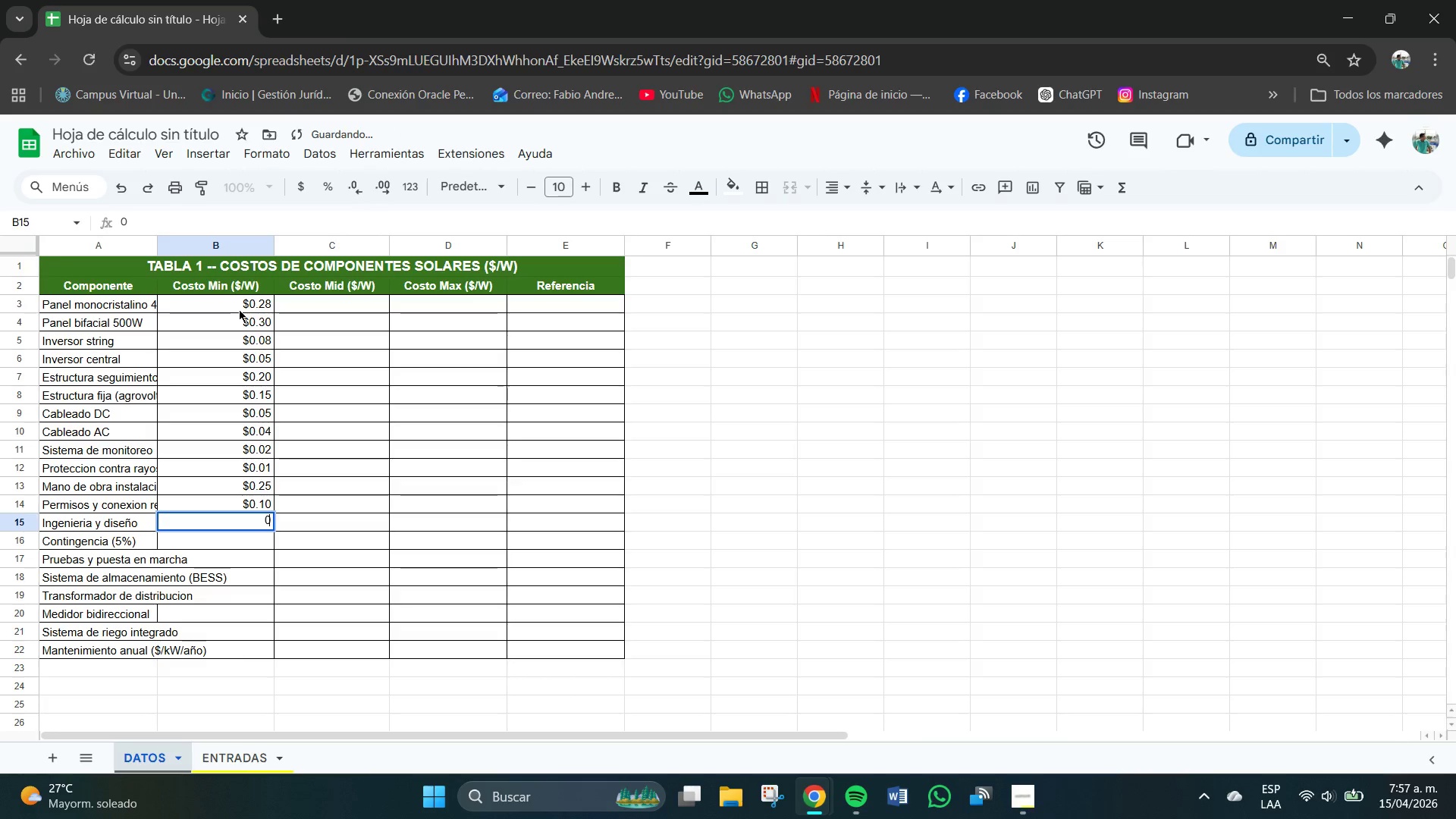 
key(NumpadDecimal)
 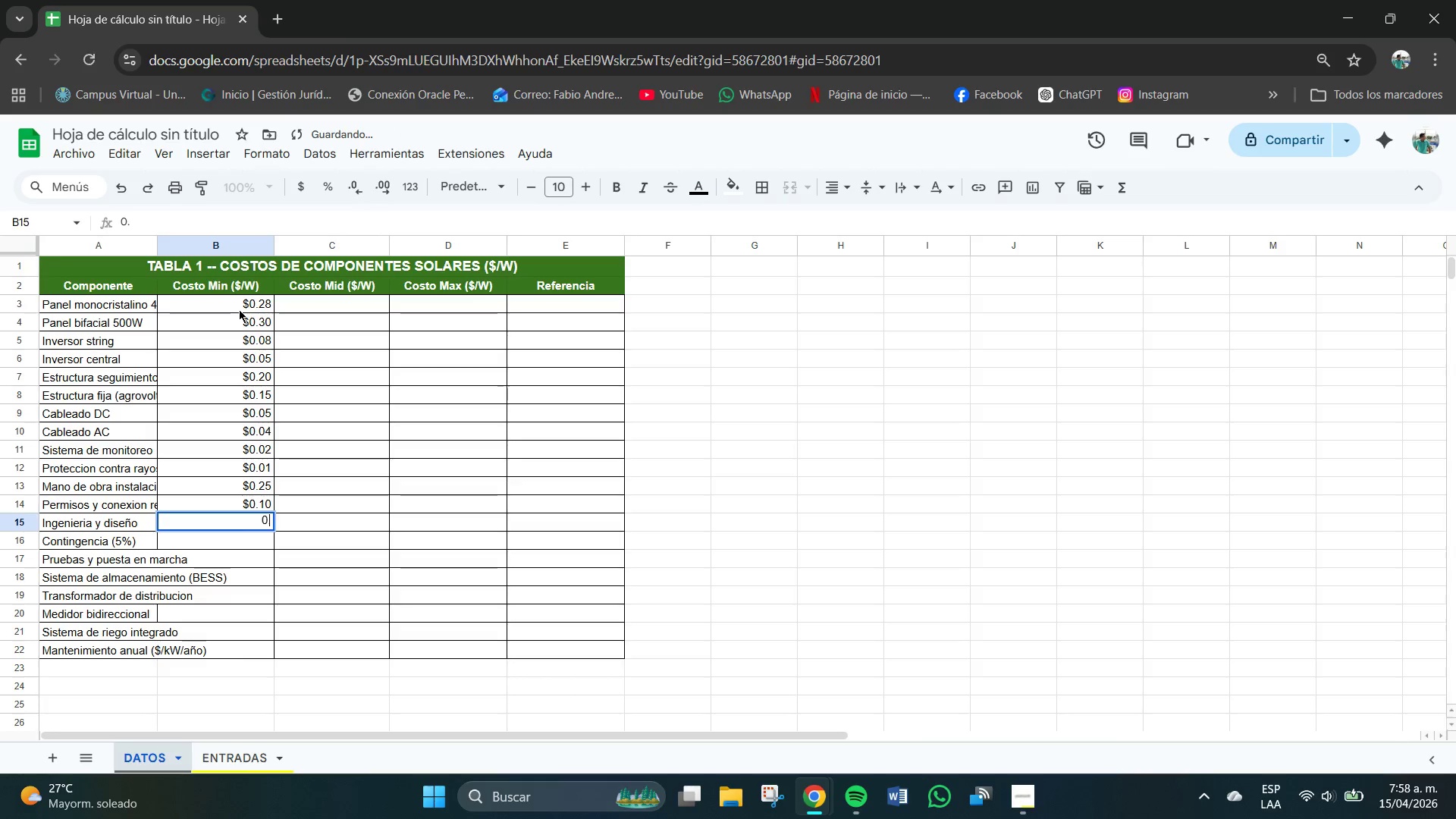 
key(Numpad0)
 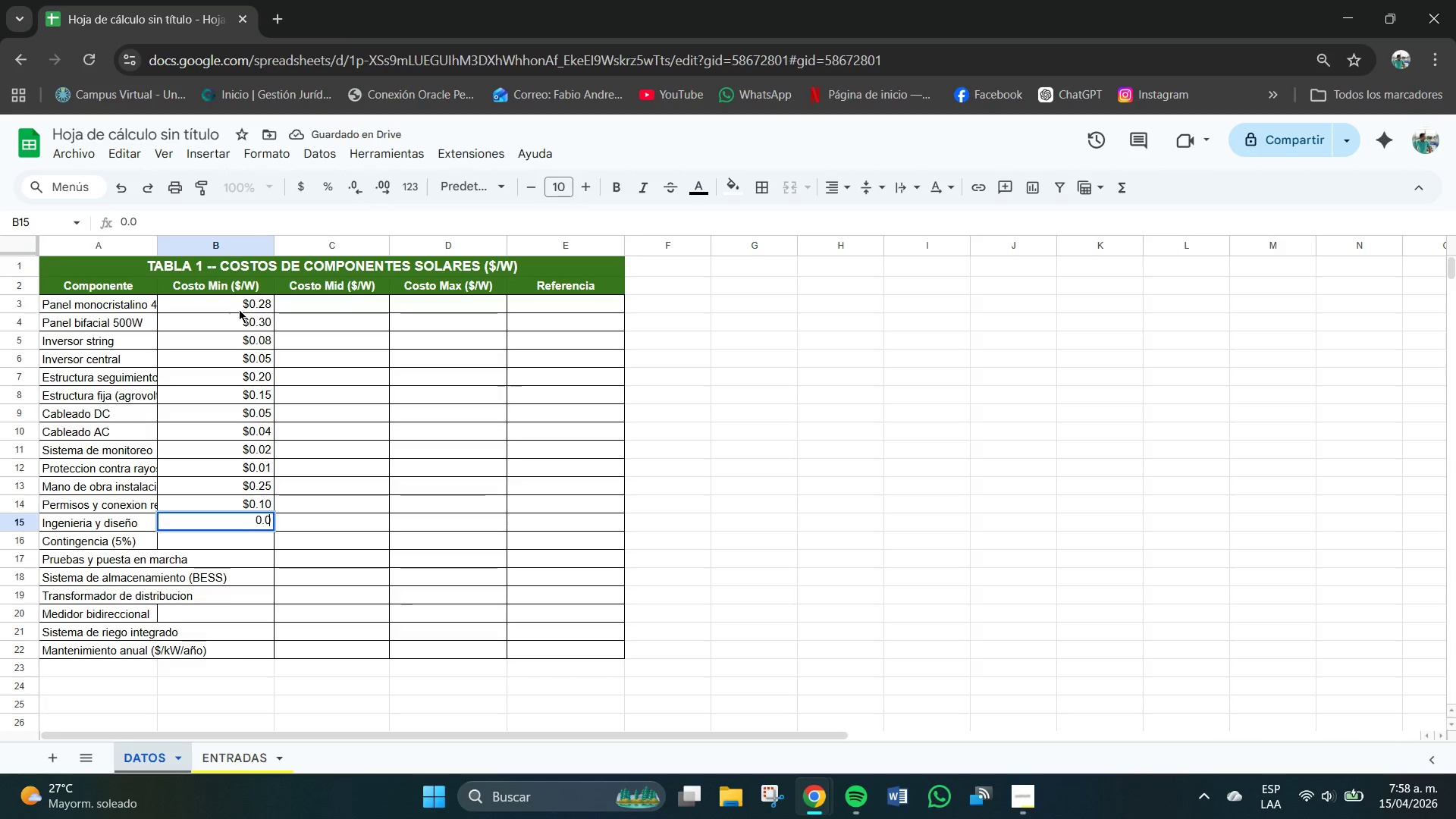 
key(Numpad8)
 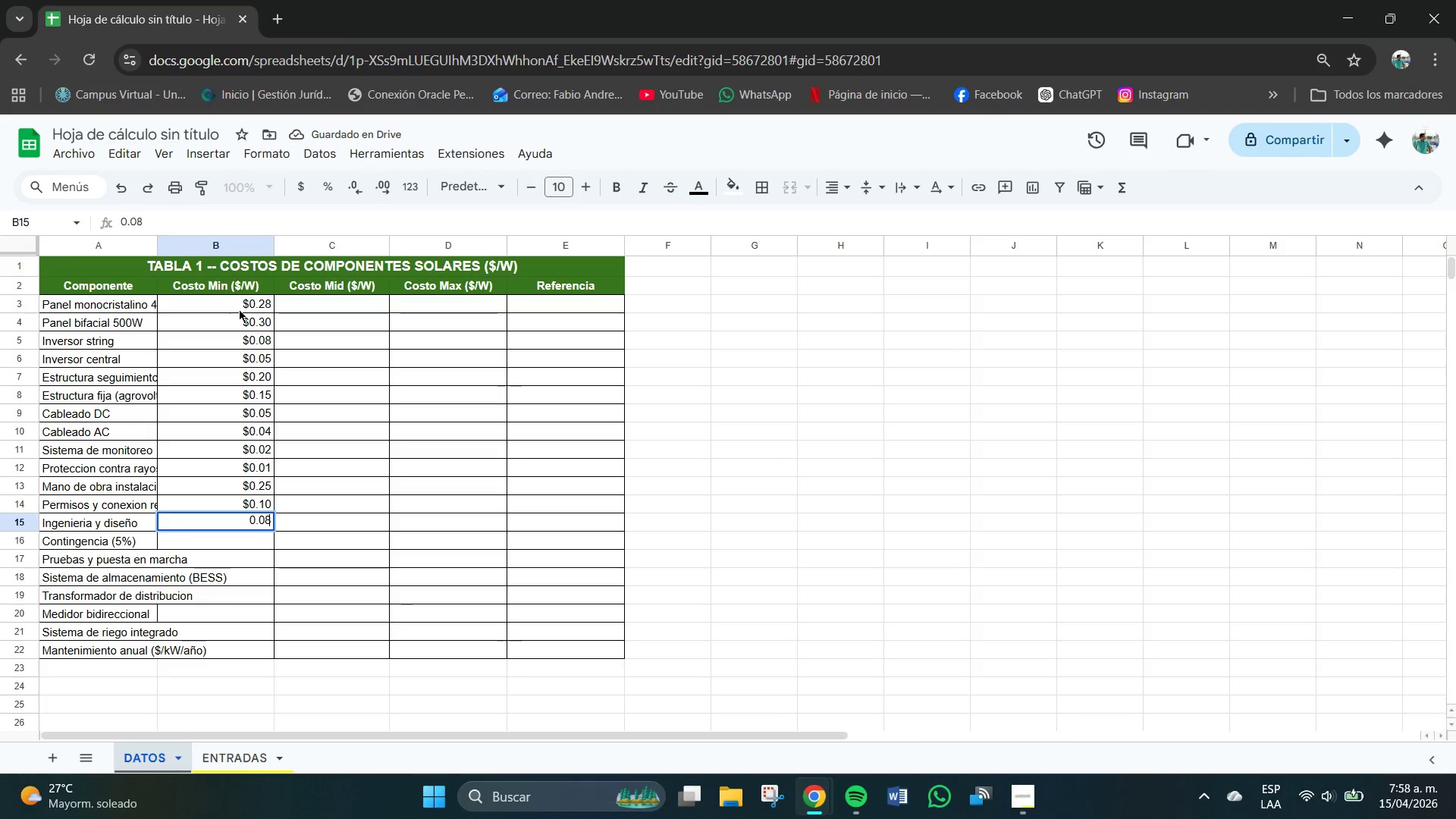 
key(NumpadEnter)
 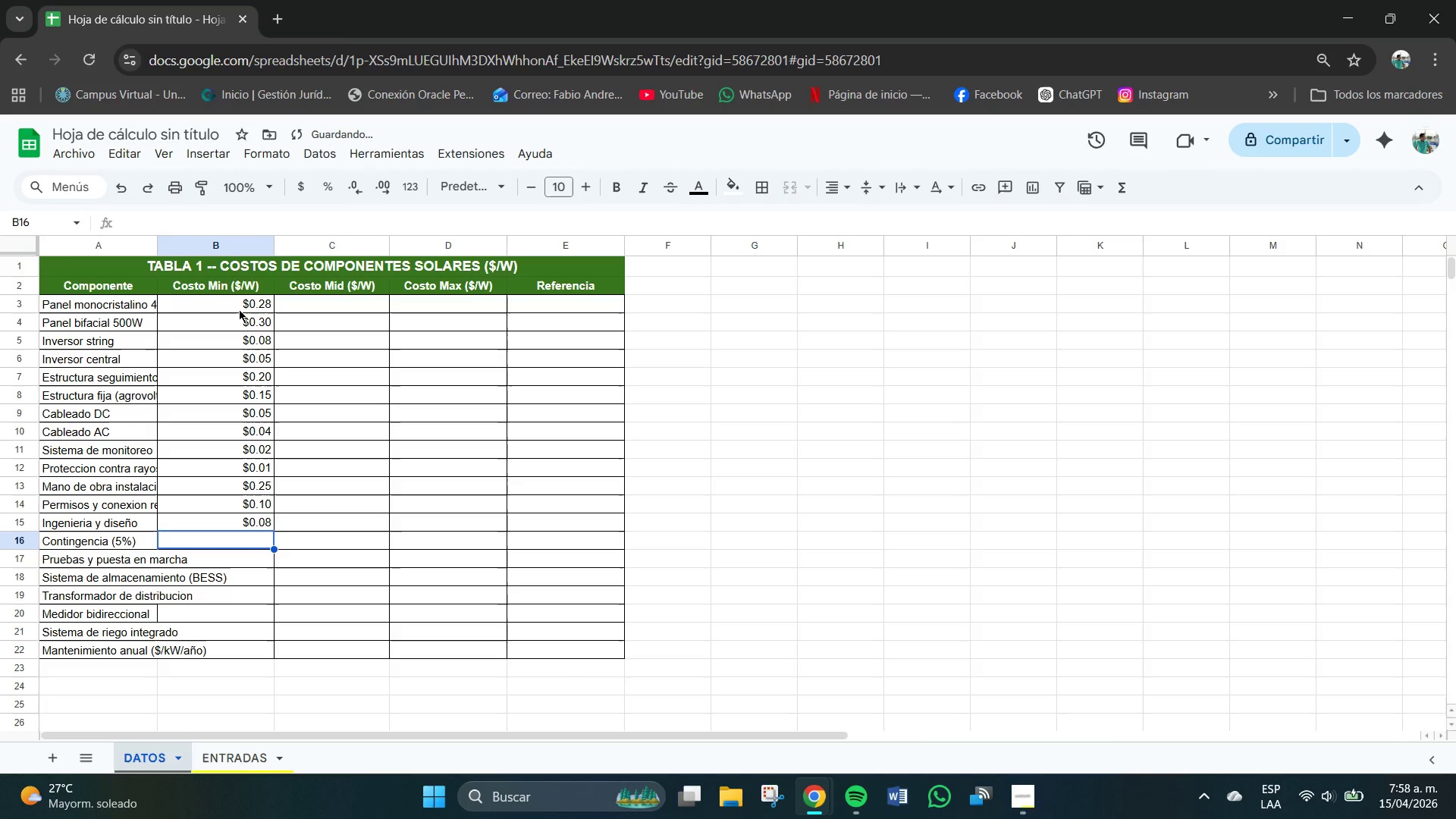 
key(Numpad0)
 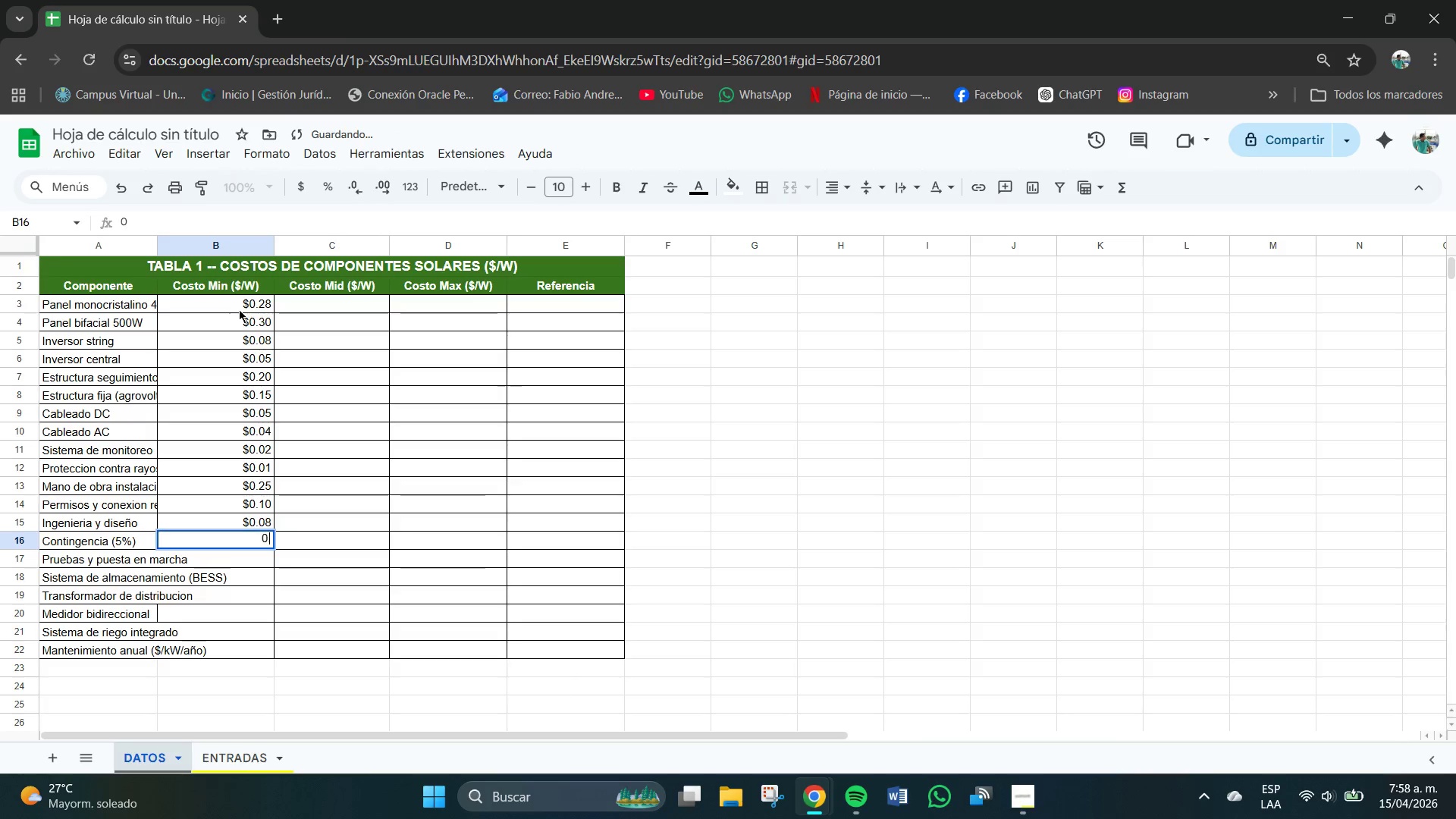 
key(NumpadDecimal)
 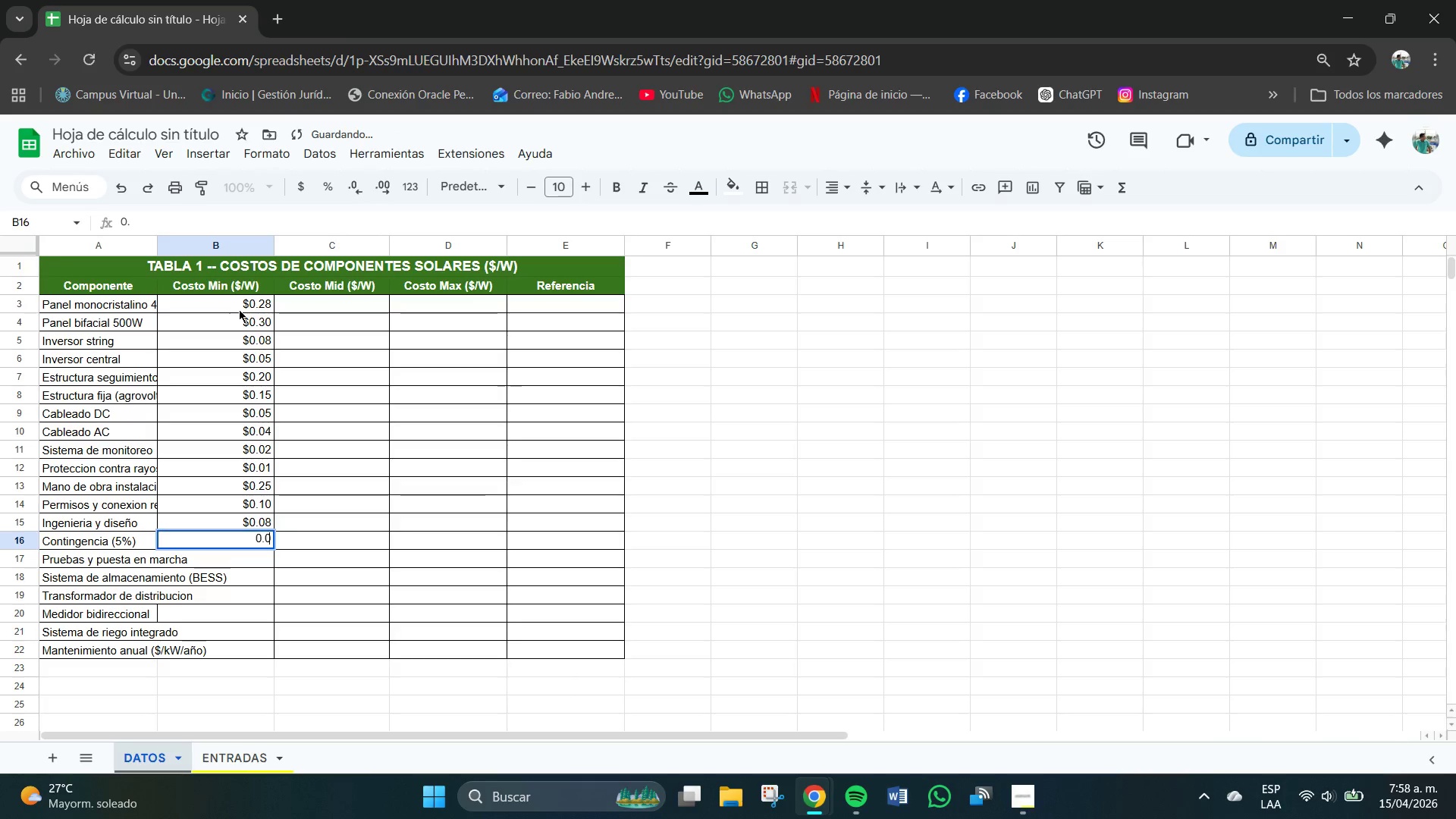 
key(Numpad0)
 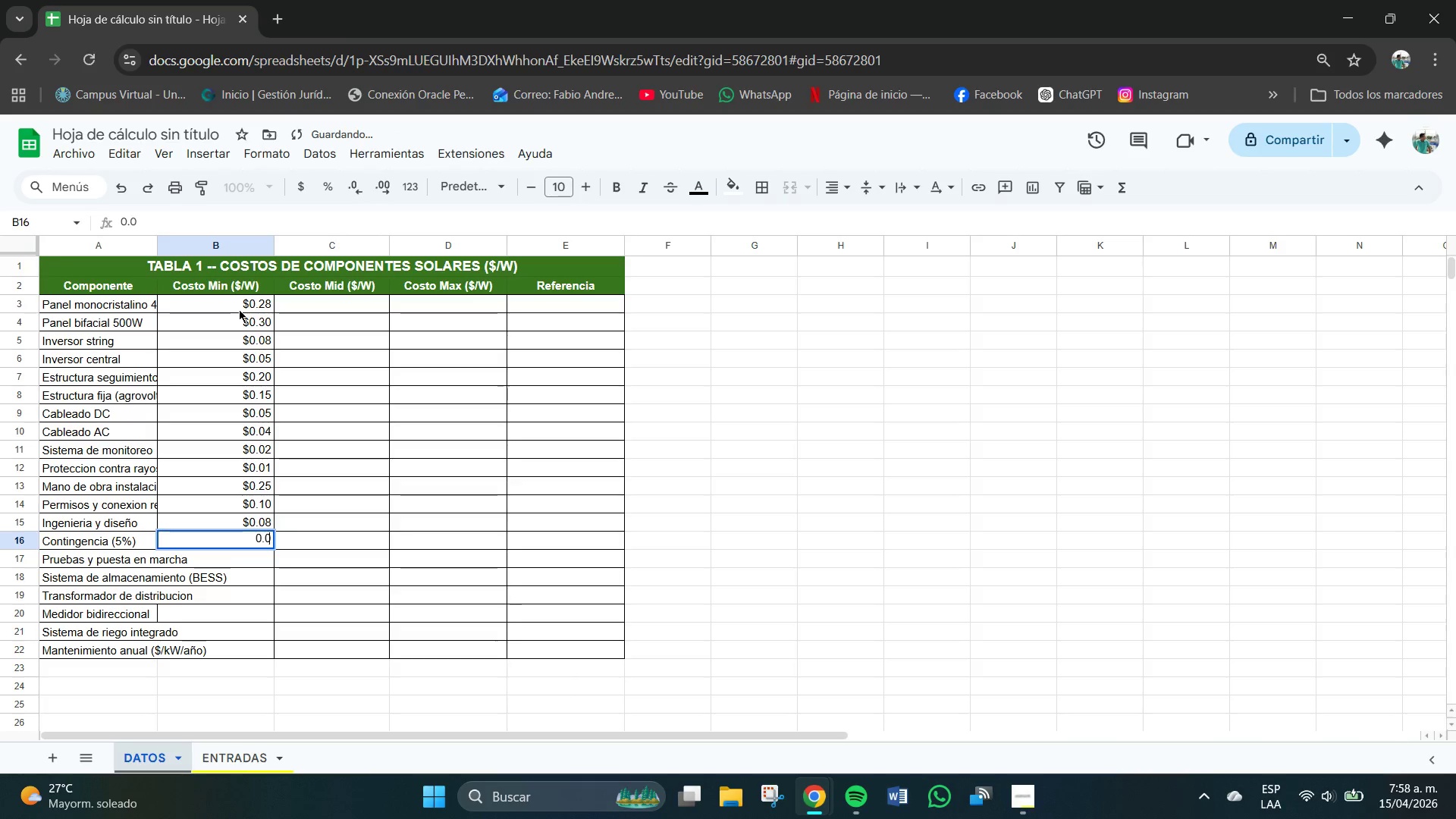 
key(Numpad5)
 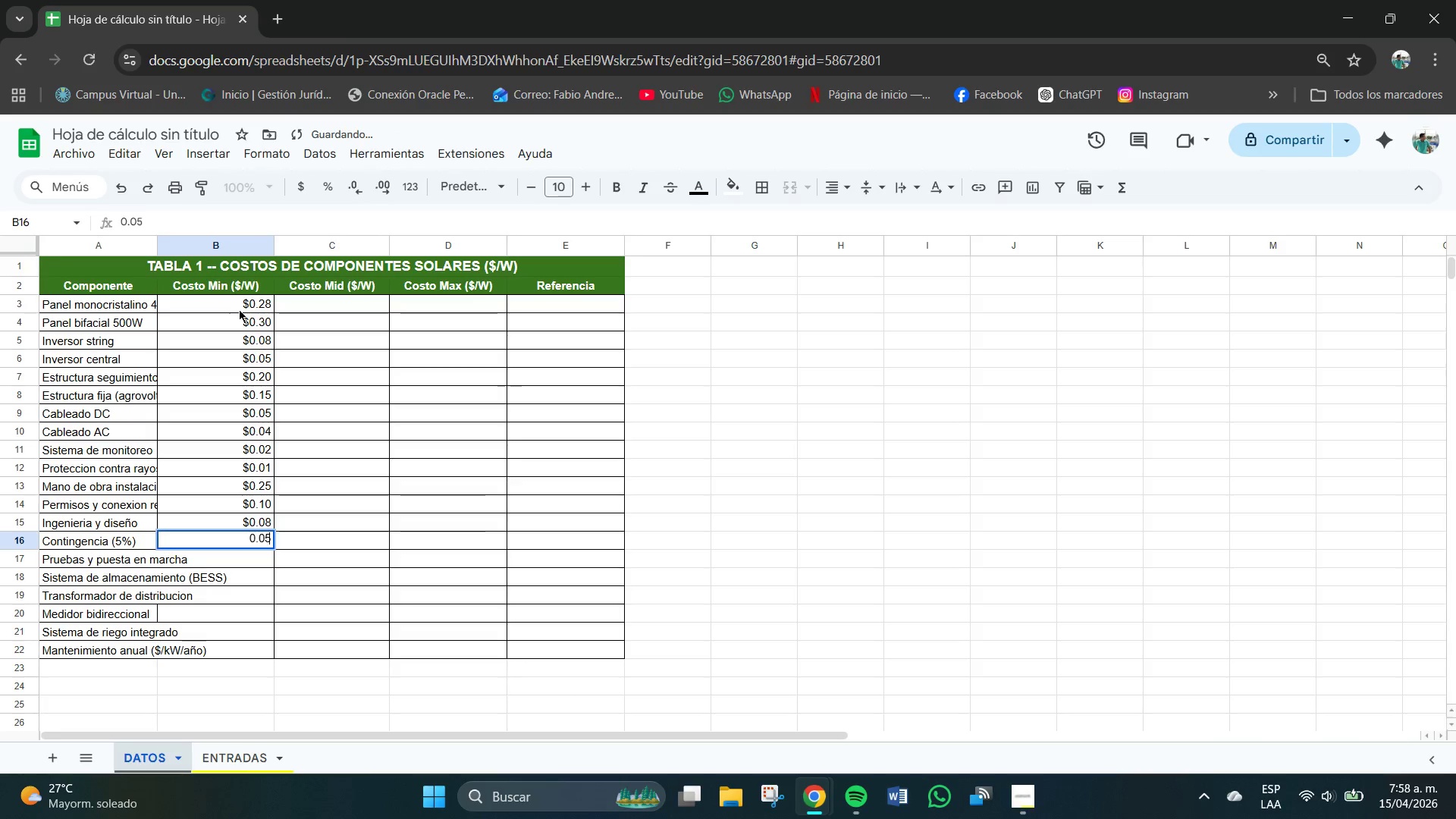 
key(NumpadEnter)
 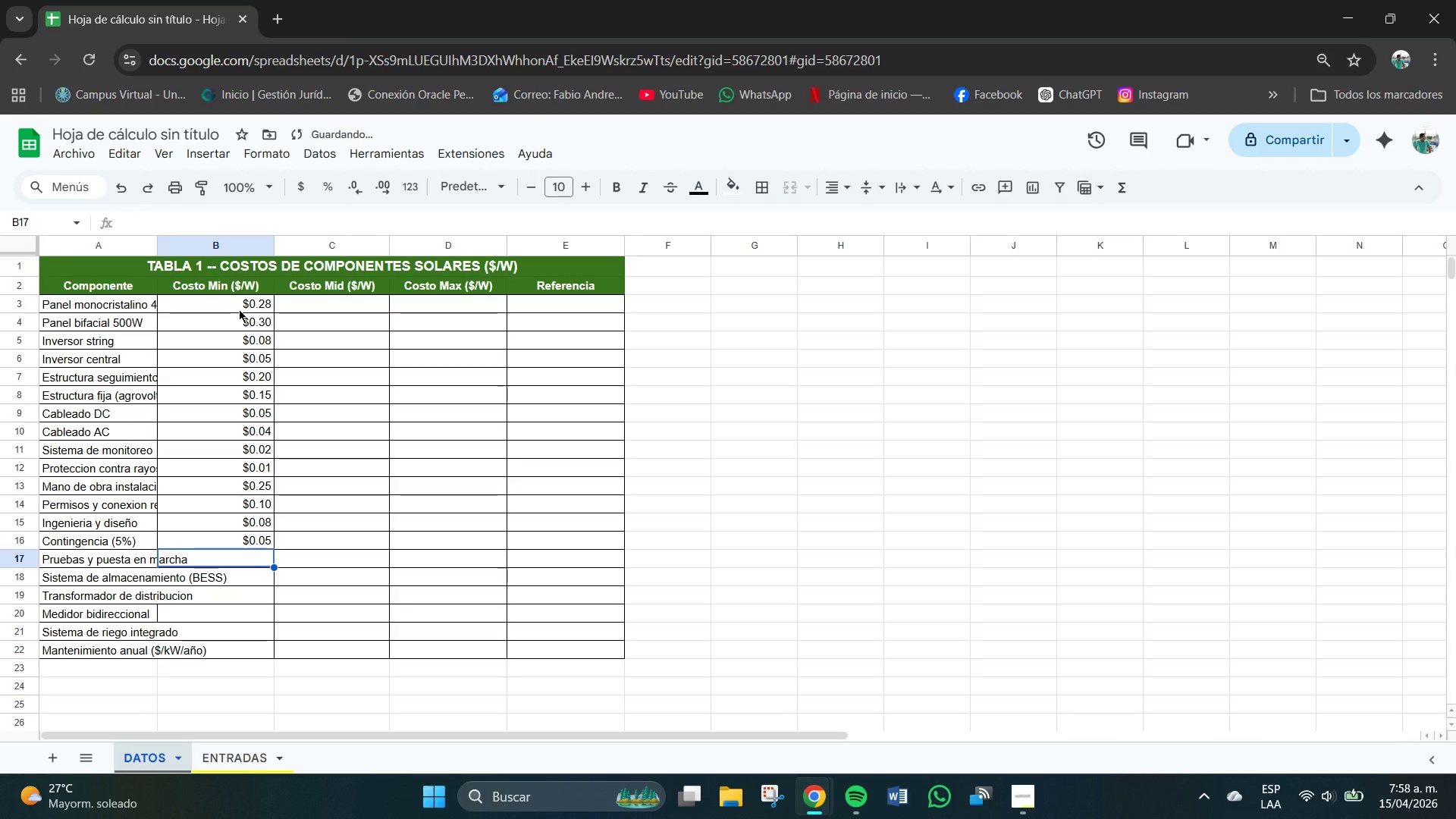 
key(Numpad0)
 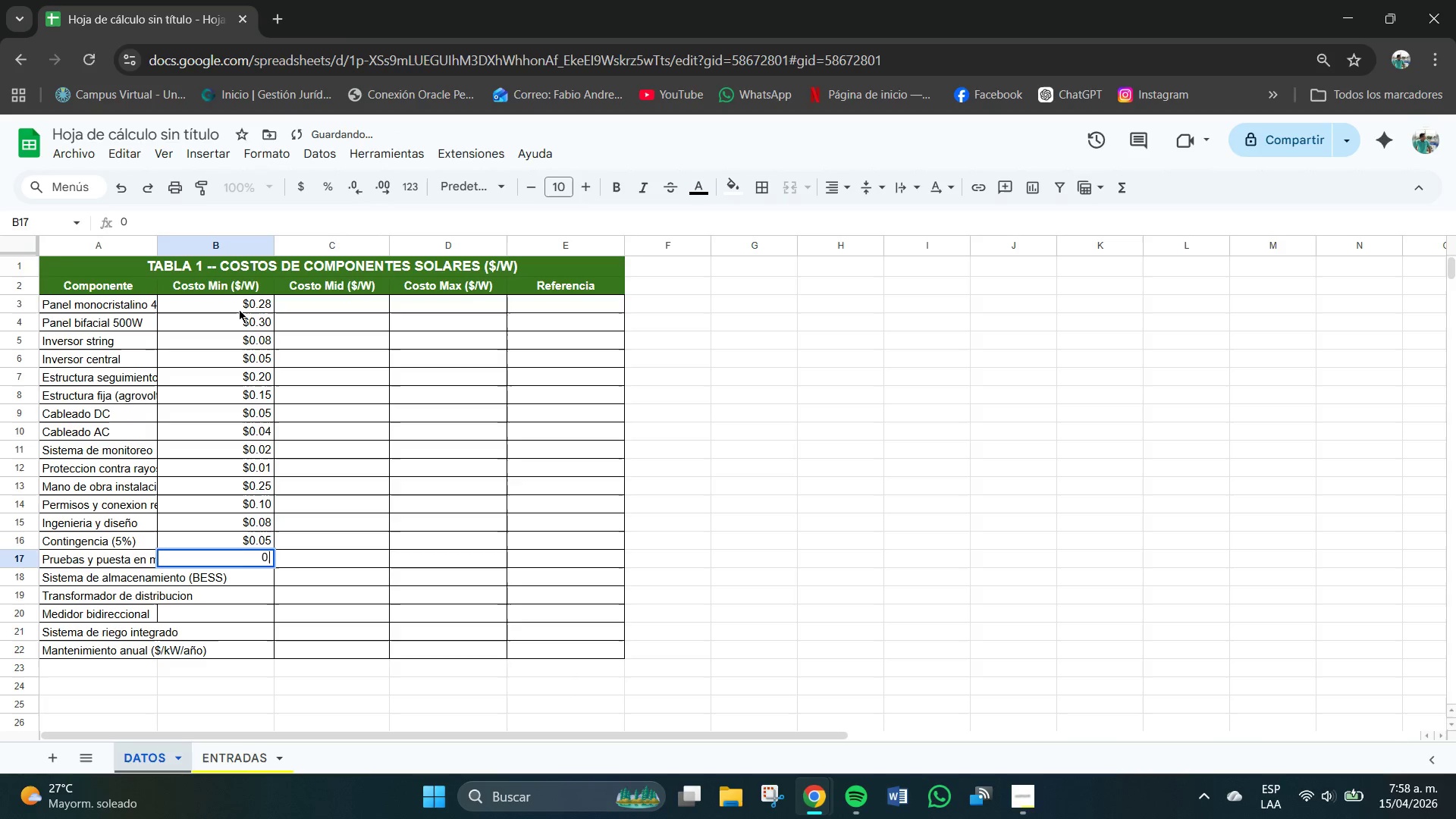 
key(NumpadDecimal)
 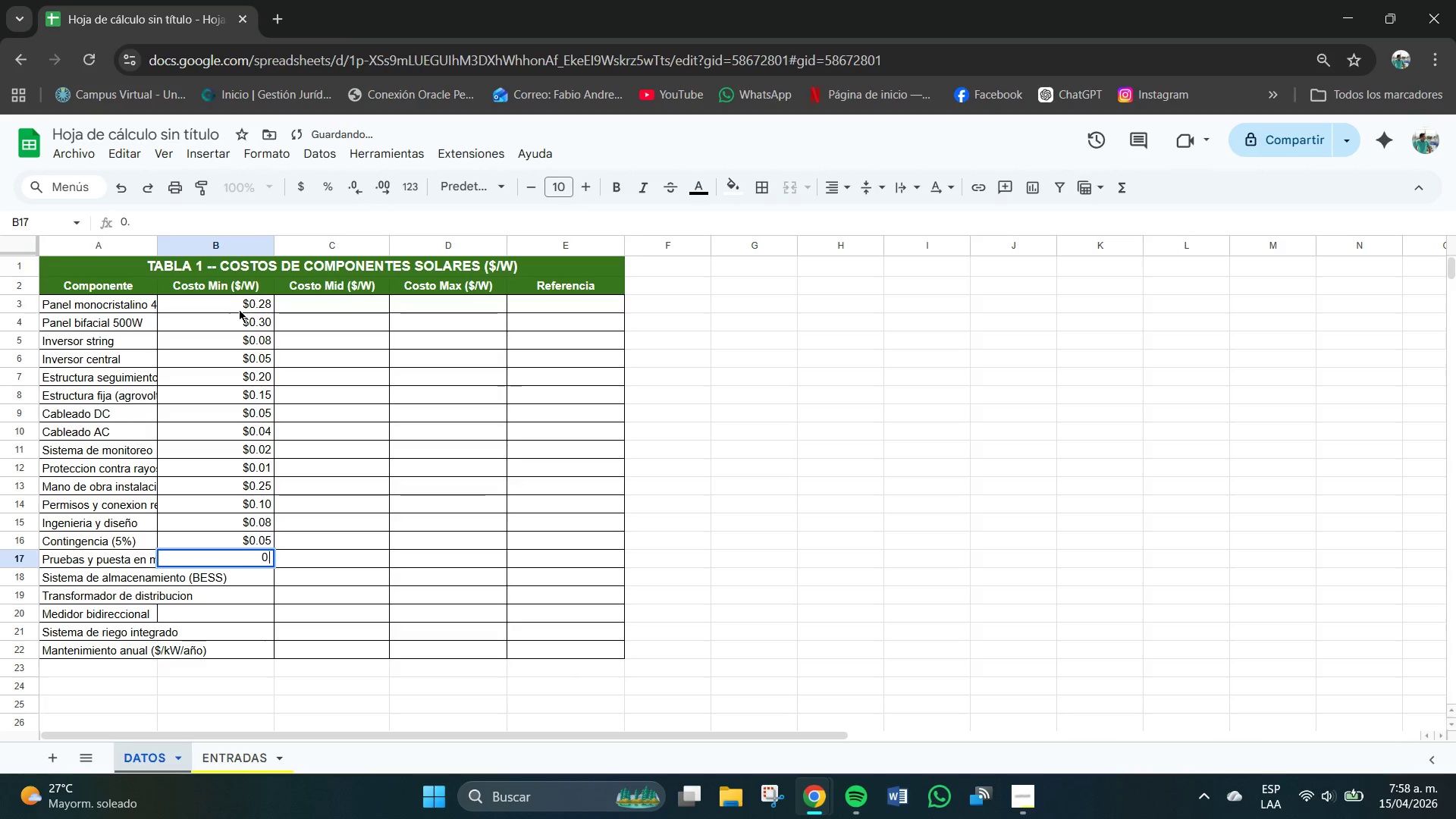 
key(Numpad0)
 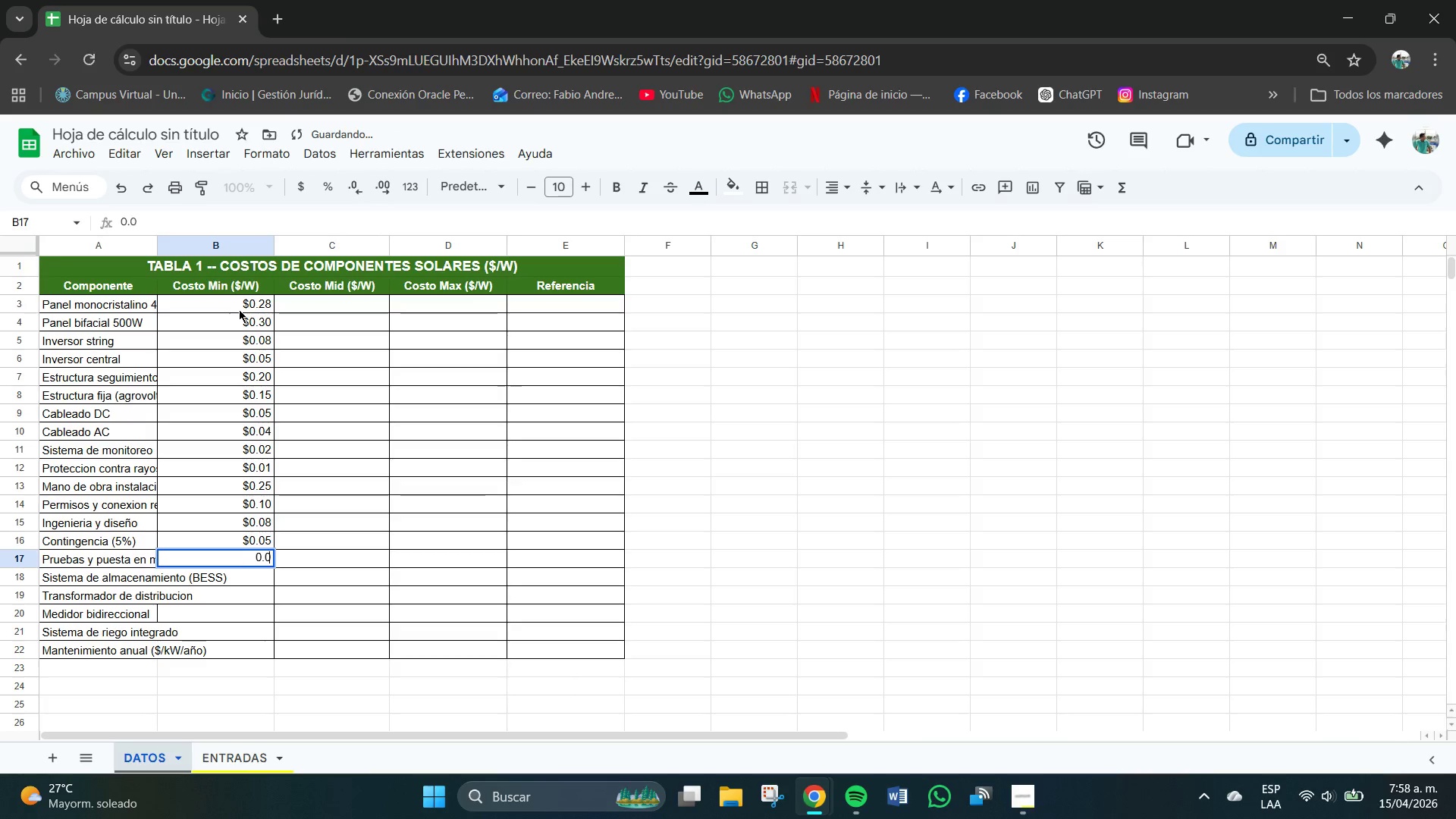 
key(Numpad2)
 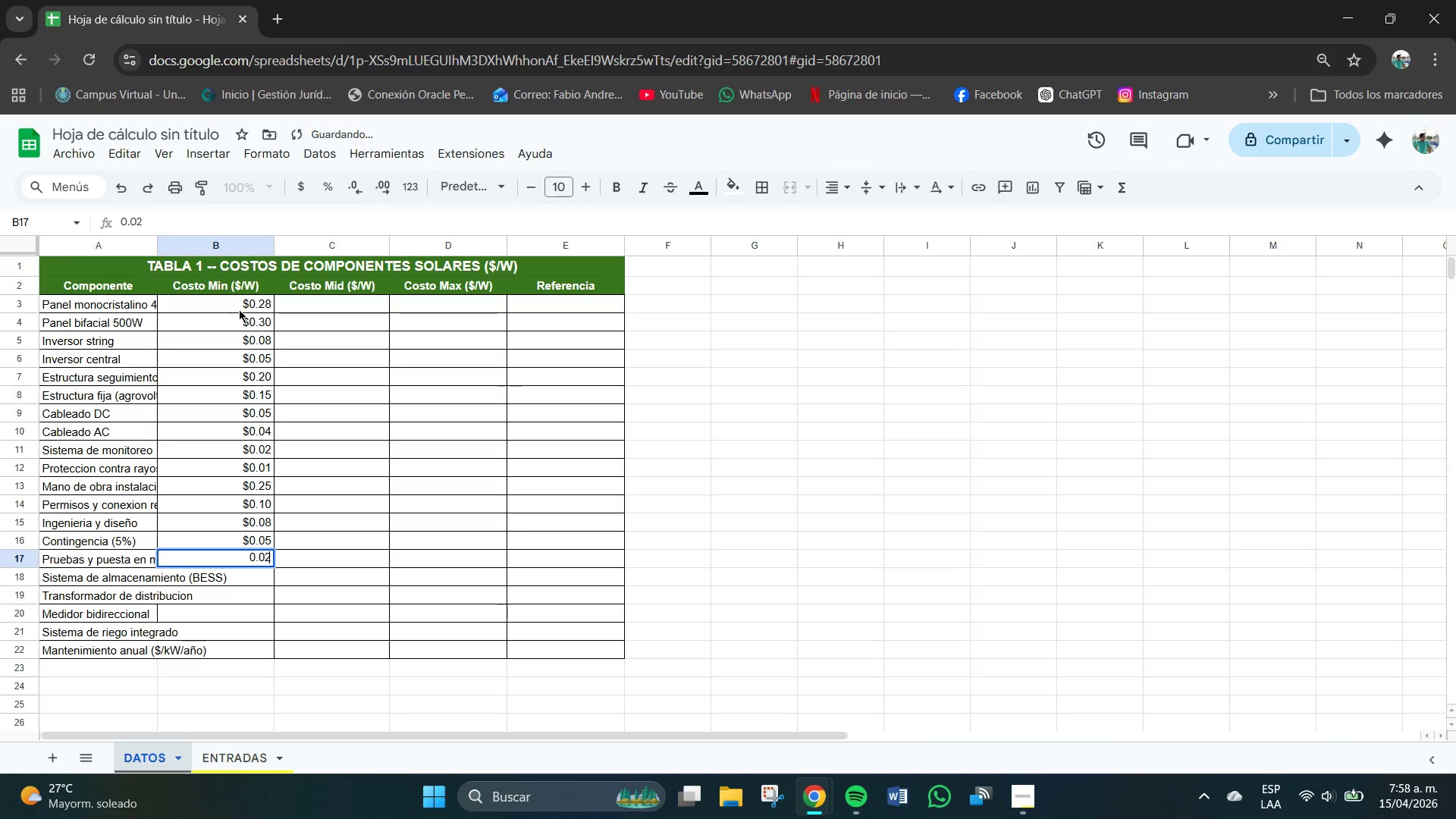 
key(NumpadEnter)
 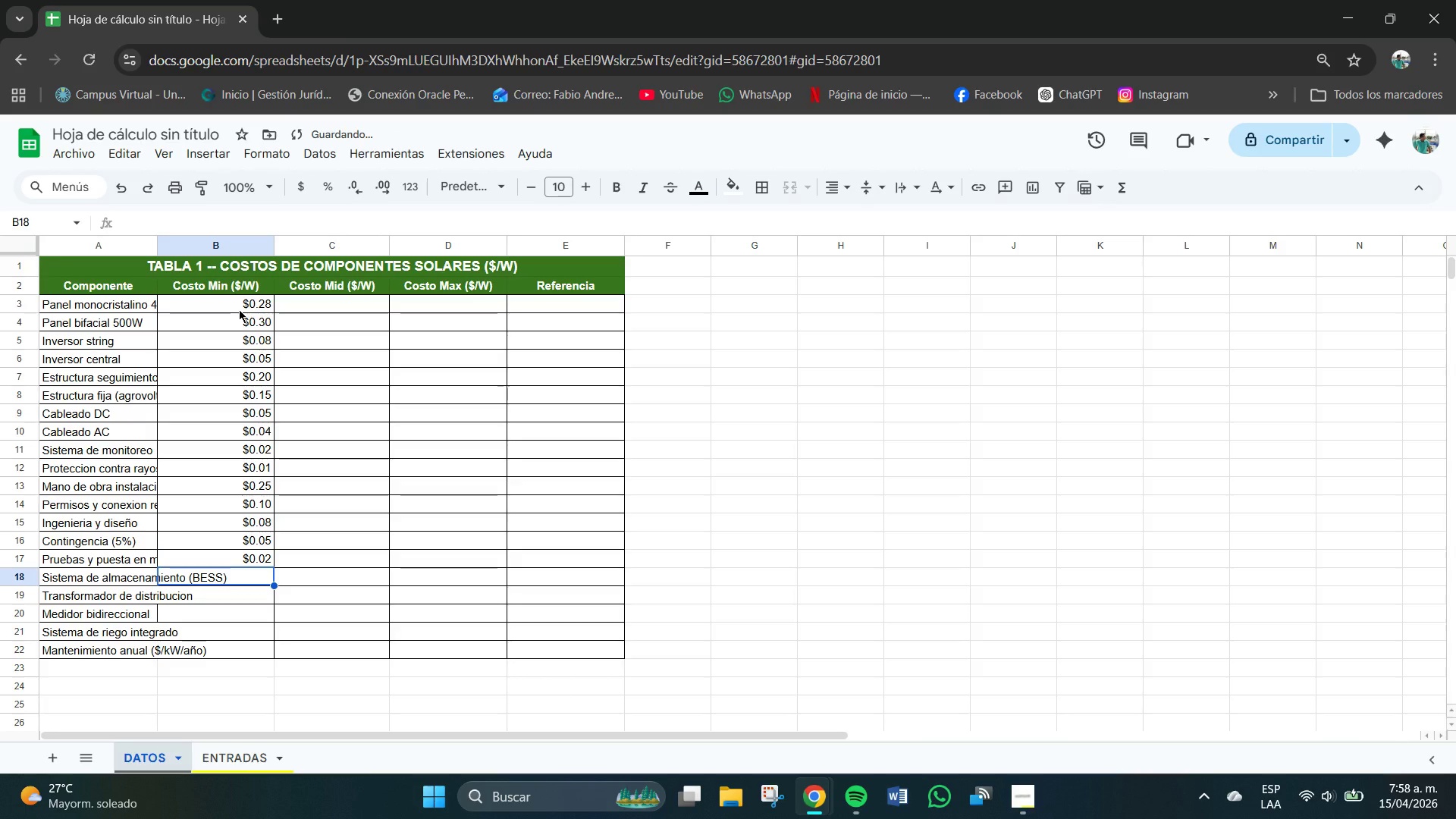 
key(Numpad0)
 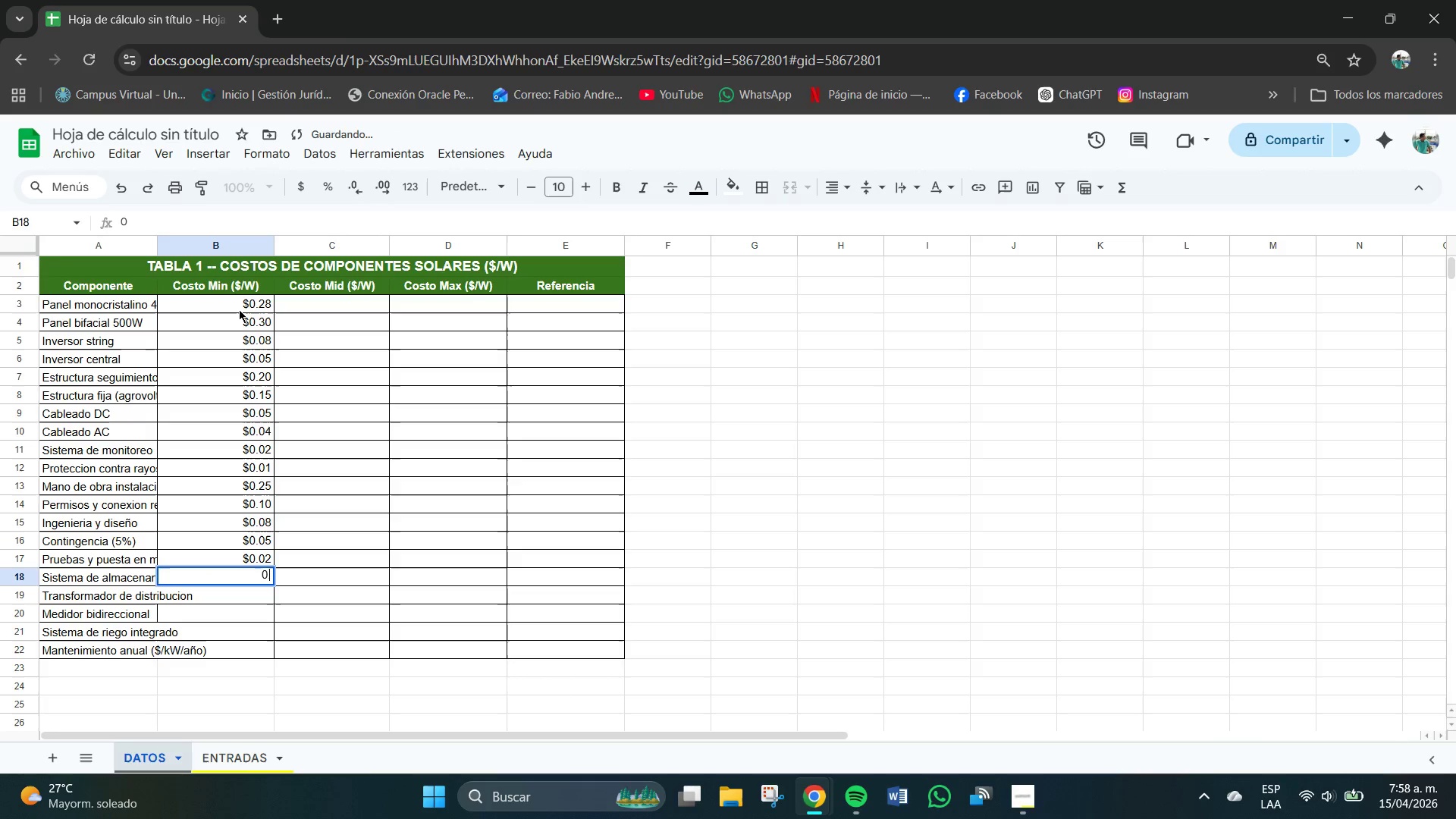 
key(NumpadDecimal)
 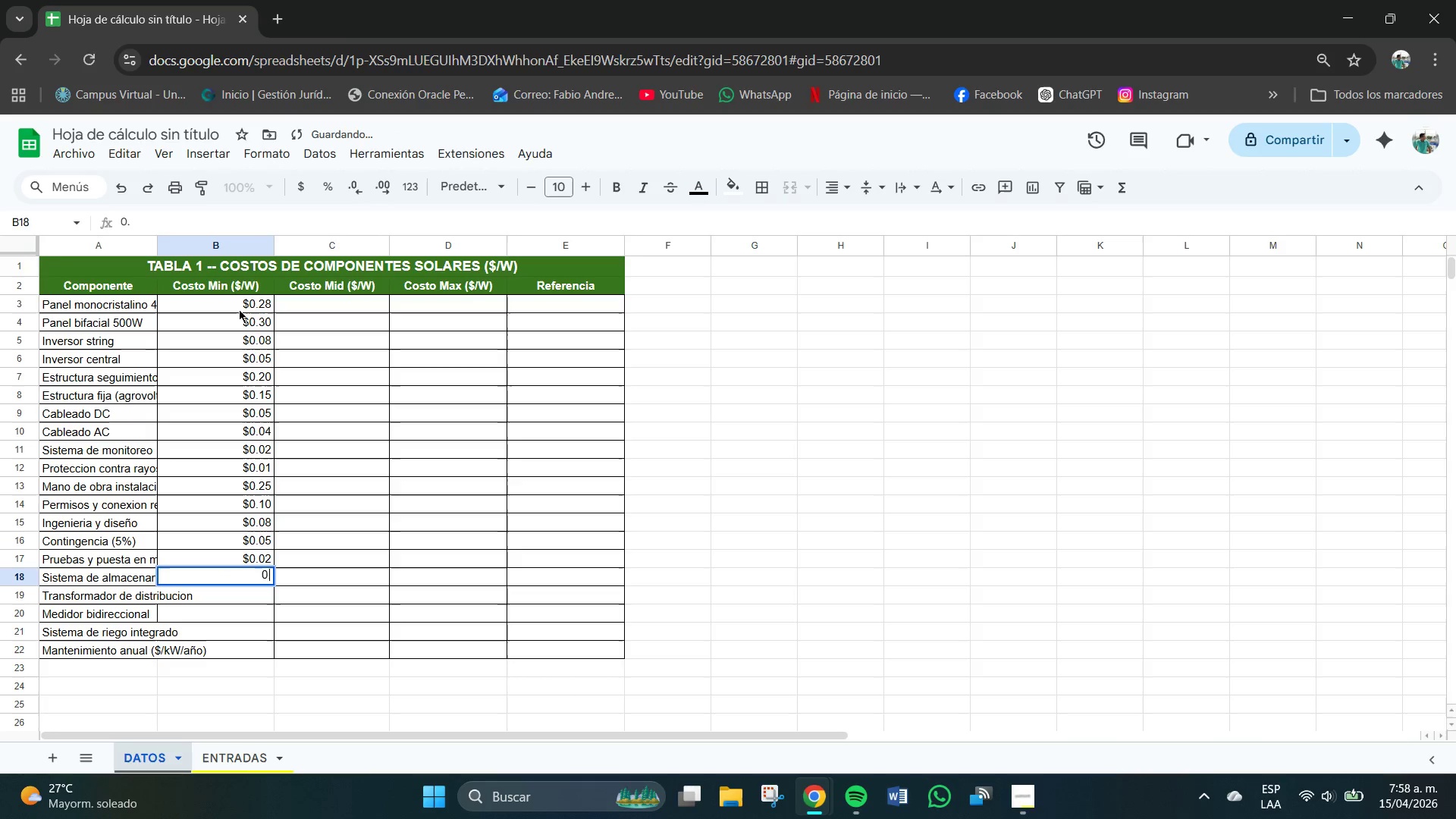 
key(Numpad0)
 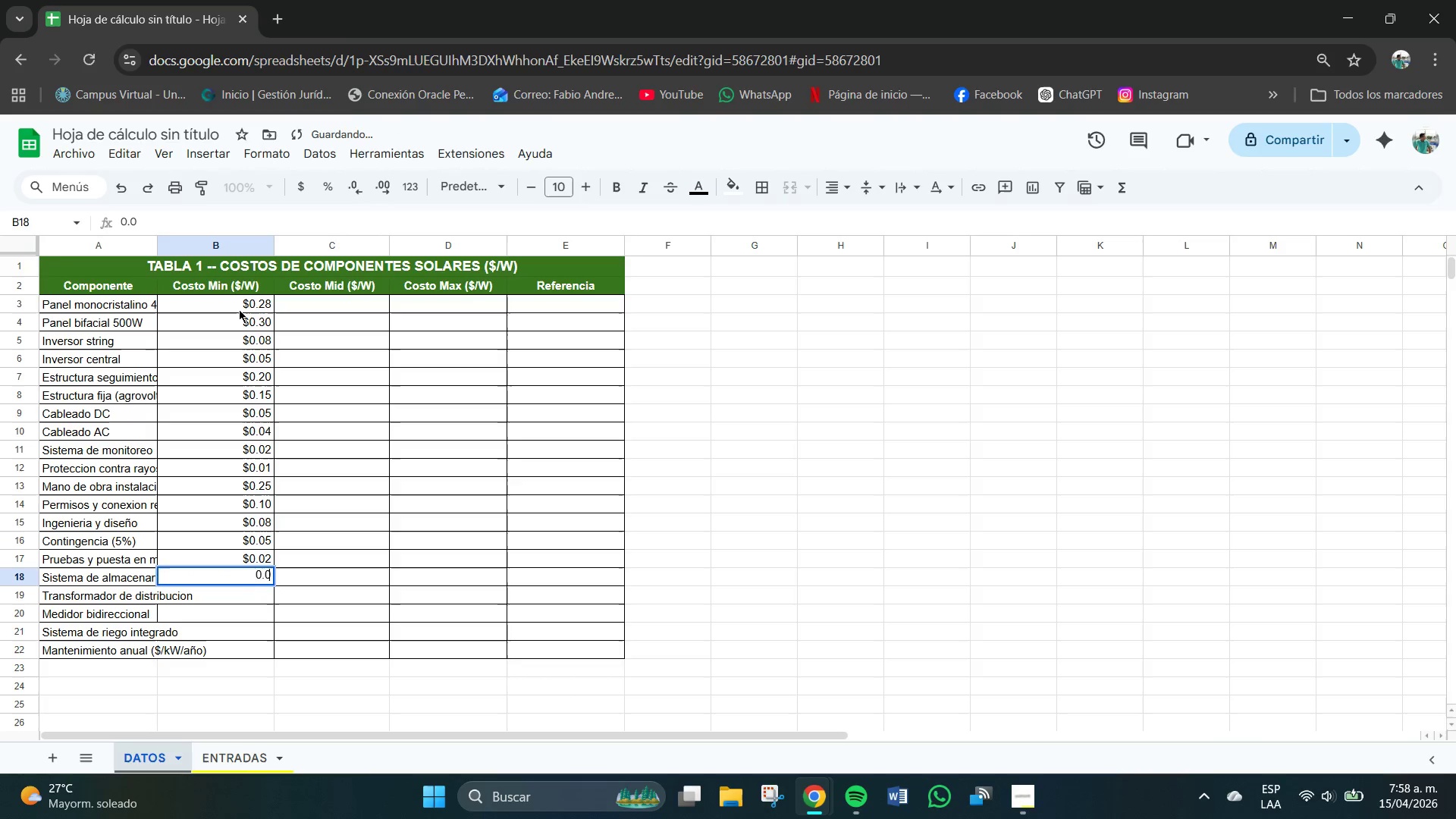 
key(Numpad3)
 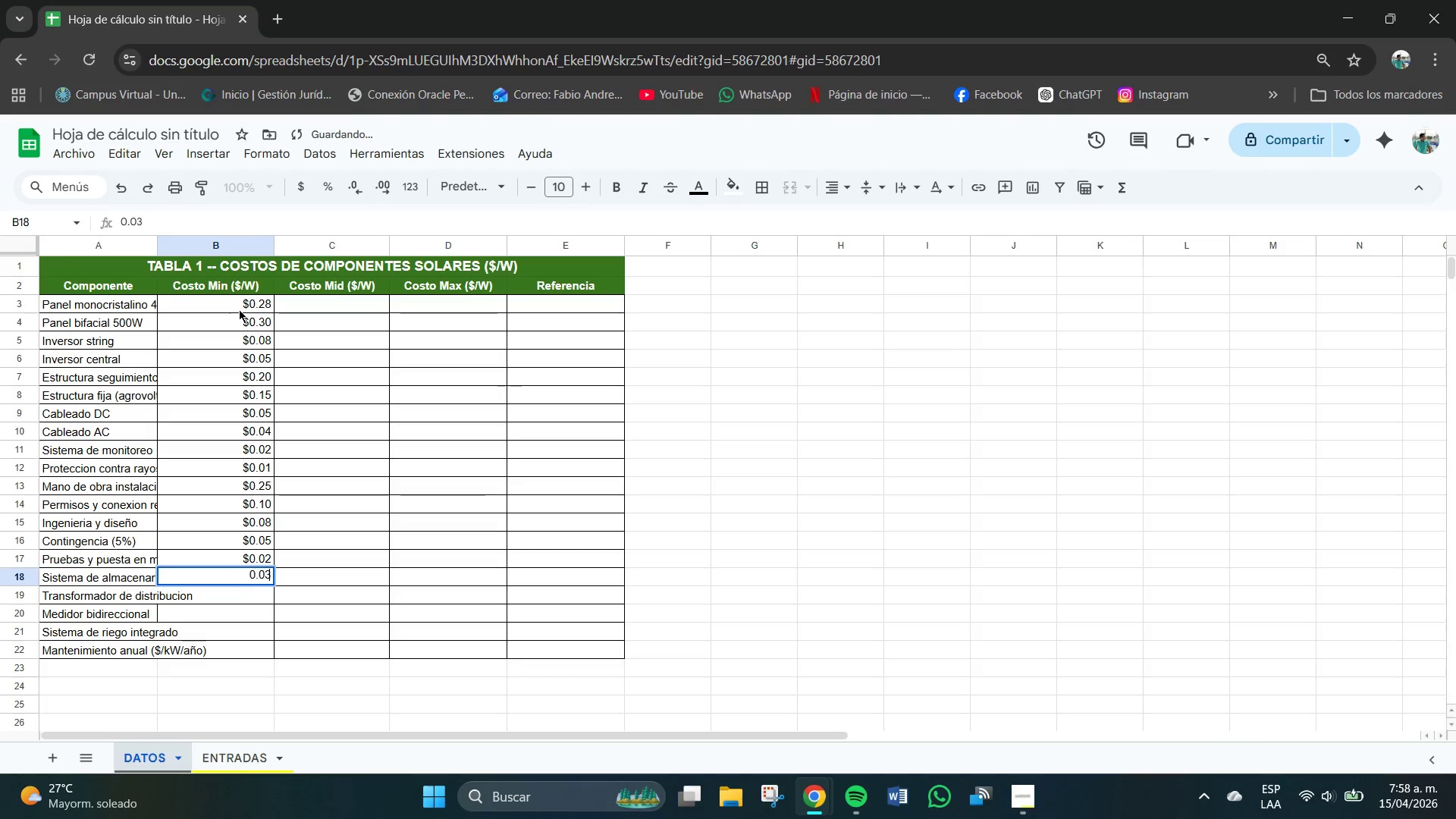 
key(Numpad0)
 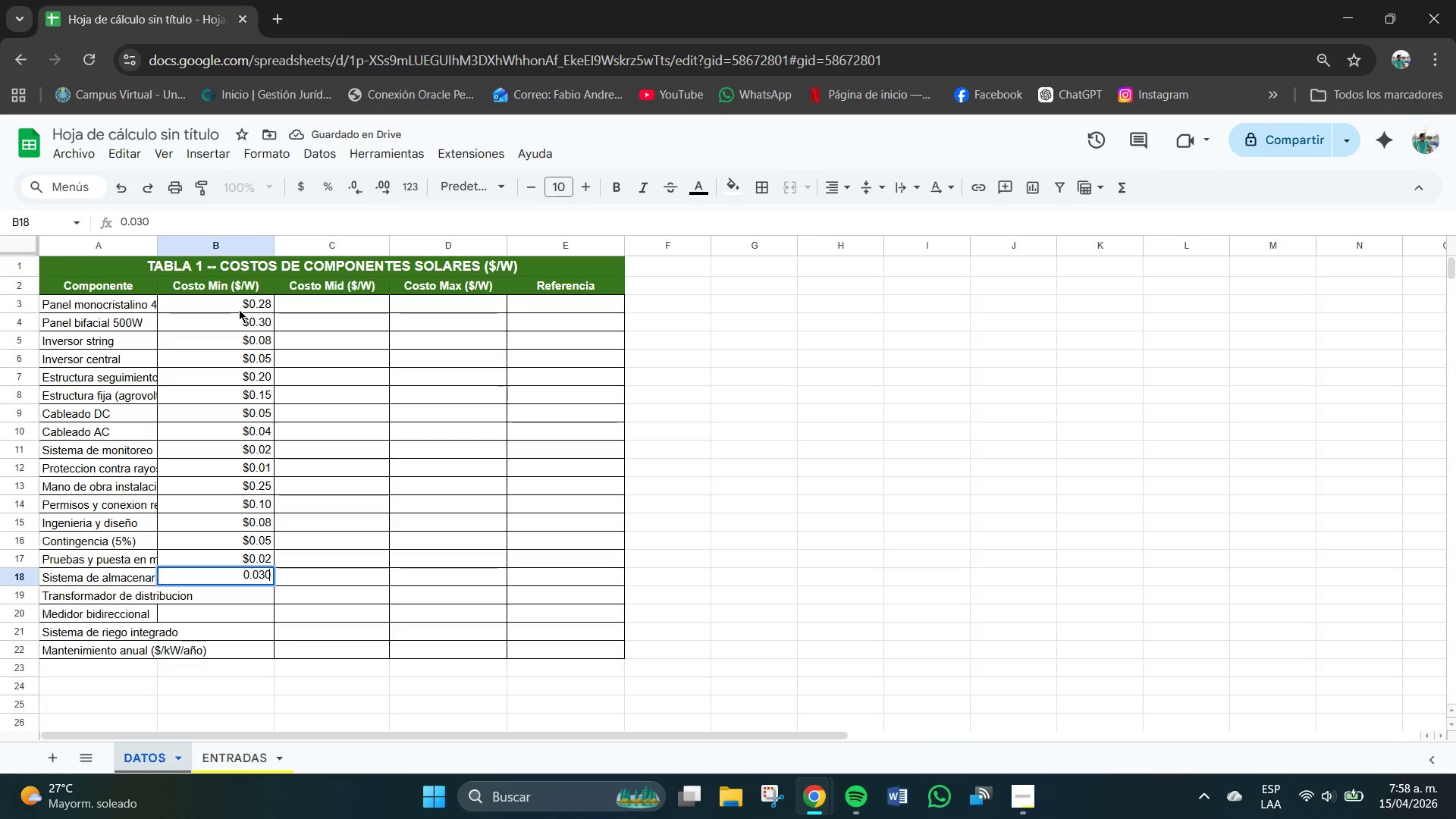 
hold_key(key=NumpadEnter, duration=0.39)
 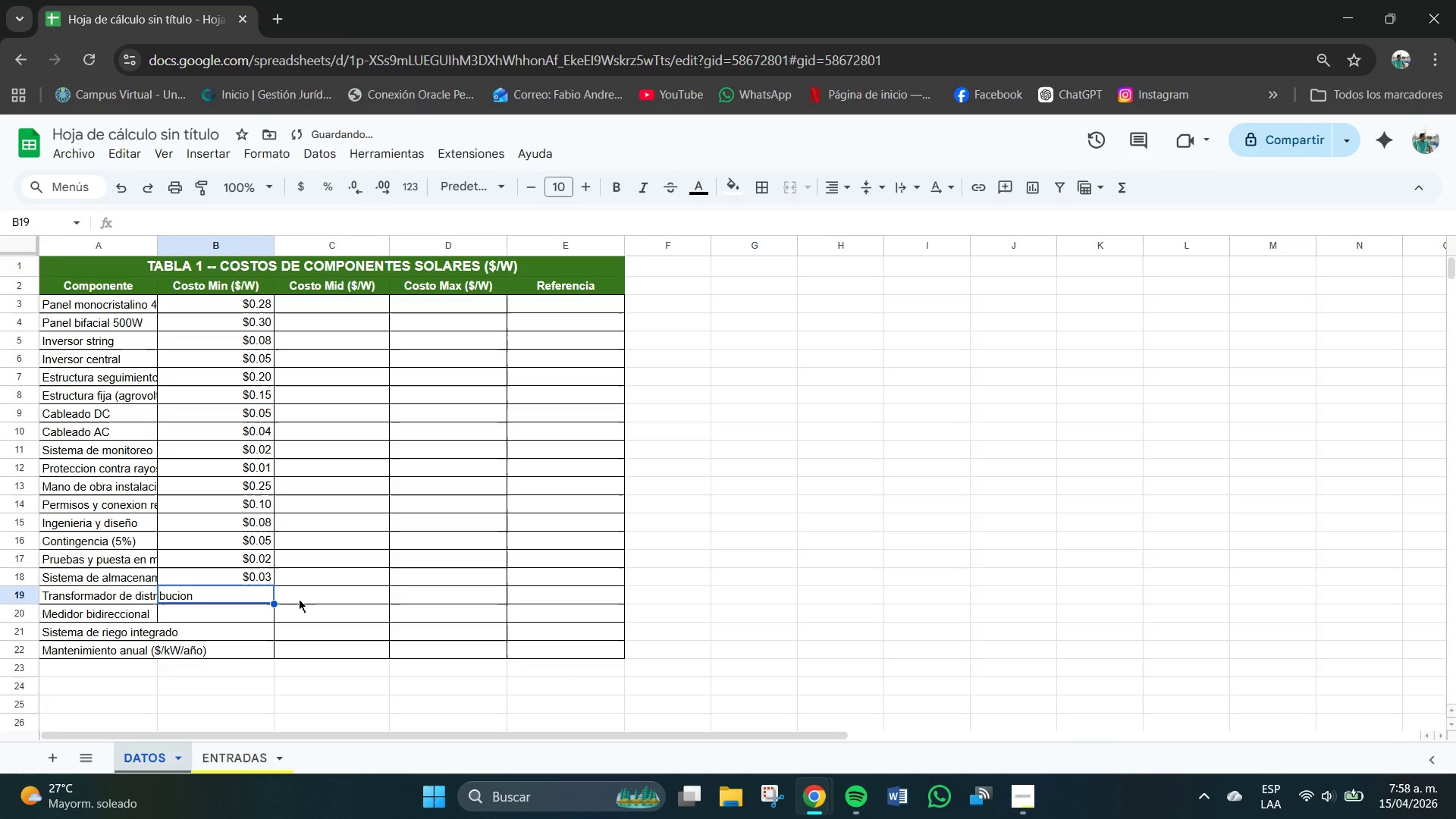 
left_click([267, 576])
 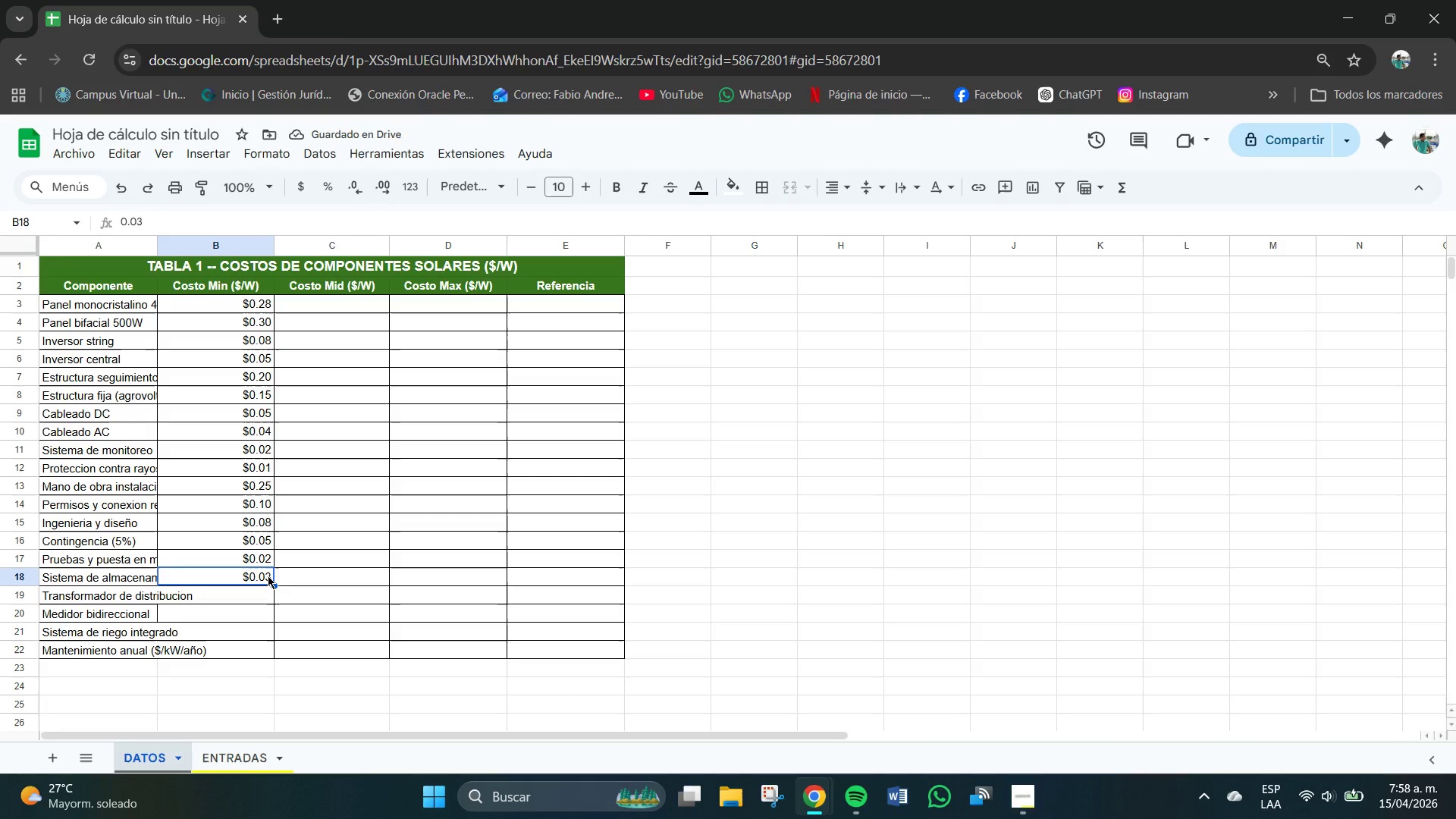 
key(Backspace)
 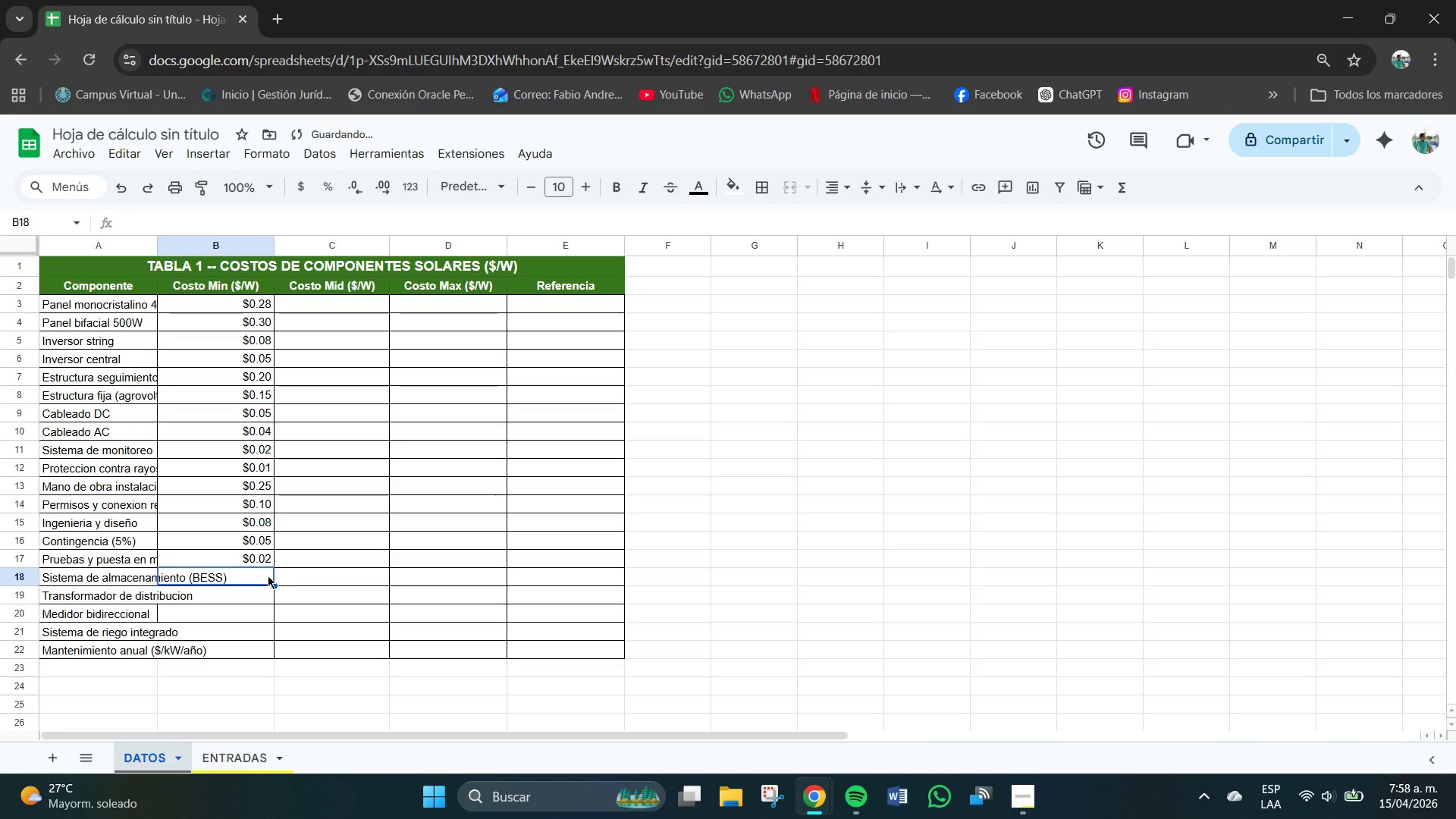 
key(Numpad0)
 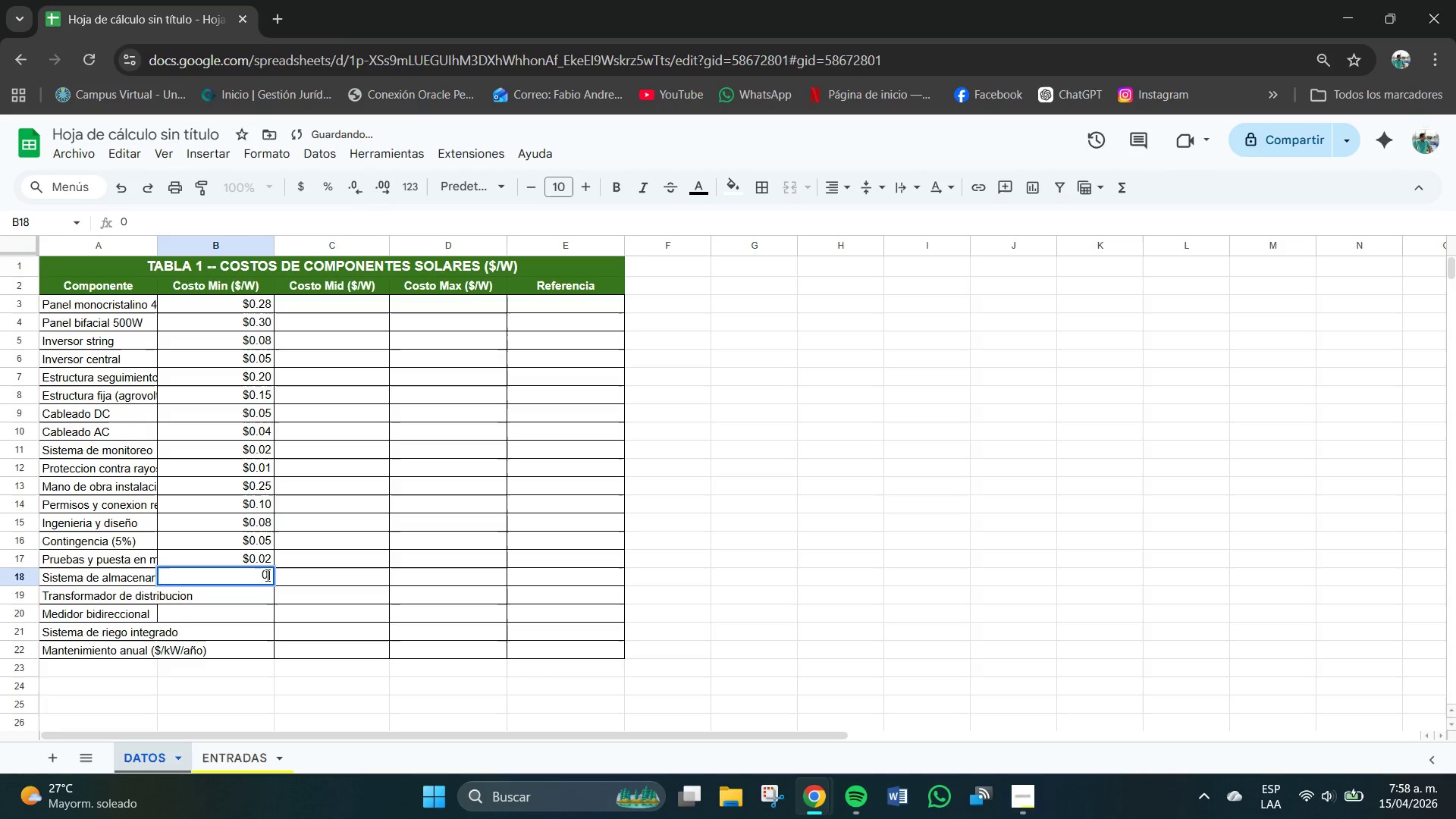 
key(NumpadDecimal)
 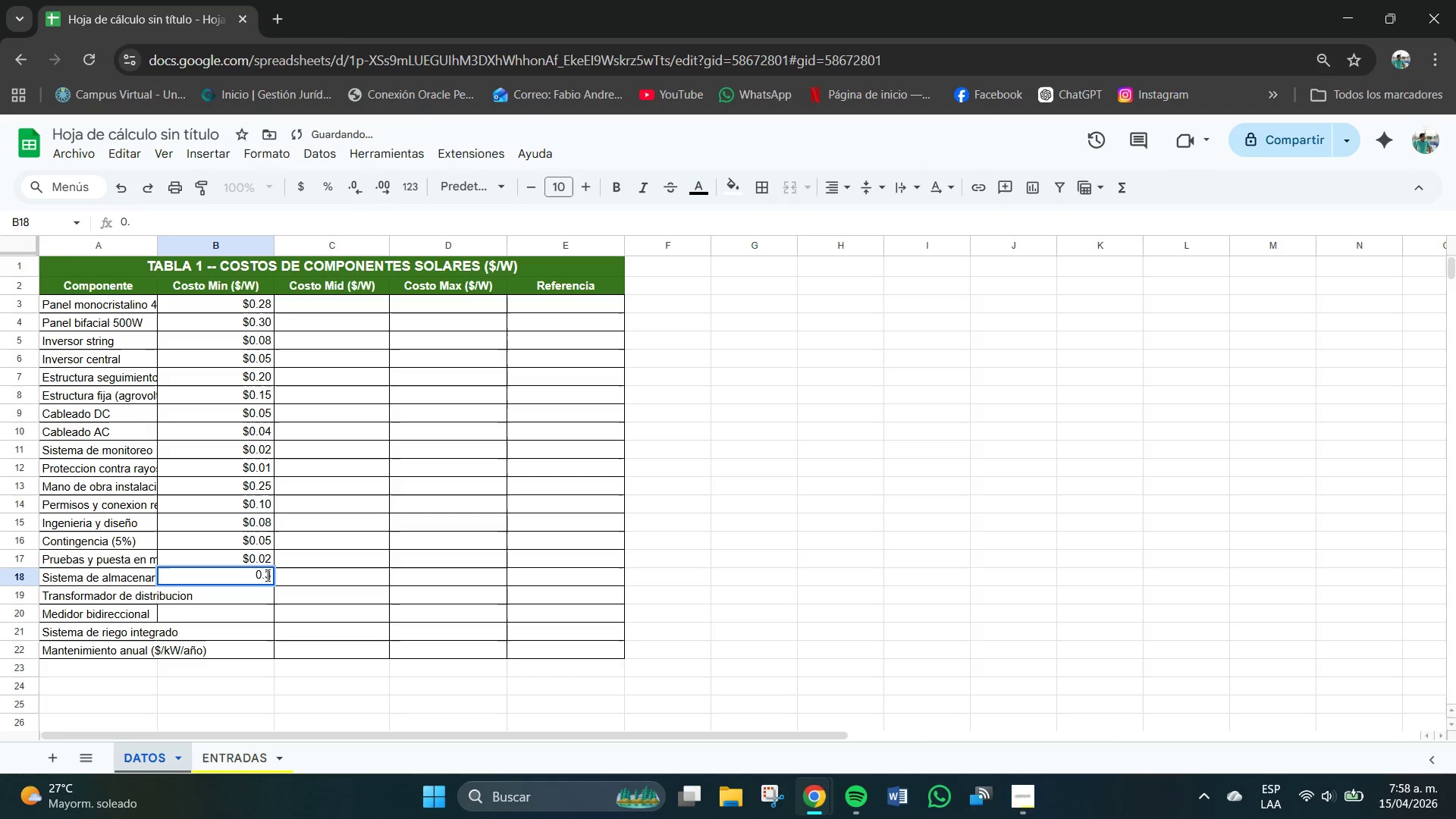 
key(Numpad3)
 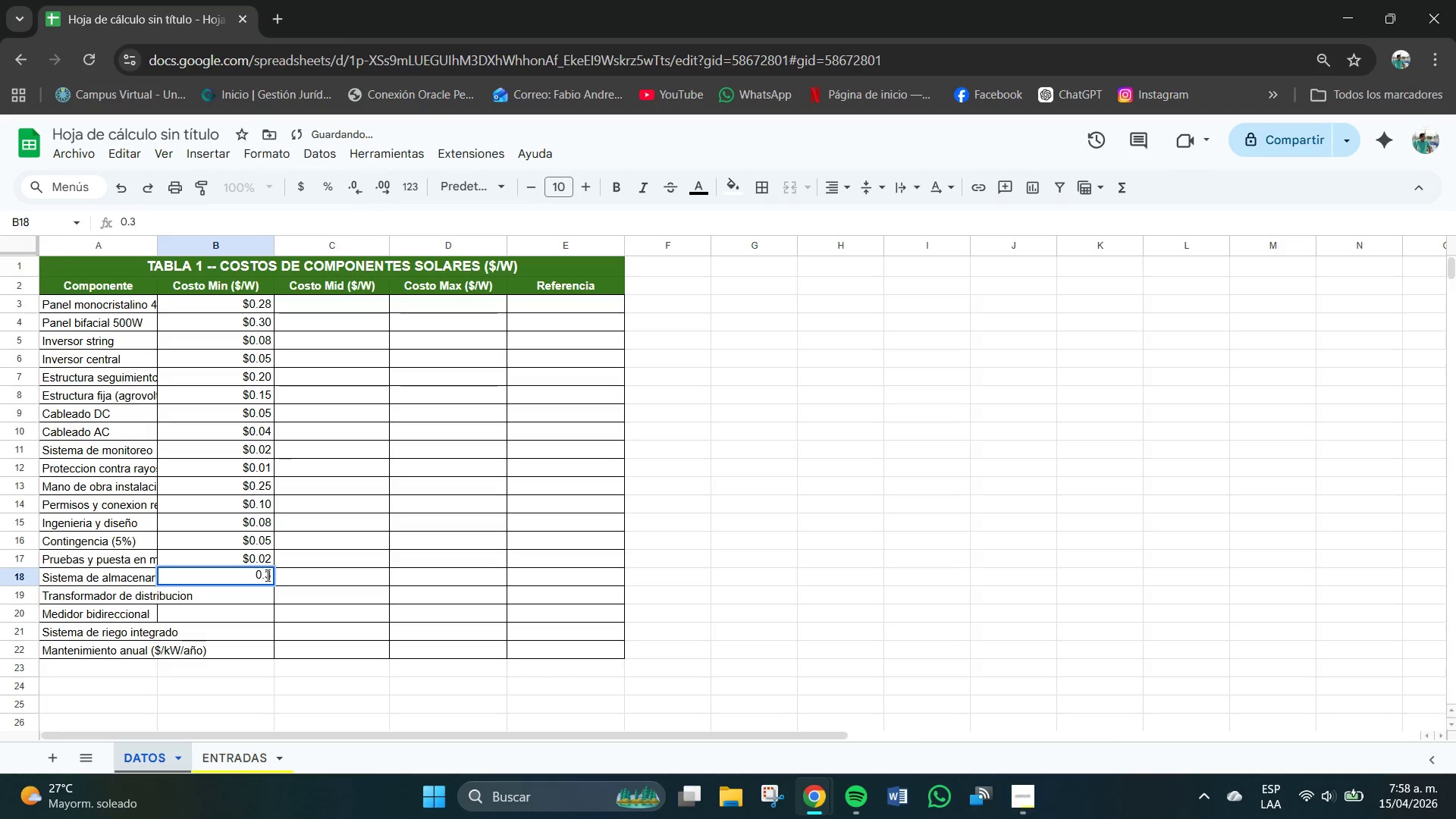 
key(Numpad0)
 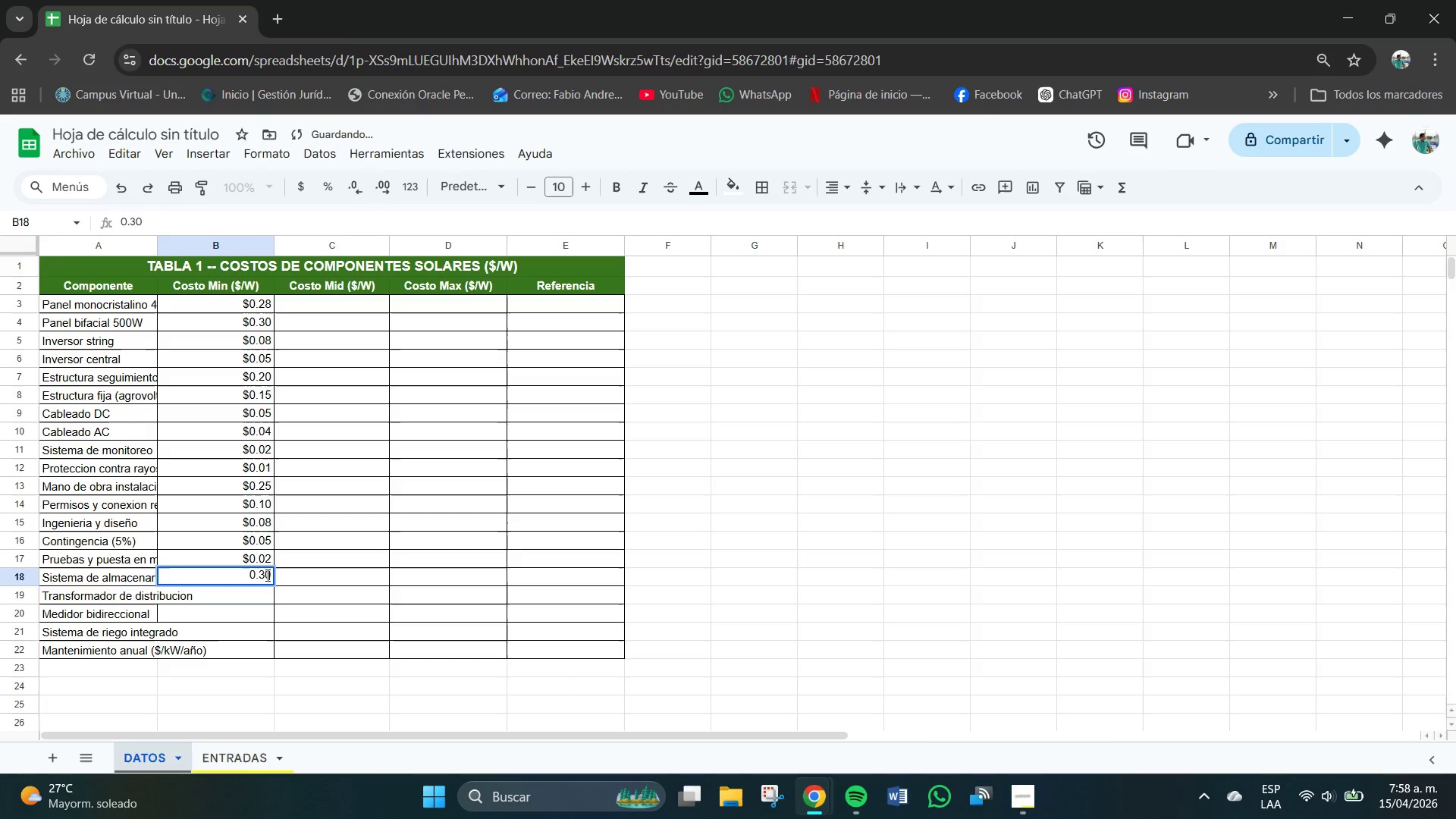 
key(NumpadEnter)
 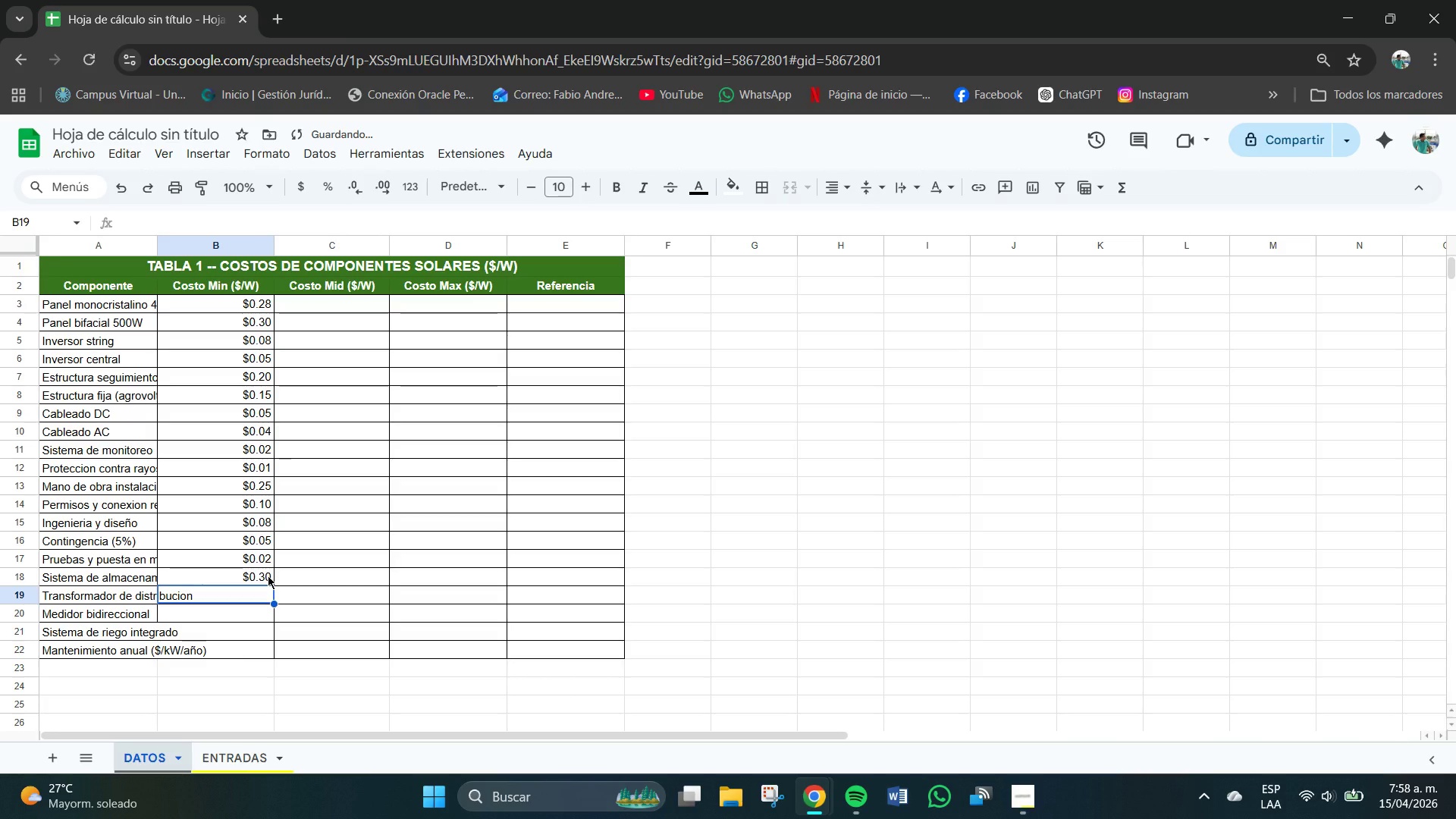 
key(Numpad0)
 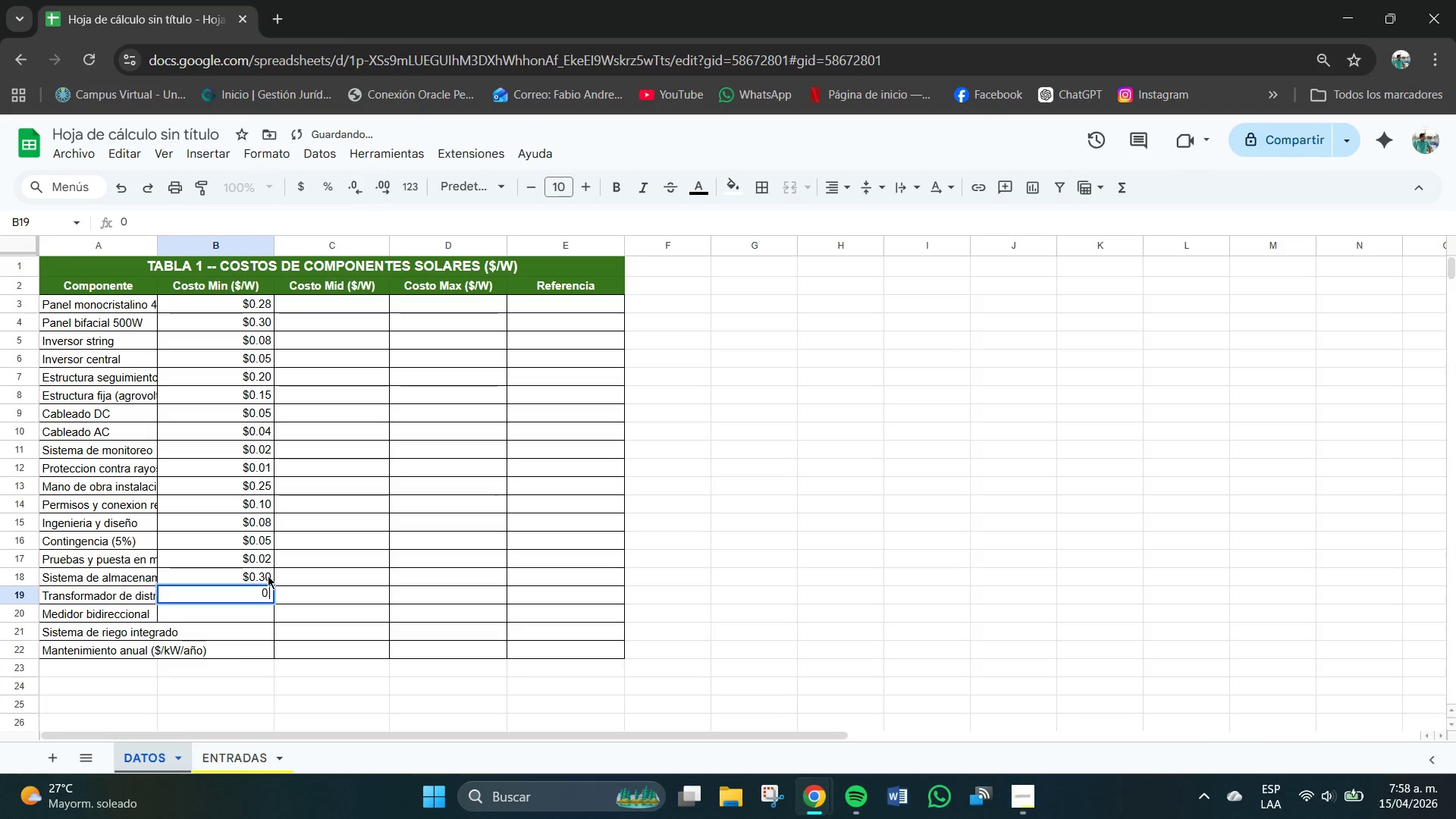 
key(NumpadDecimal)
 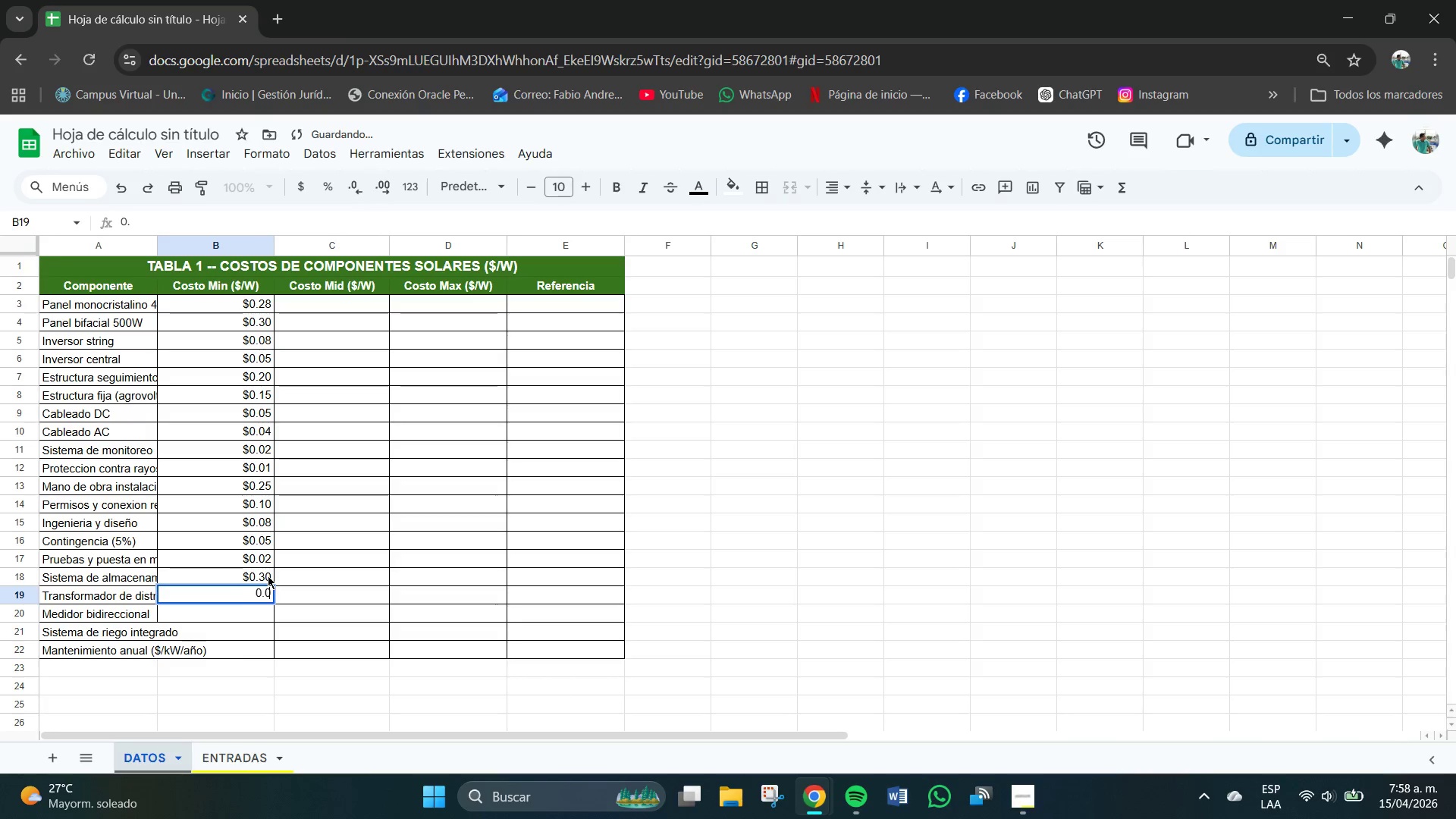 
key(Numpad0)
 